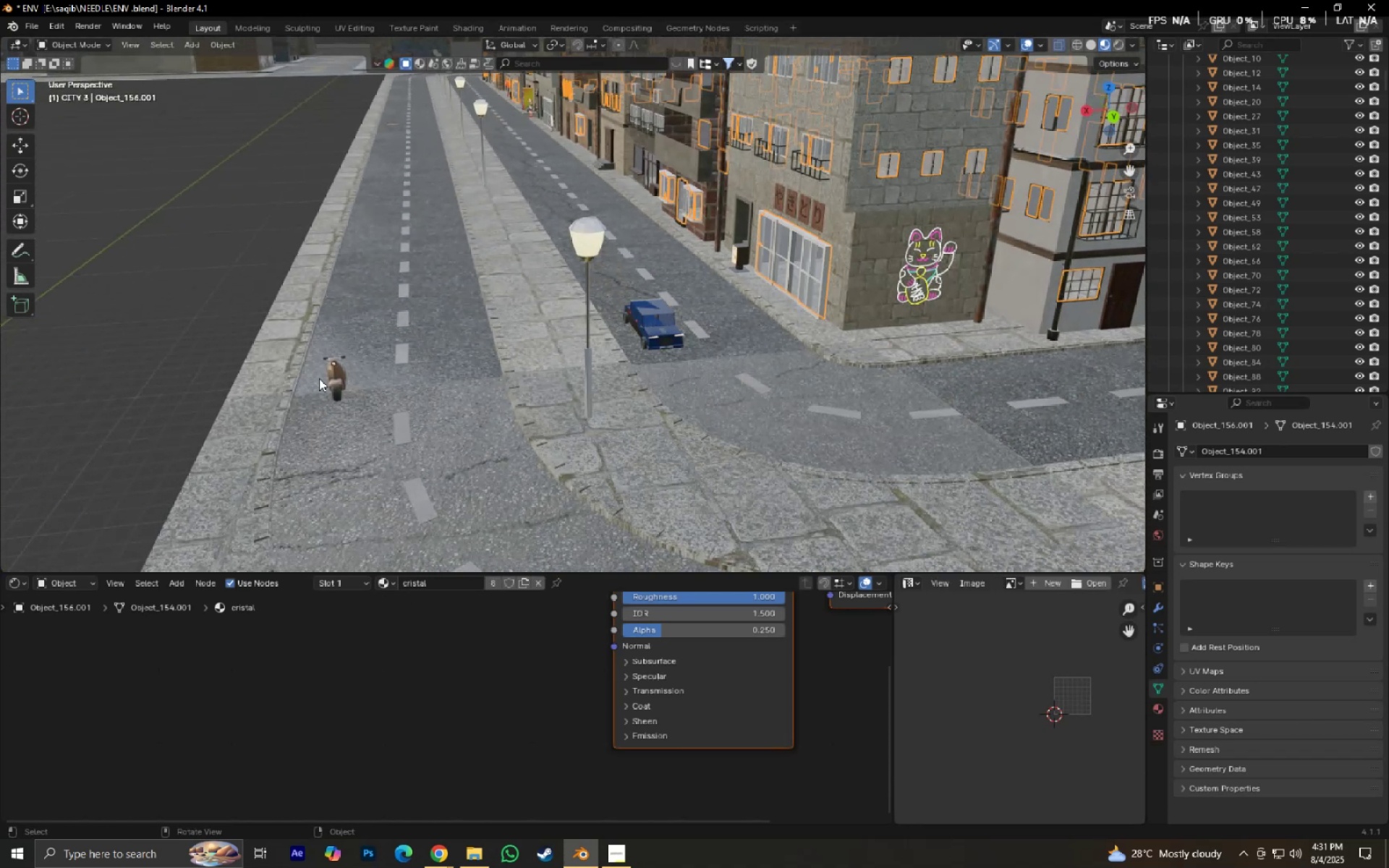 
left_click([335, 370])
 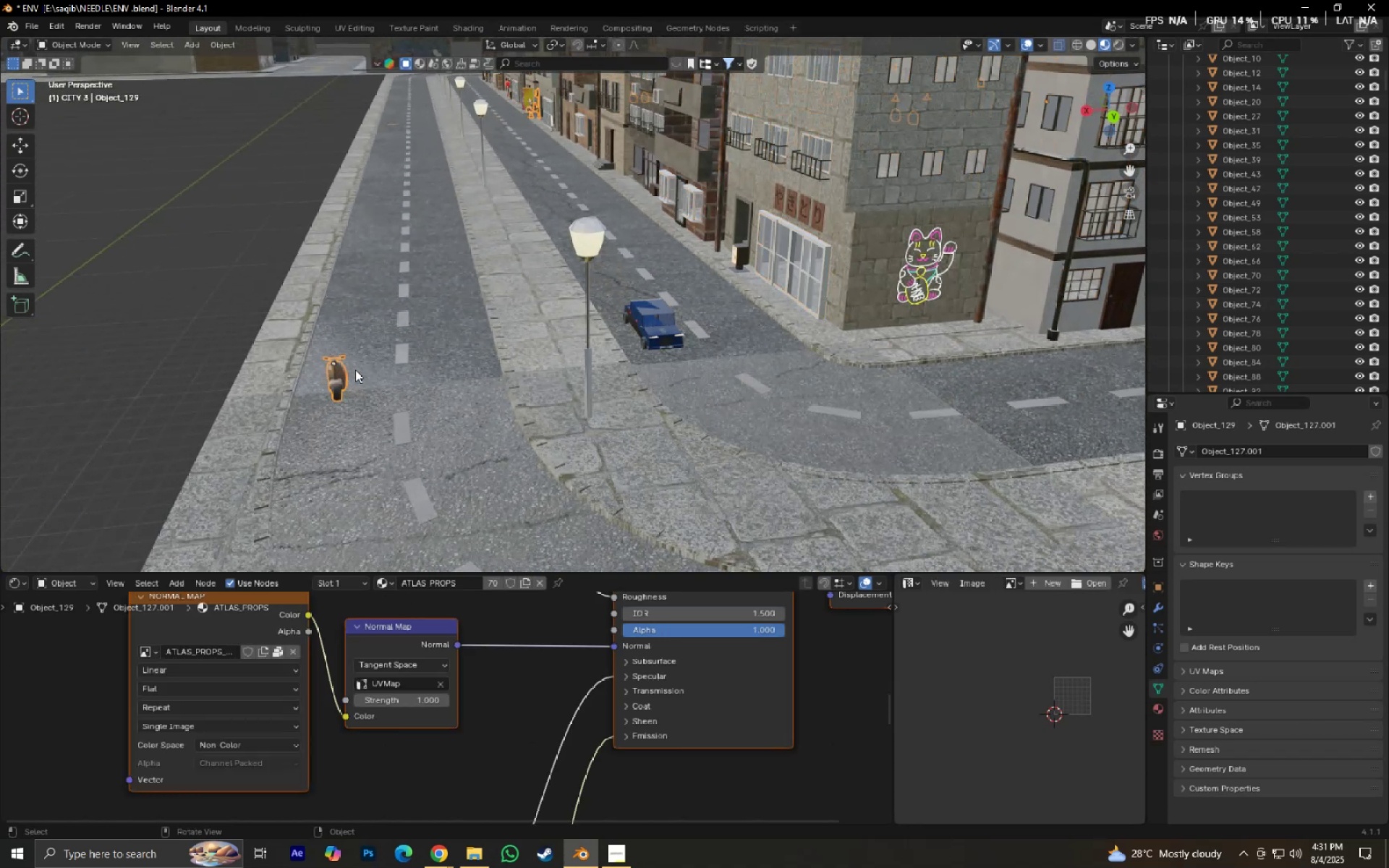 
scroll: coordinate [456, 359], scroll_direction: down, amount: 4.0
 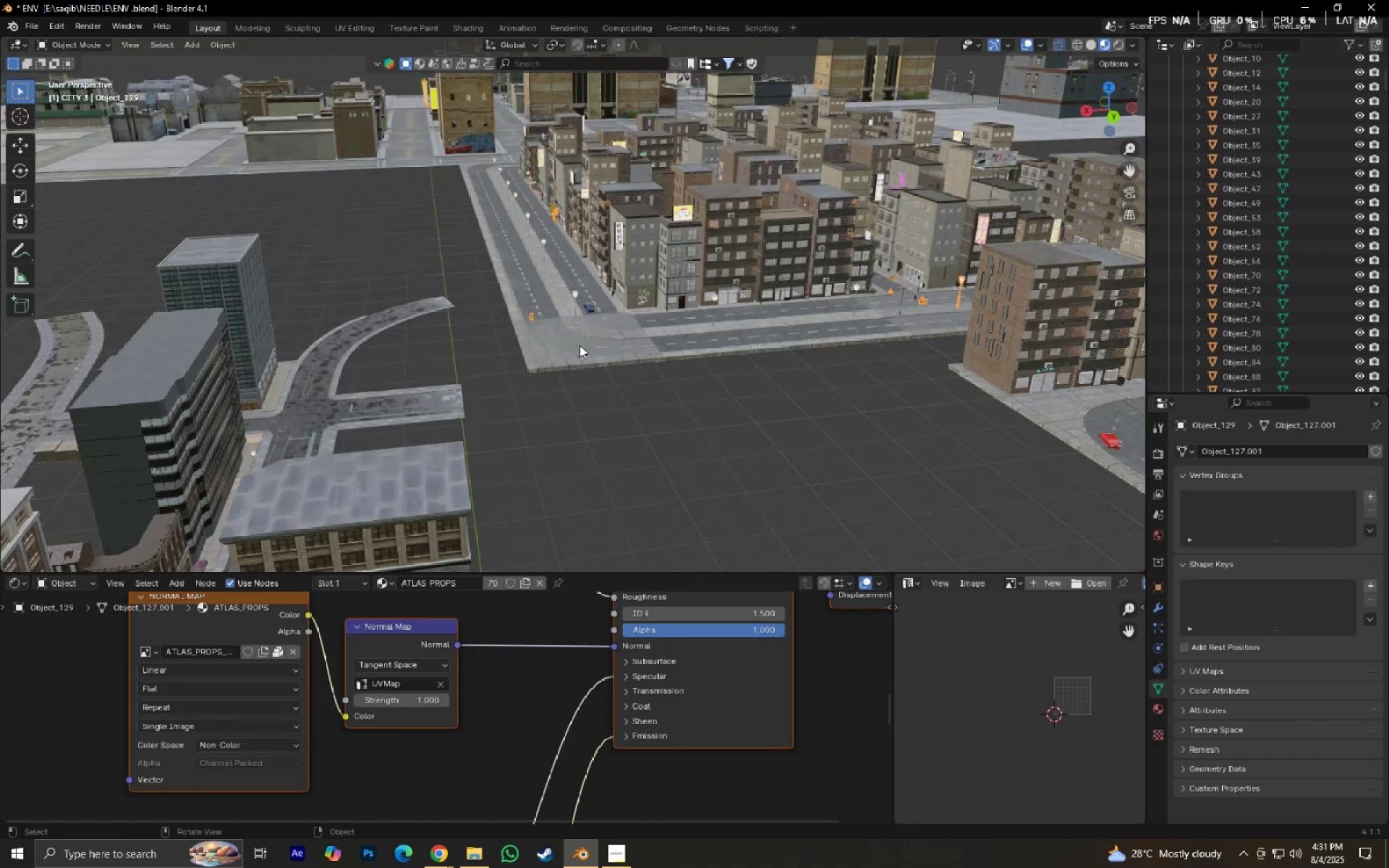 
key(G)
 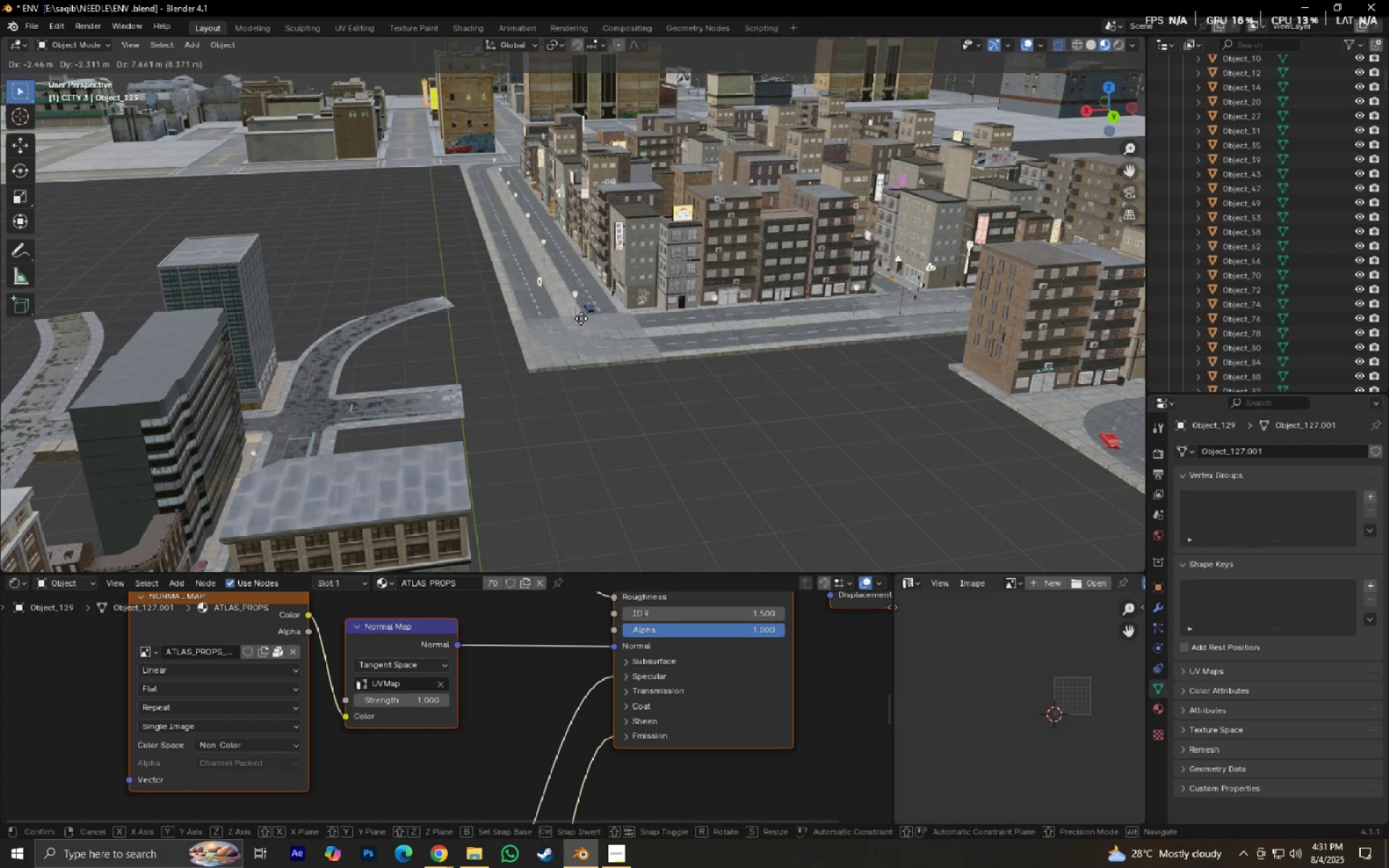 
right_click([581, 318])
 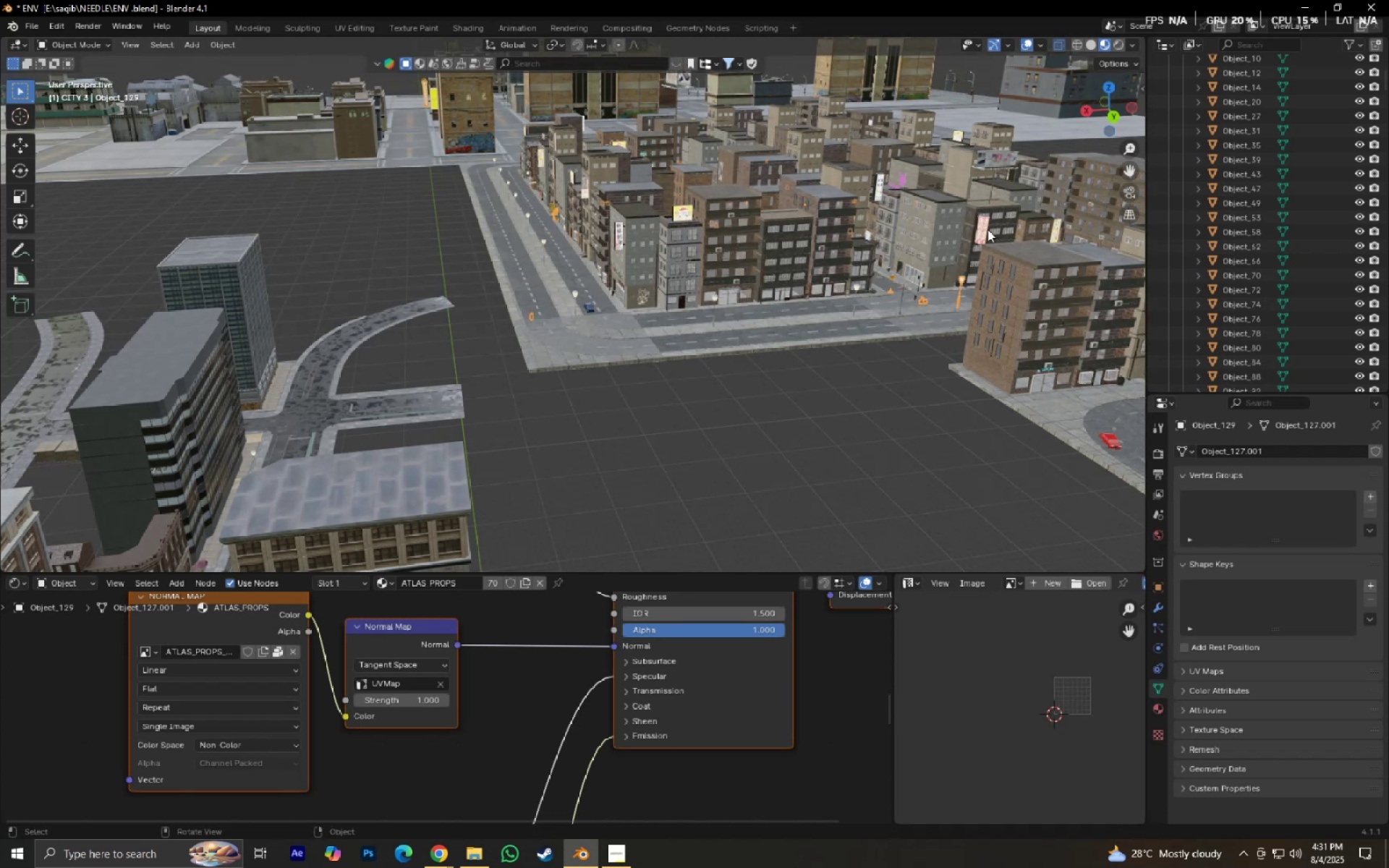 
key(Tab)
 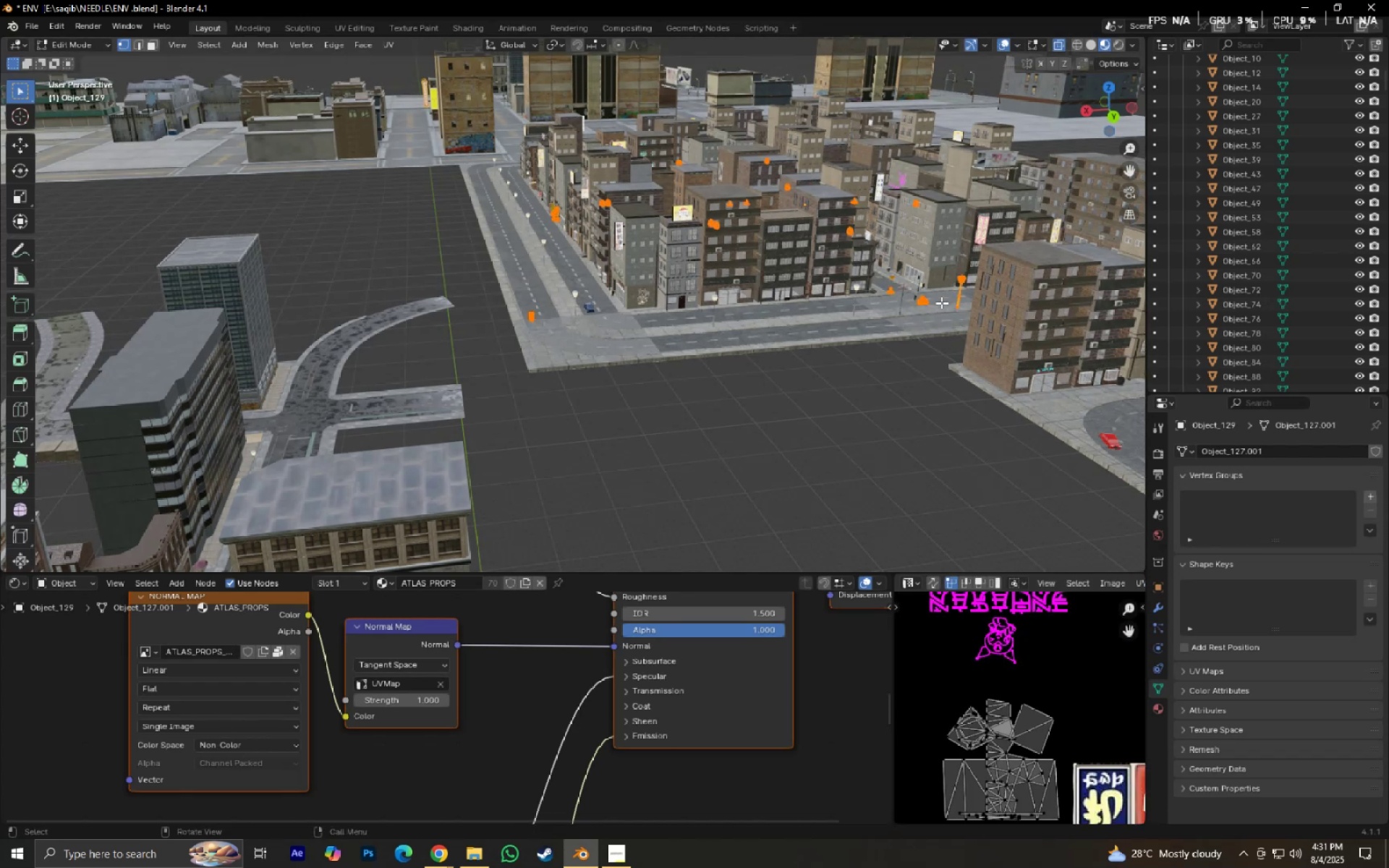 
key(Tab)
 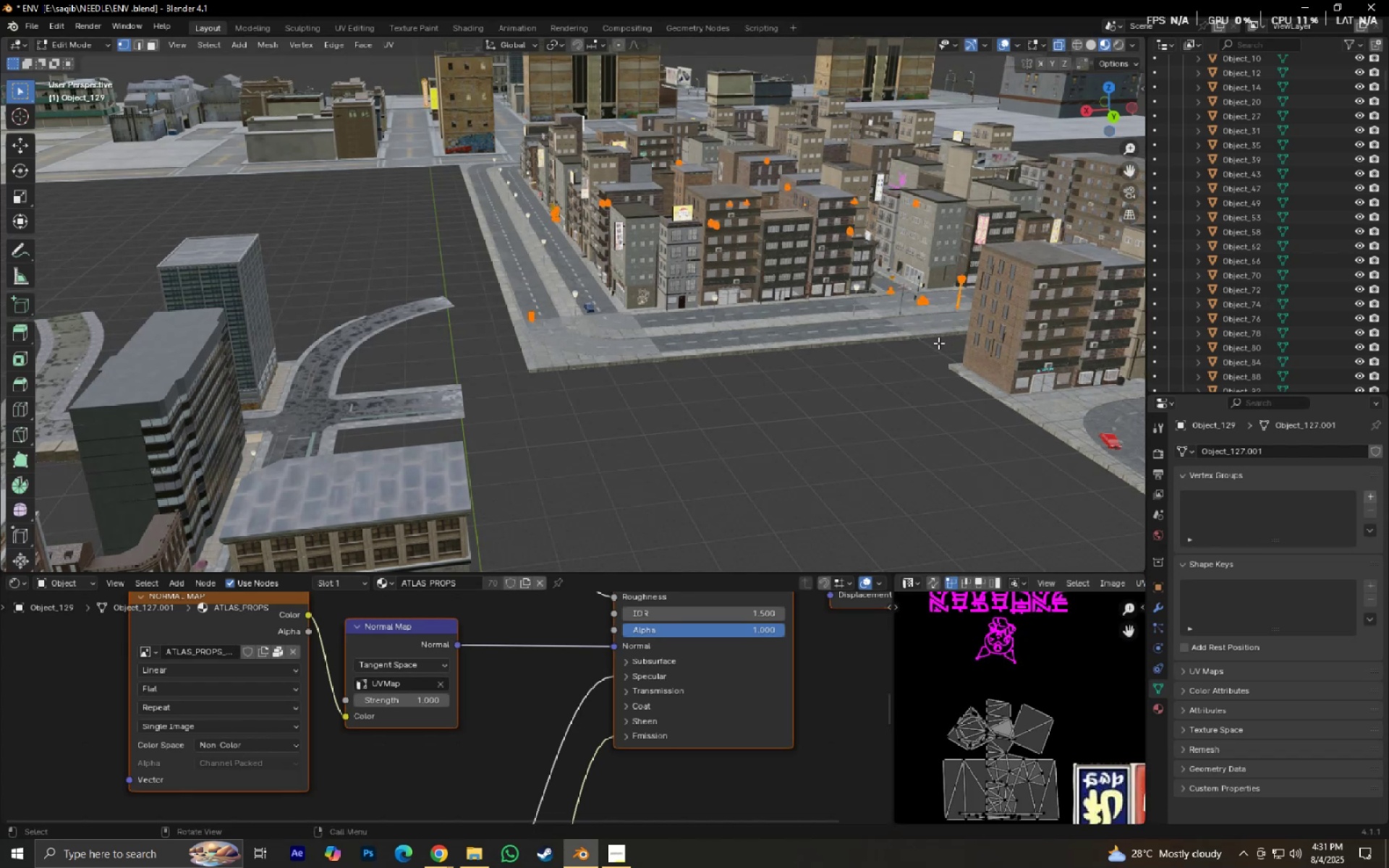 
hold_key(key=ShiftLeft, duration=0.41)
 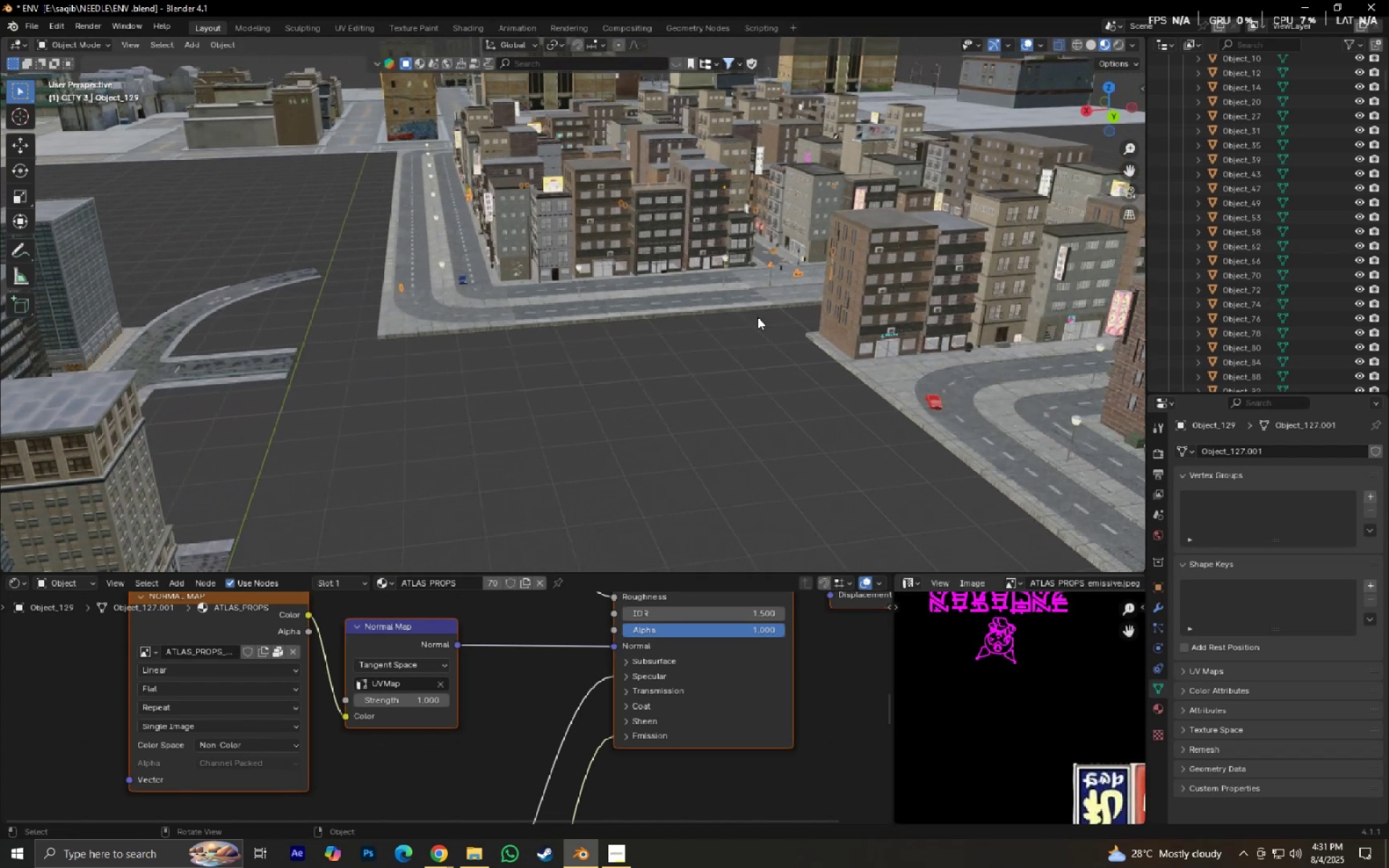 
scroll: coordinate [757, 317], scroll_direction: up, amount: 3.0
 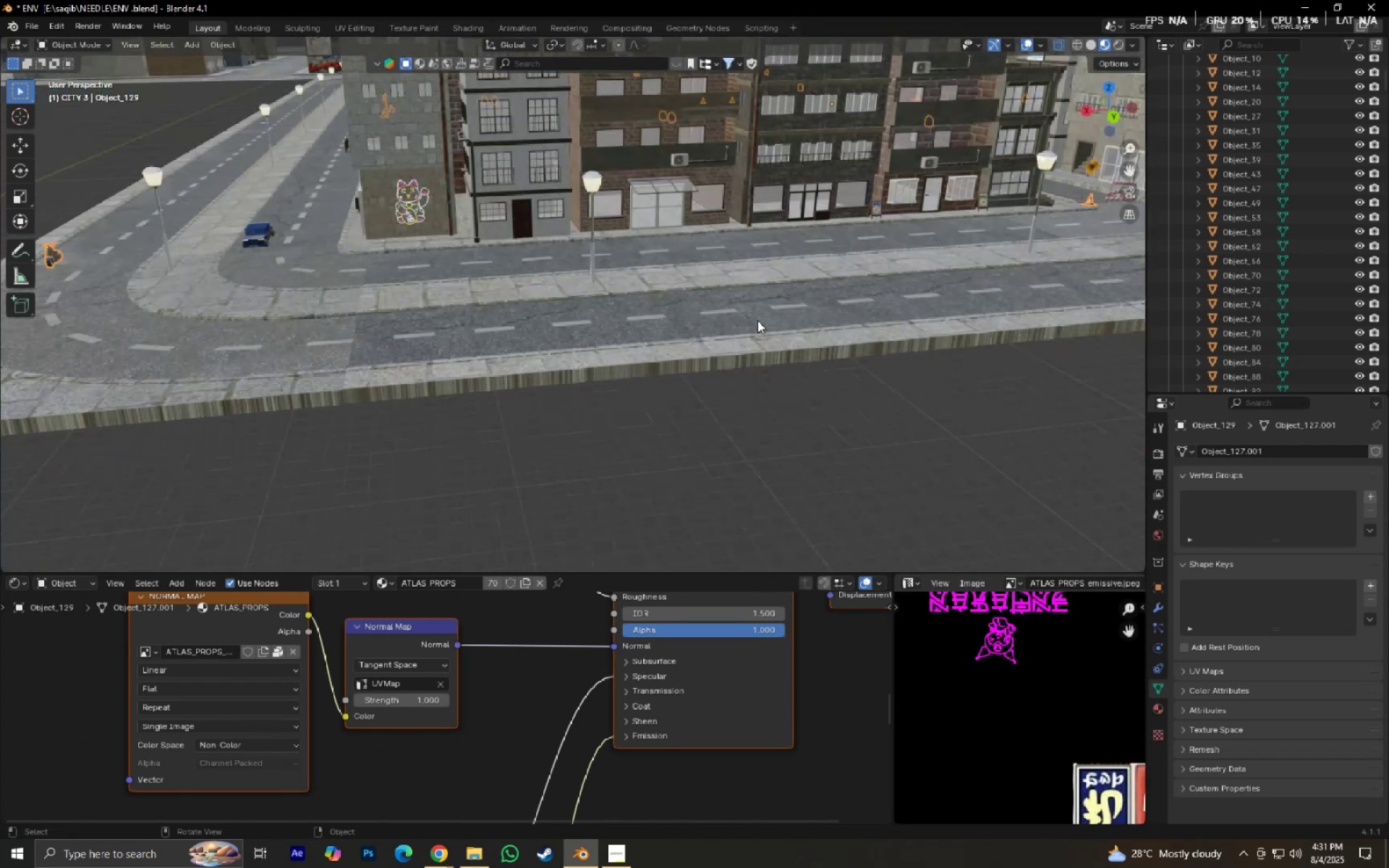 
hold_key(key=ShiftLeft, duration=0.52)
 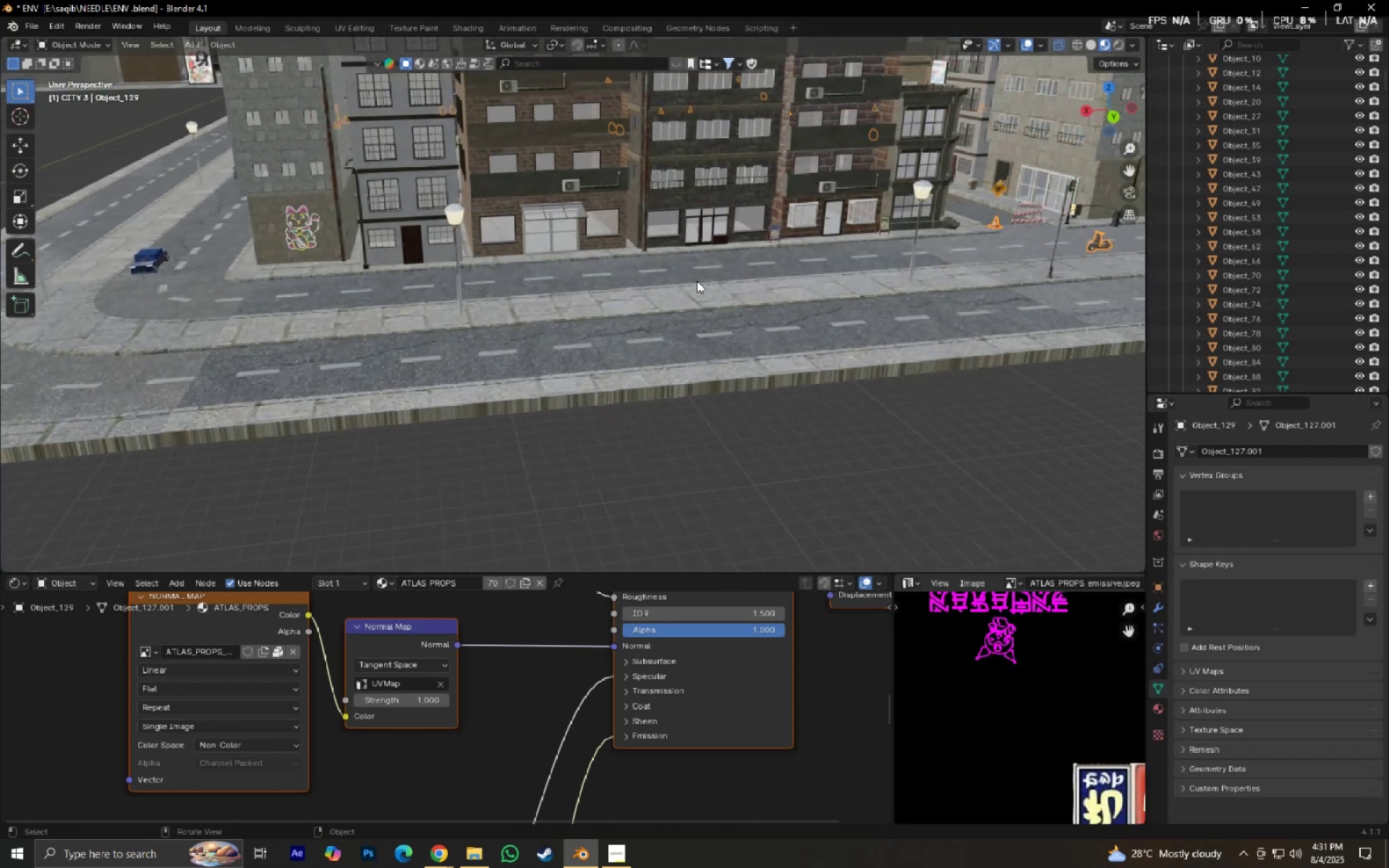 
scroll: coordinate [697, 281], scroll_direction: down, amount: 3.0
 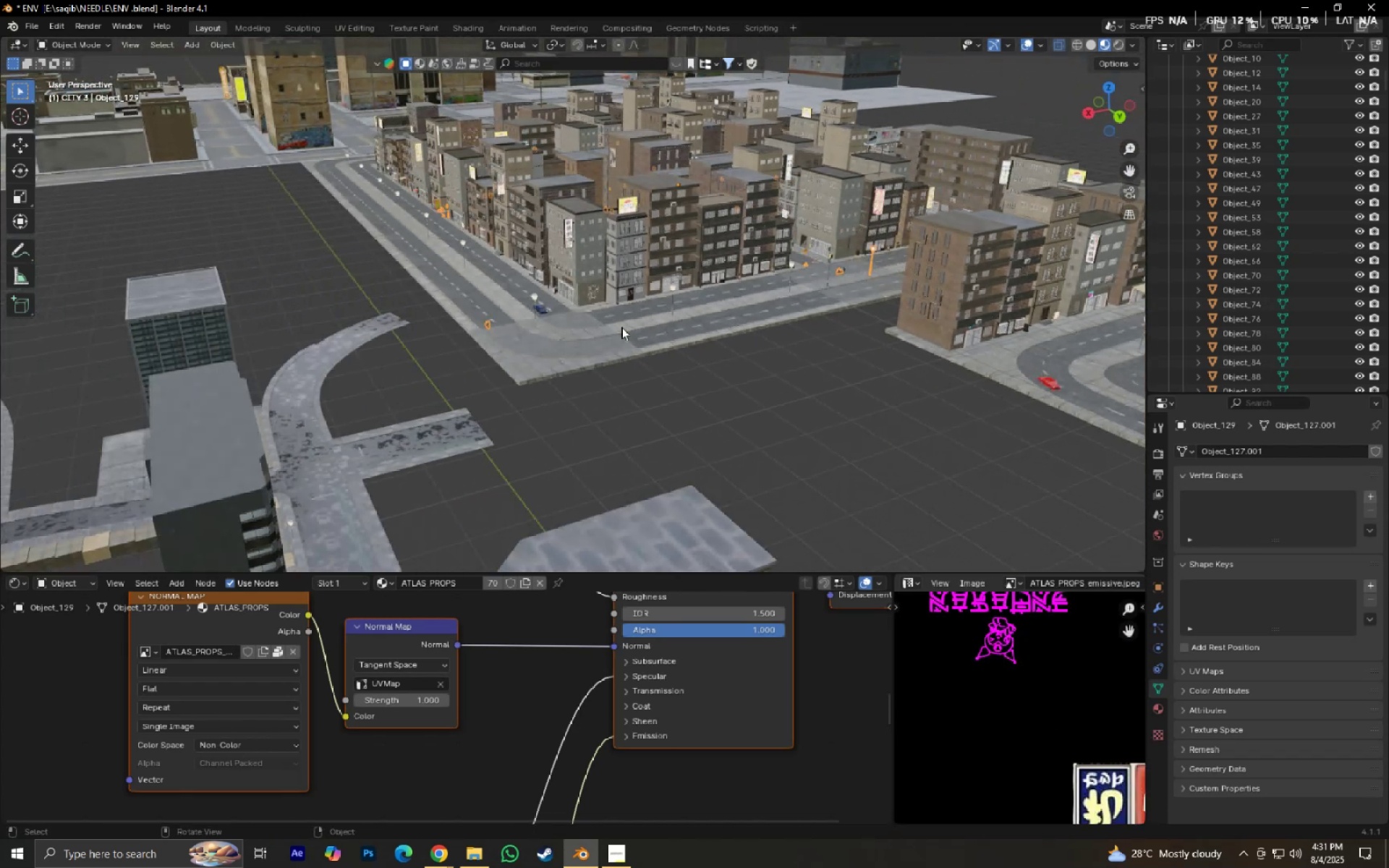 
key(Tab)
 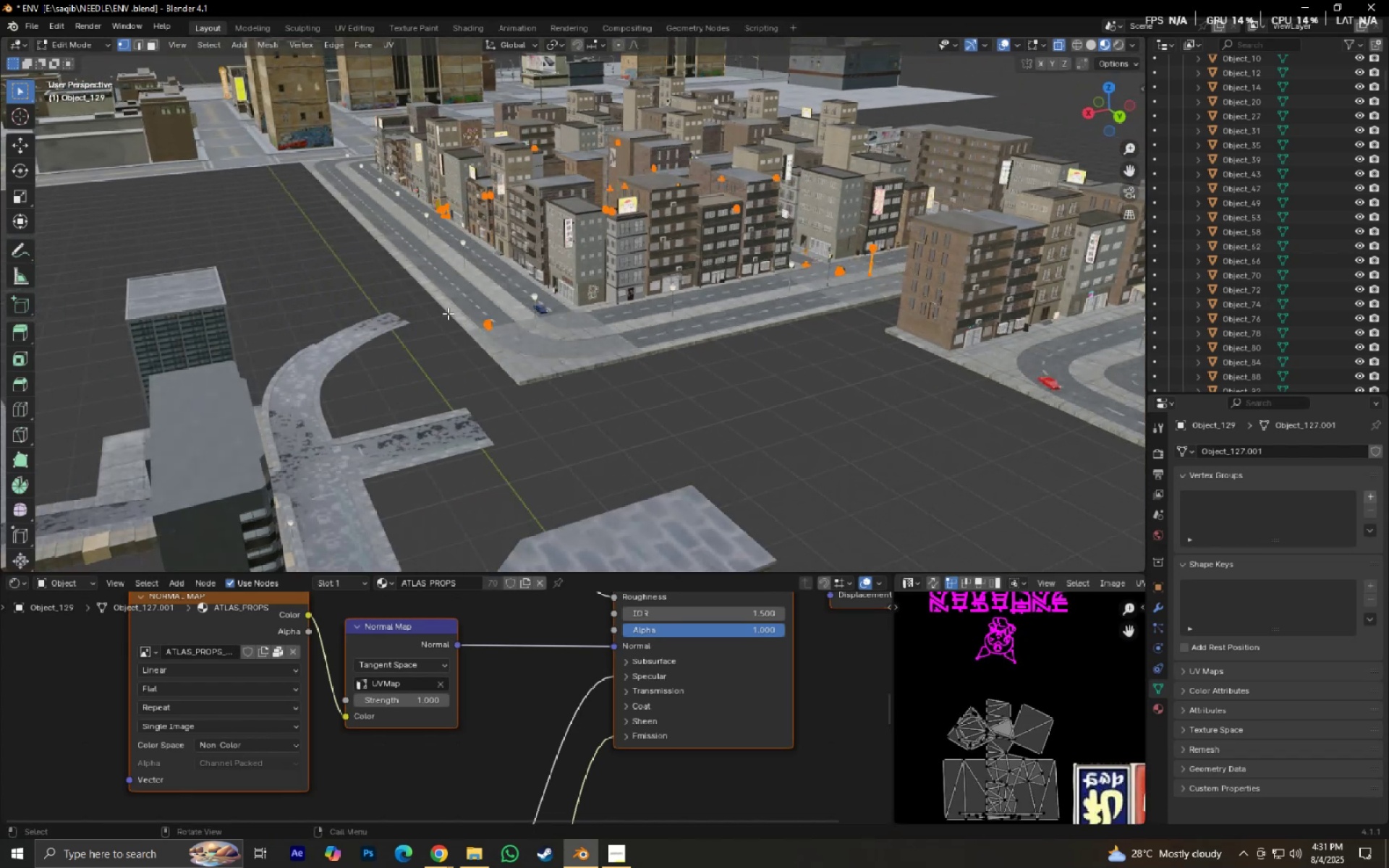 
left_click_drag(start_coordinate=[441, 301], to_coordinate=[524, 349])
 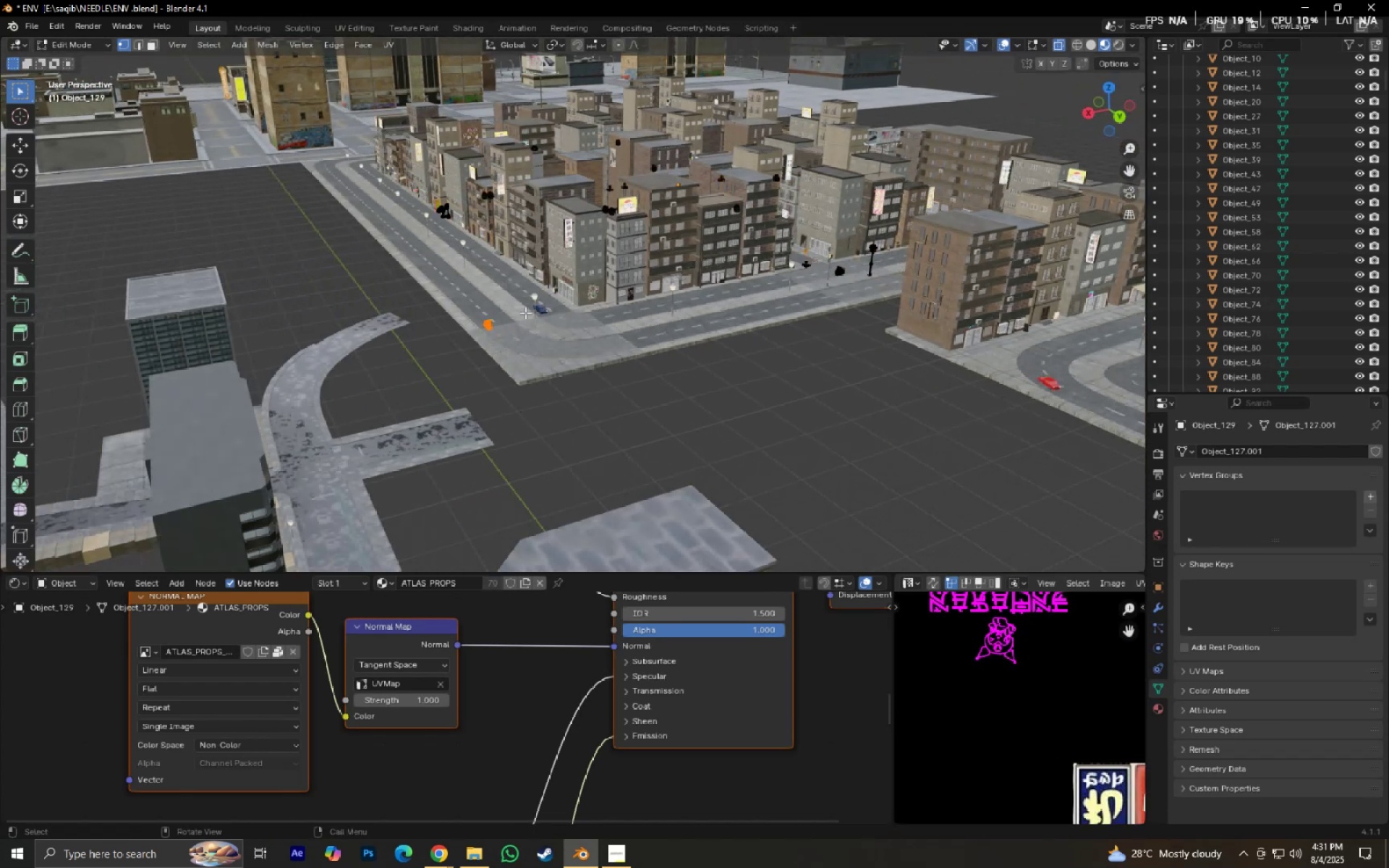 
key(X)
 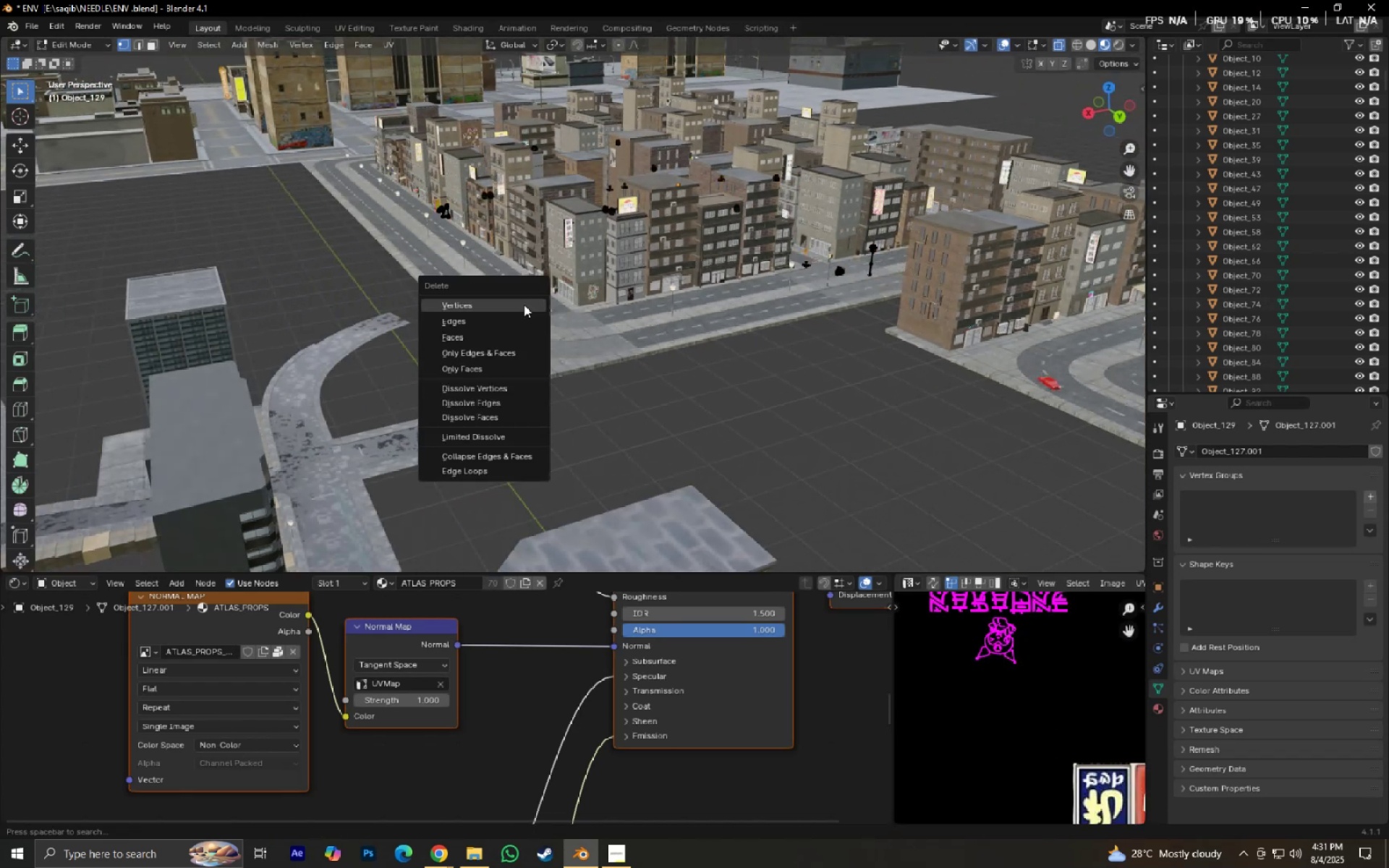 
left_click([524, 305])
 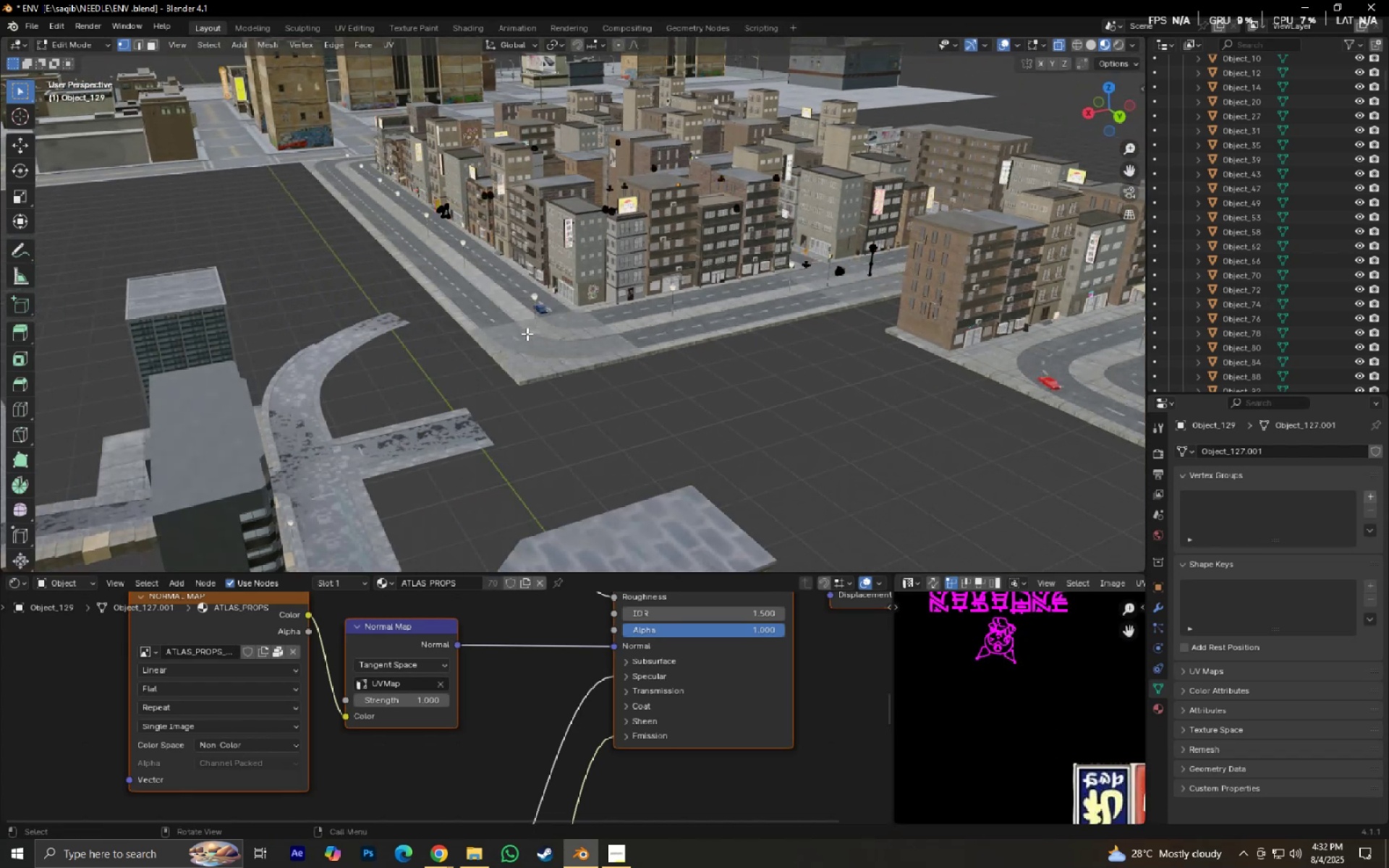 
key(Tab)
 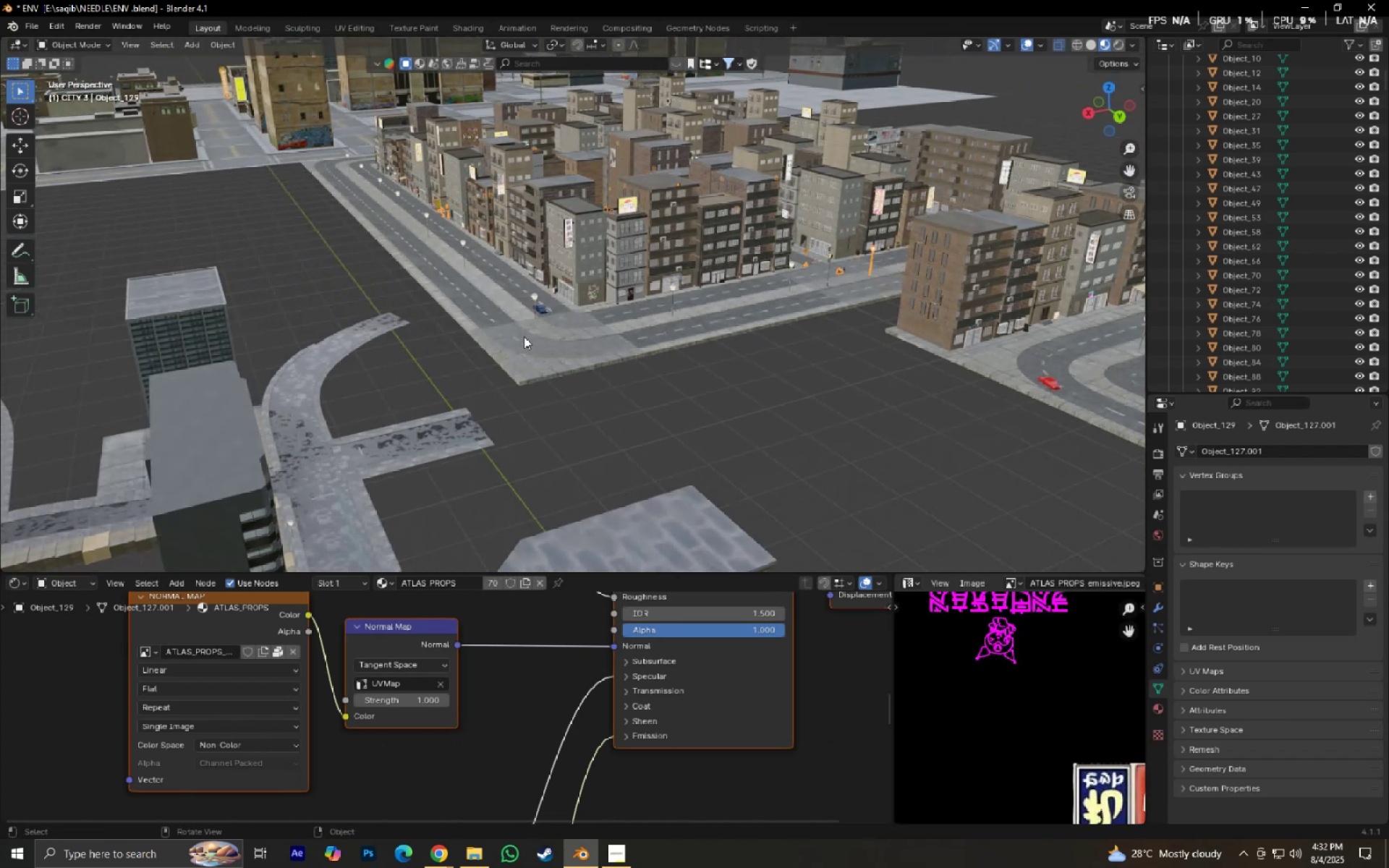 
scroll: coordinate [522, 338], scroll_direction: up, amount: 1.0
 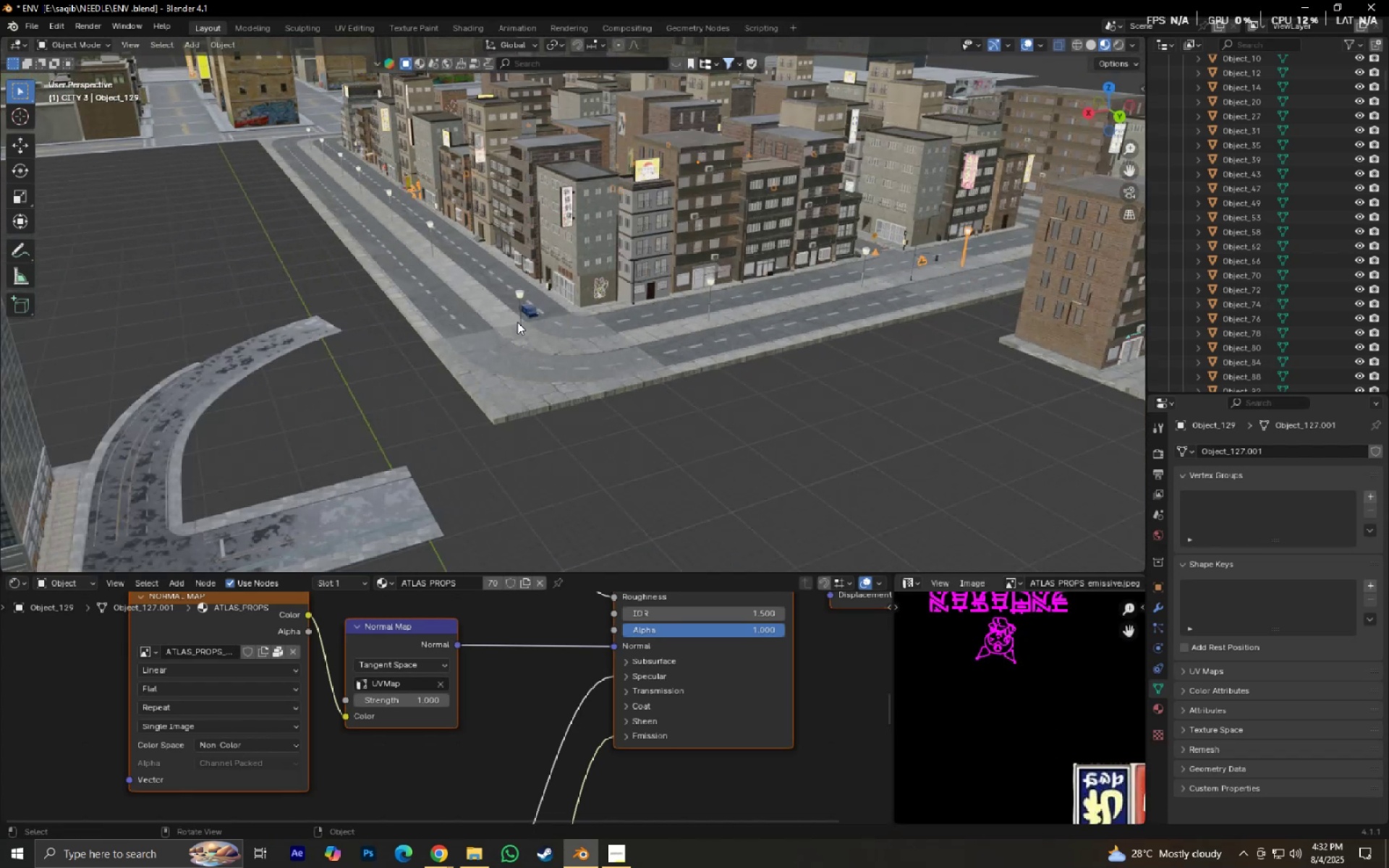 
left_click([517, 322])
 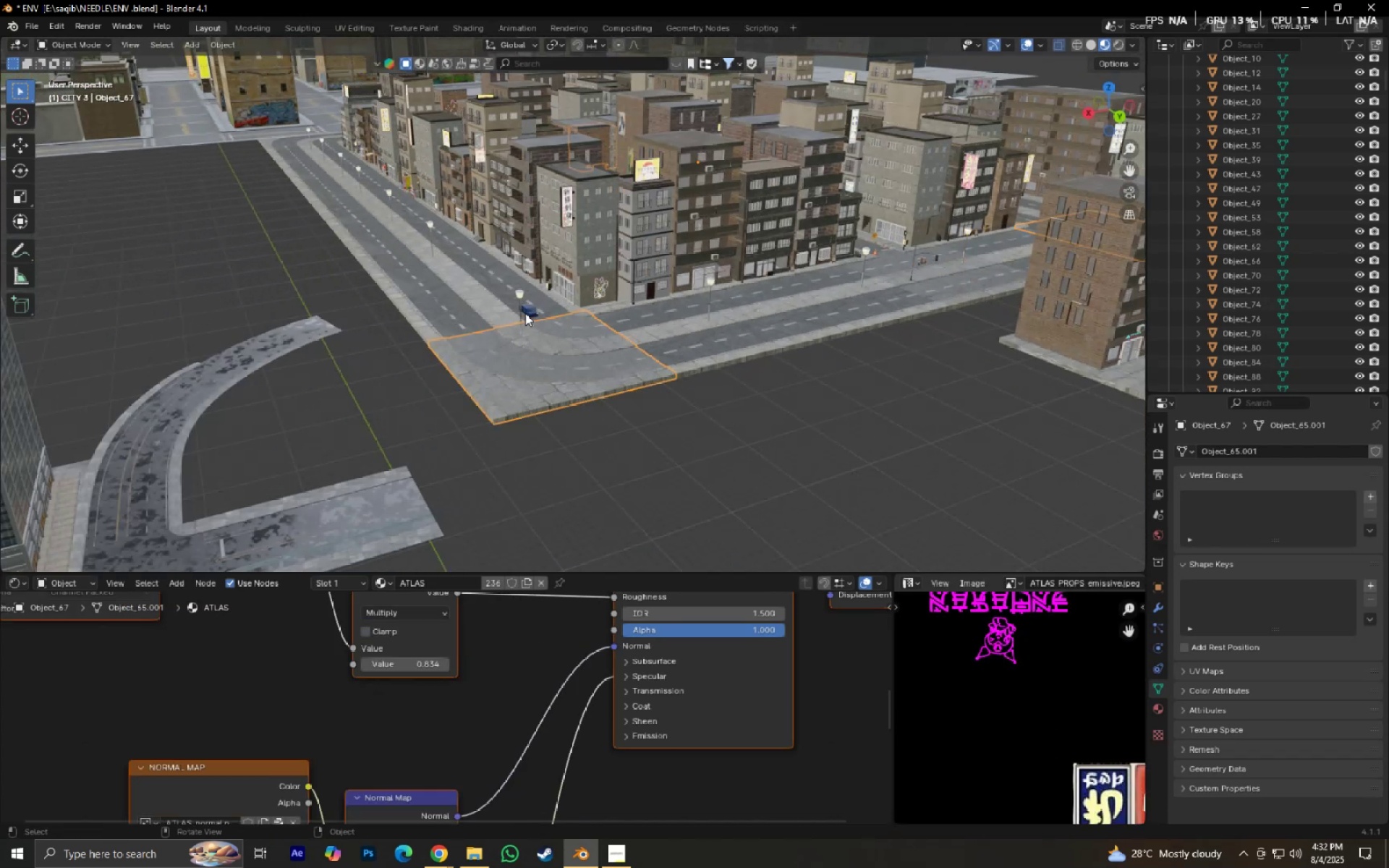 
left_click([529, 308])
 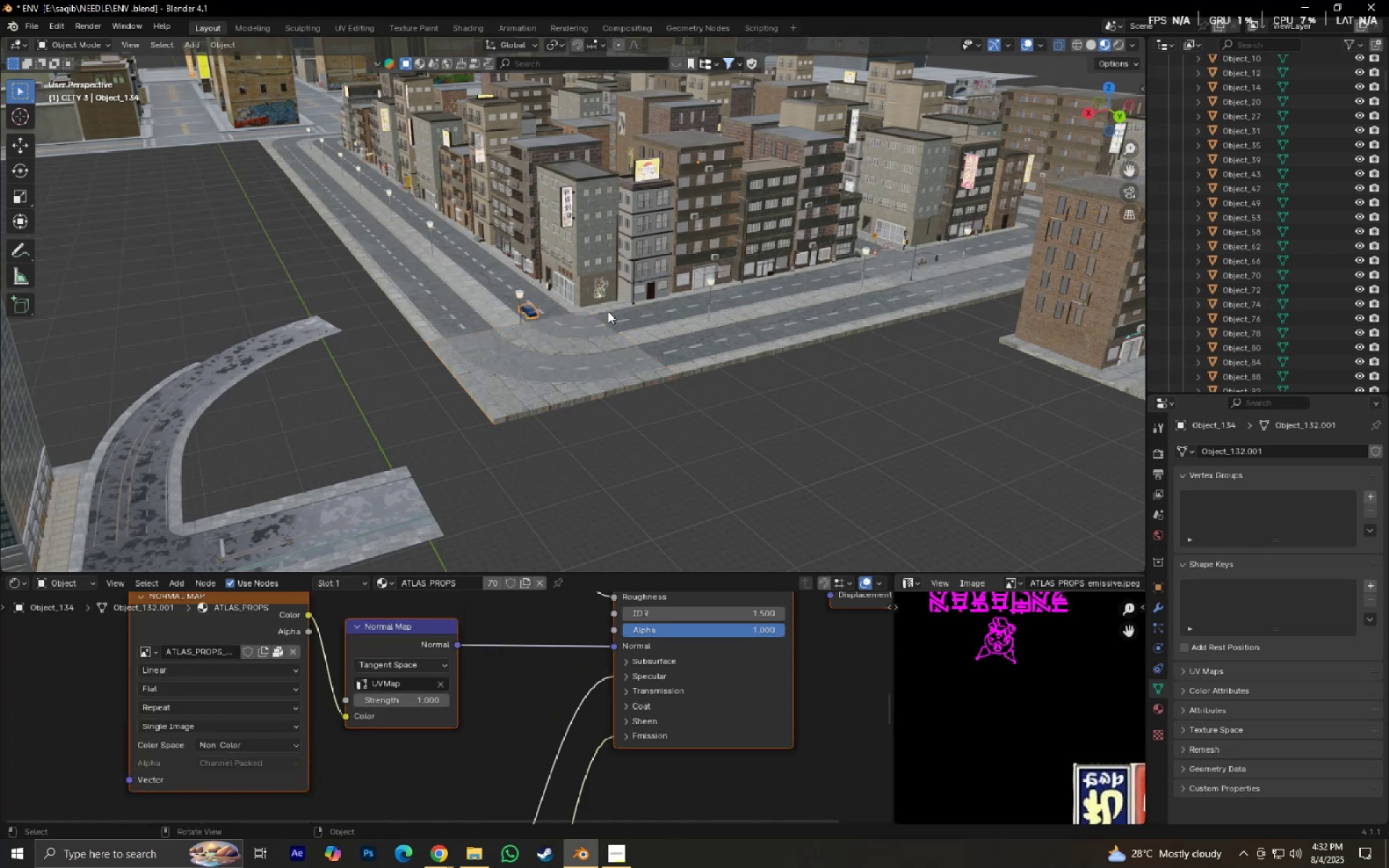 
key(Tab)
 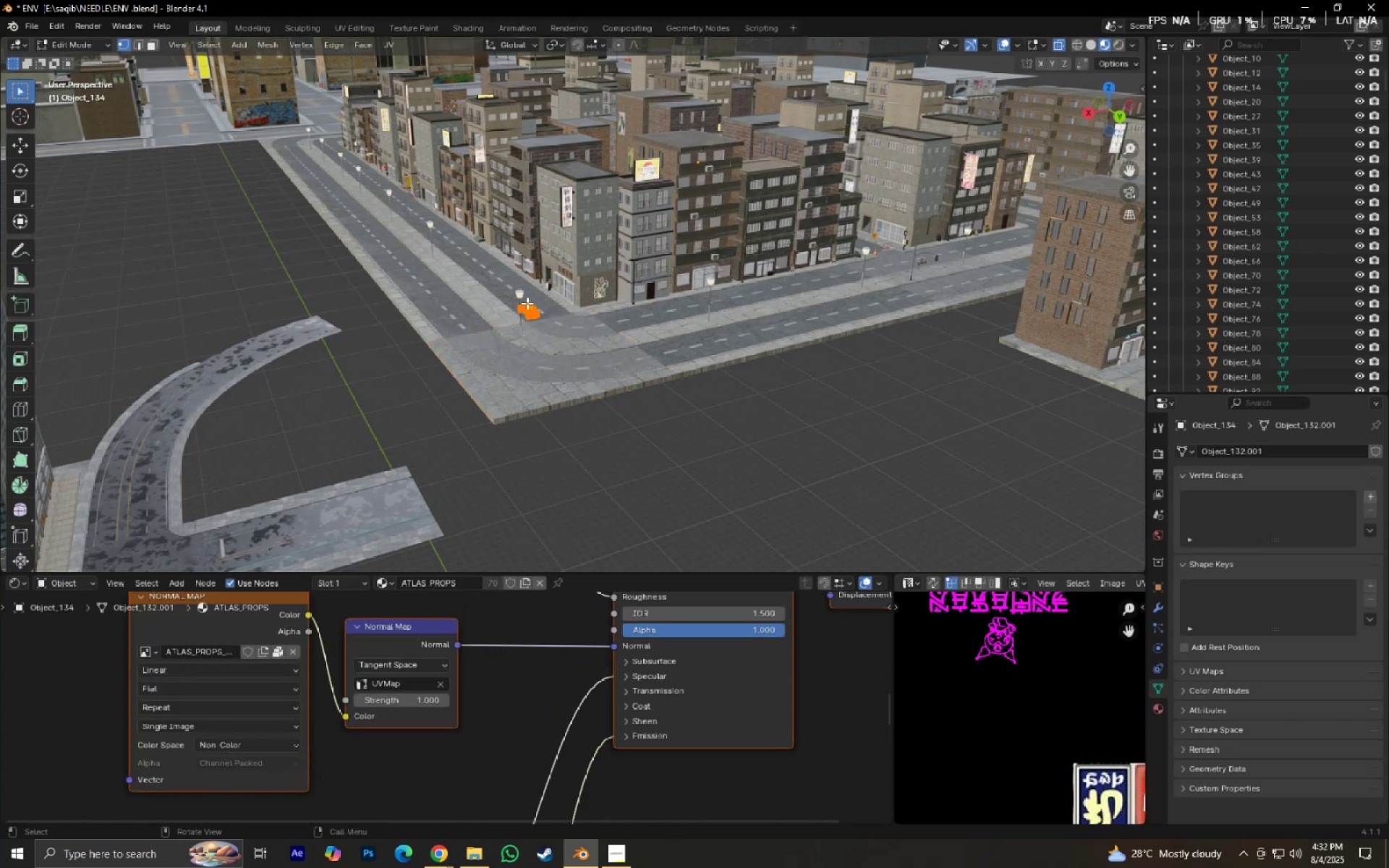 
left_click_drag(start_coordinate=[468, 263], to_coordinate=[600, 371])
 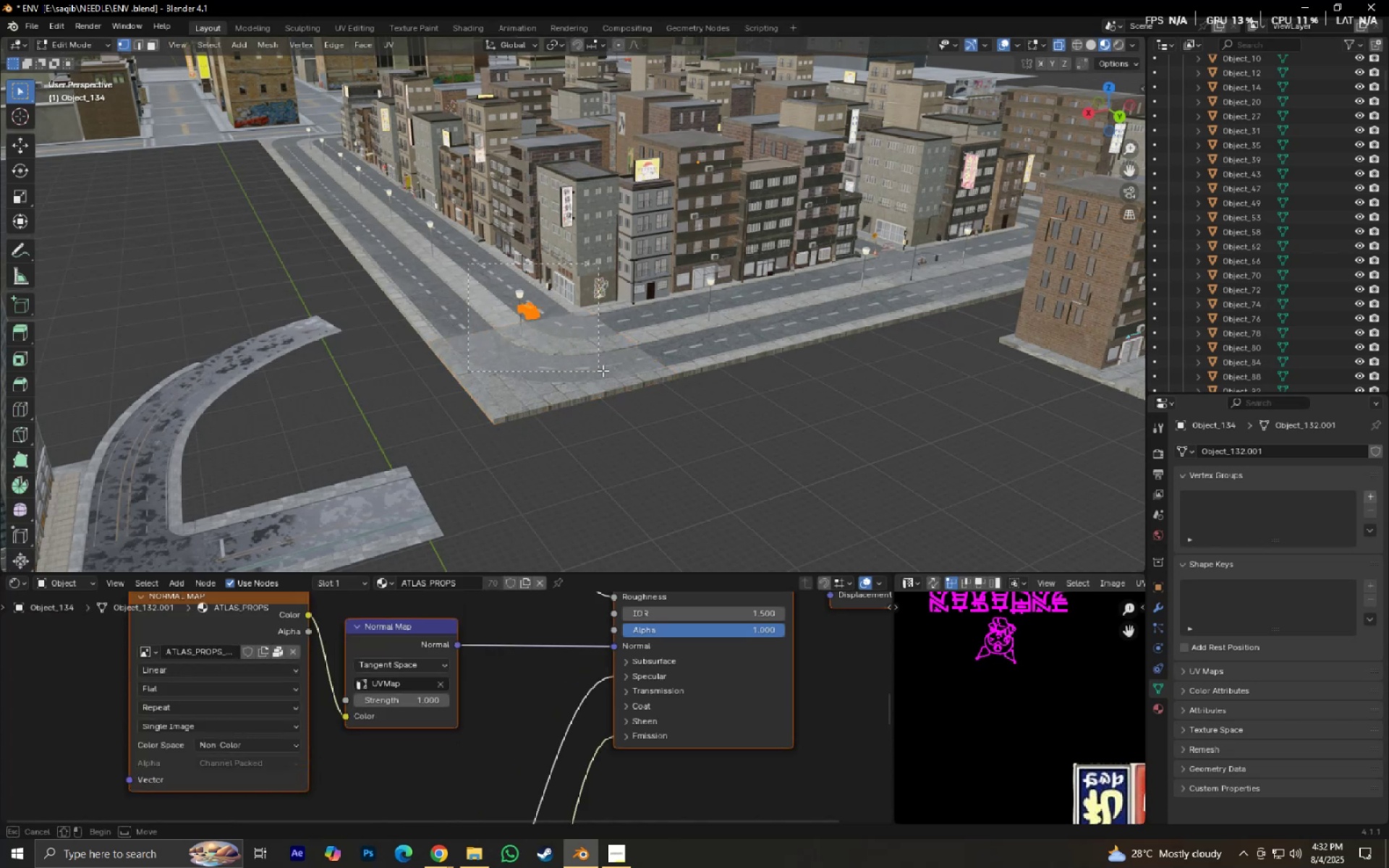 
scroll: coordinate [661, 311], scroll_direction: down, amount: 1.0
 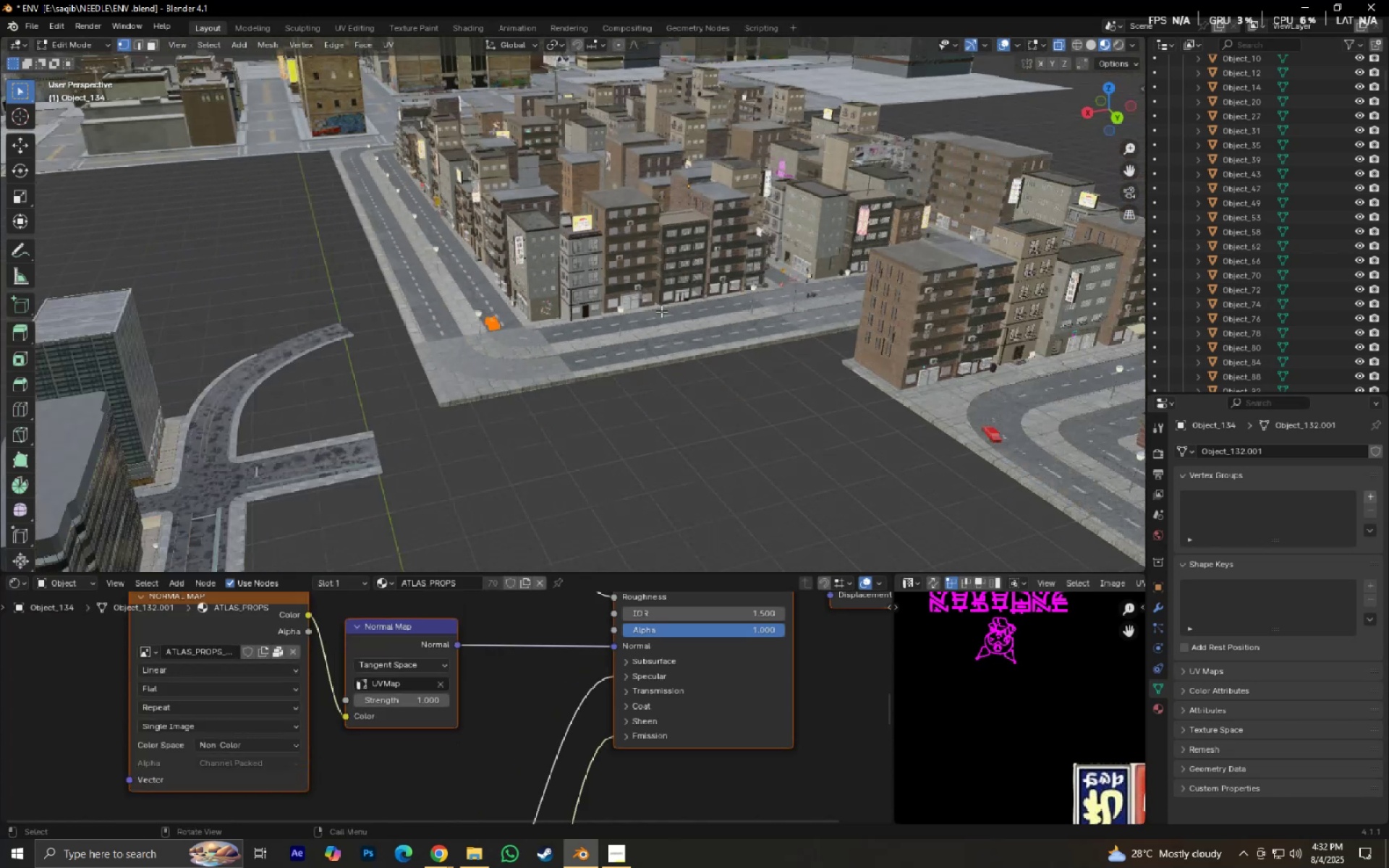 
key(G)
 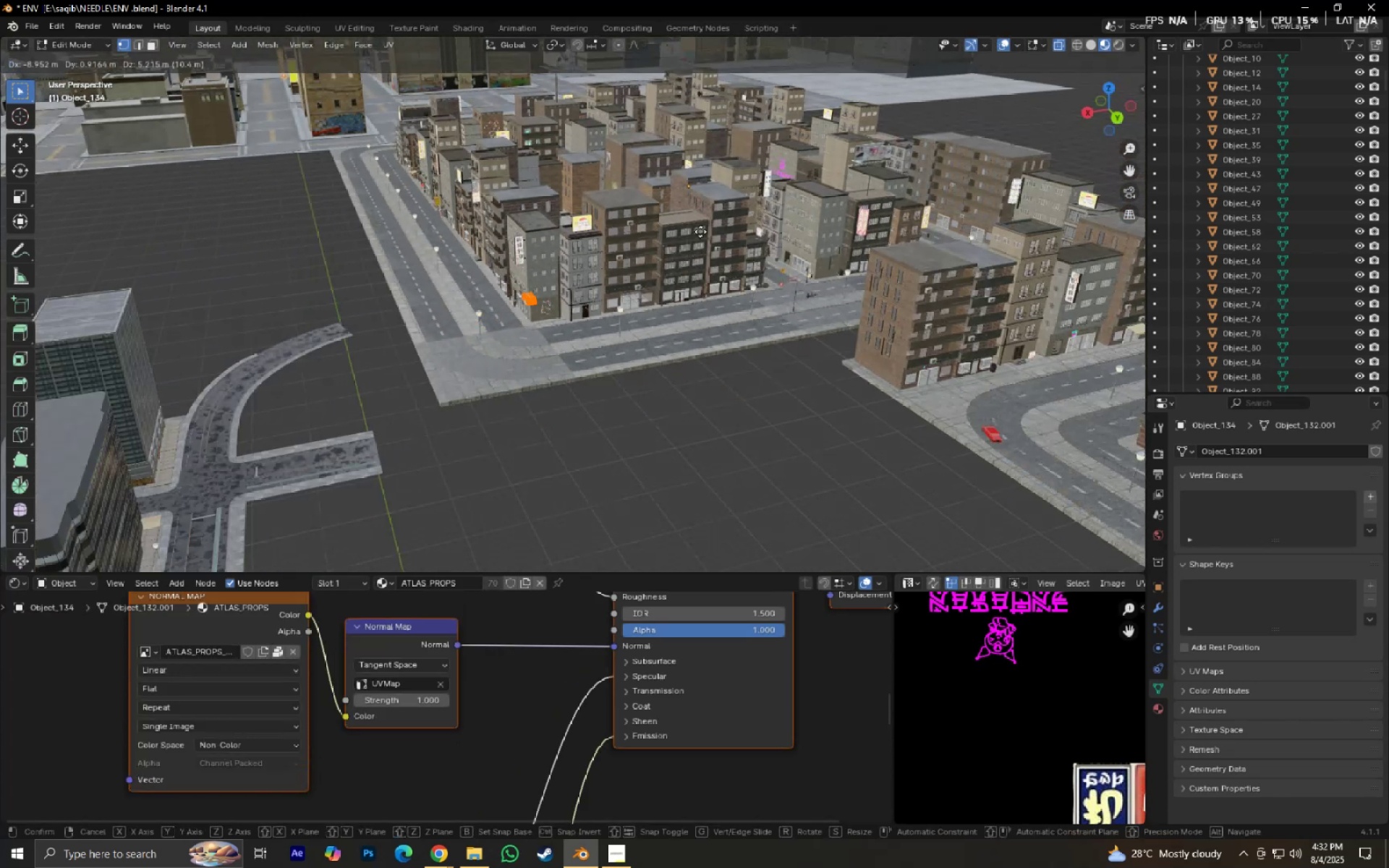 
right_click([680, 205])
 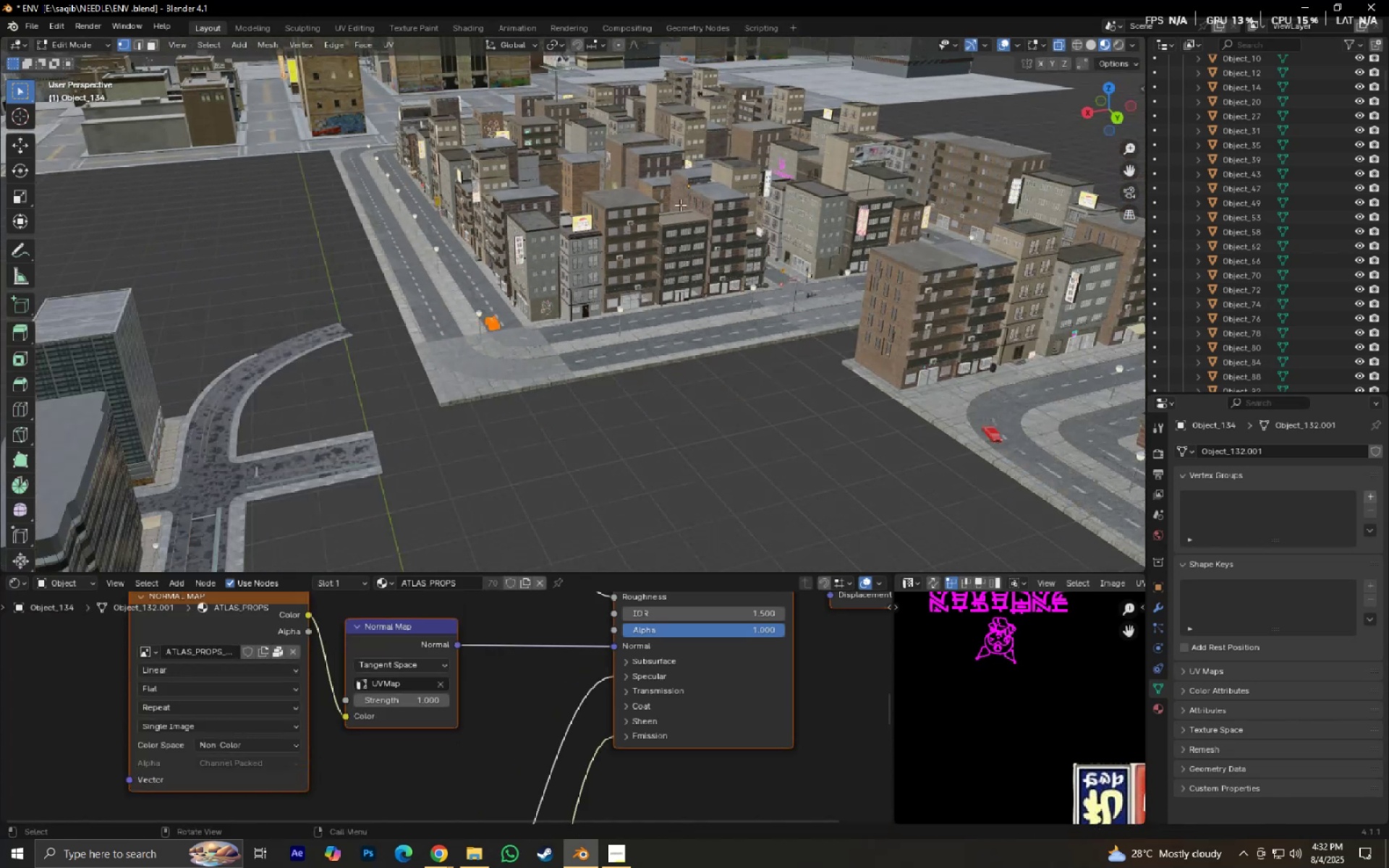 
key(Tab)
 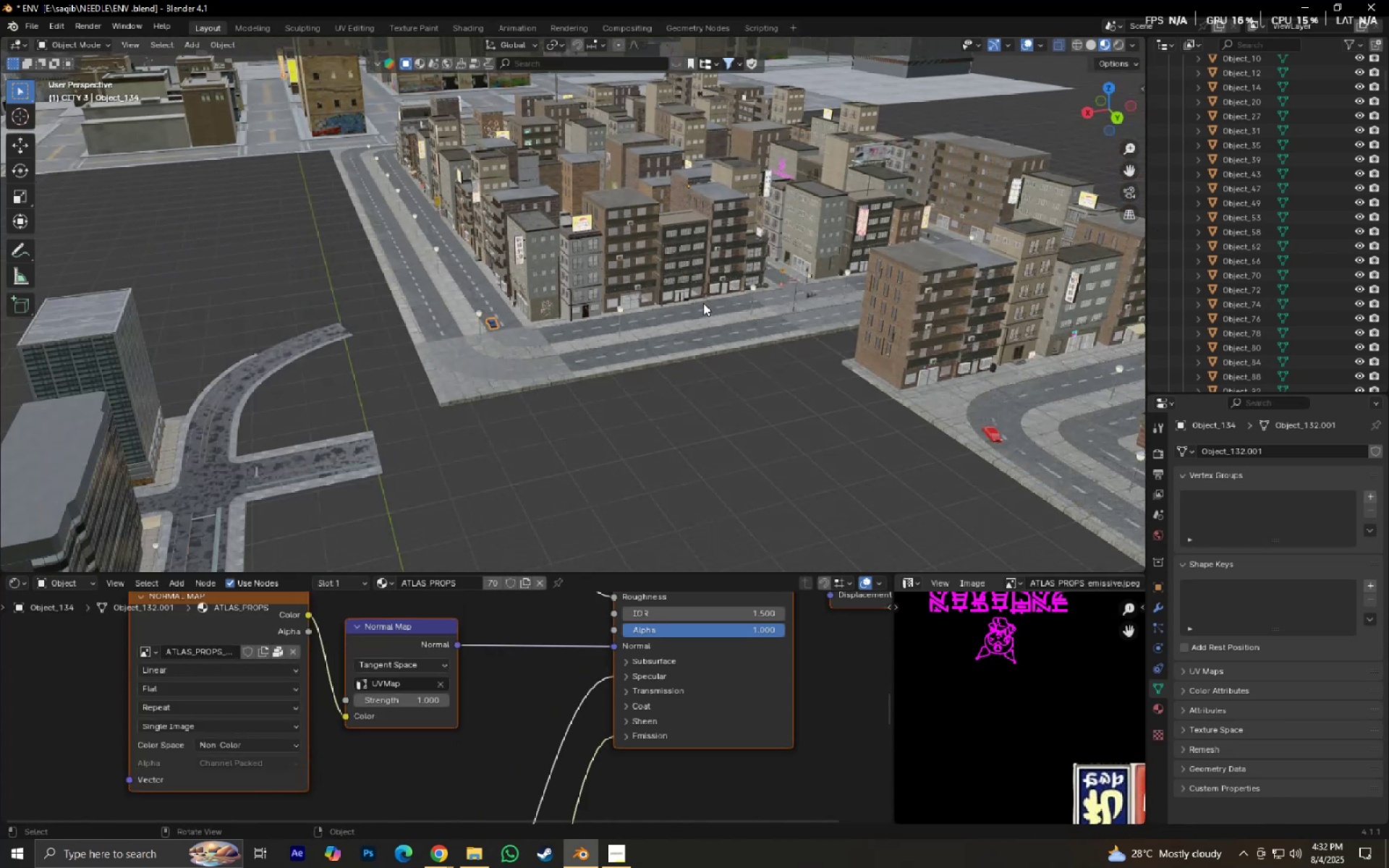 
key(G)
 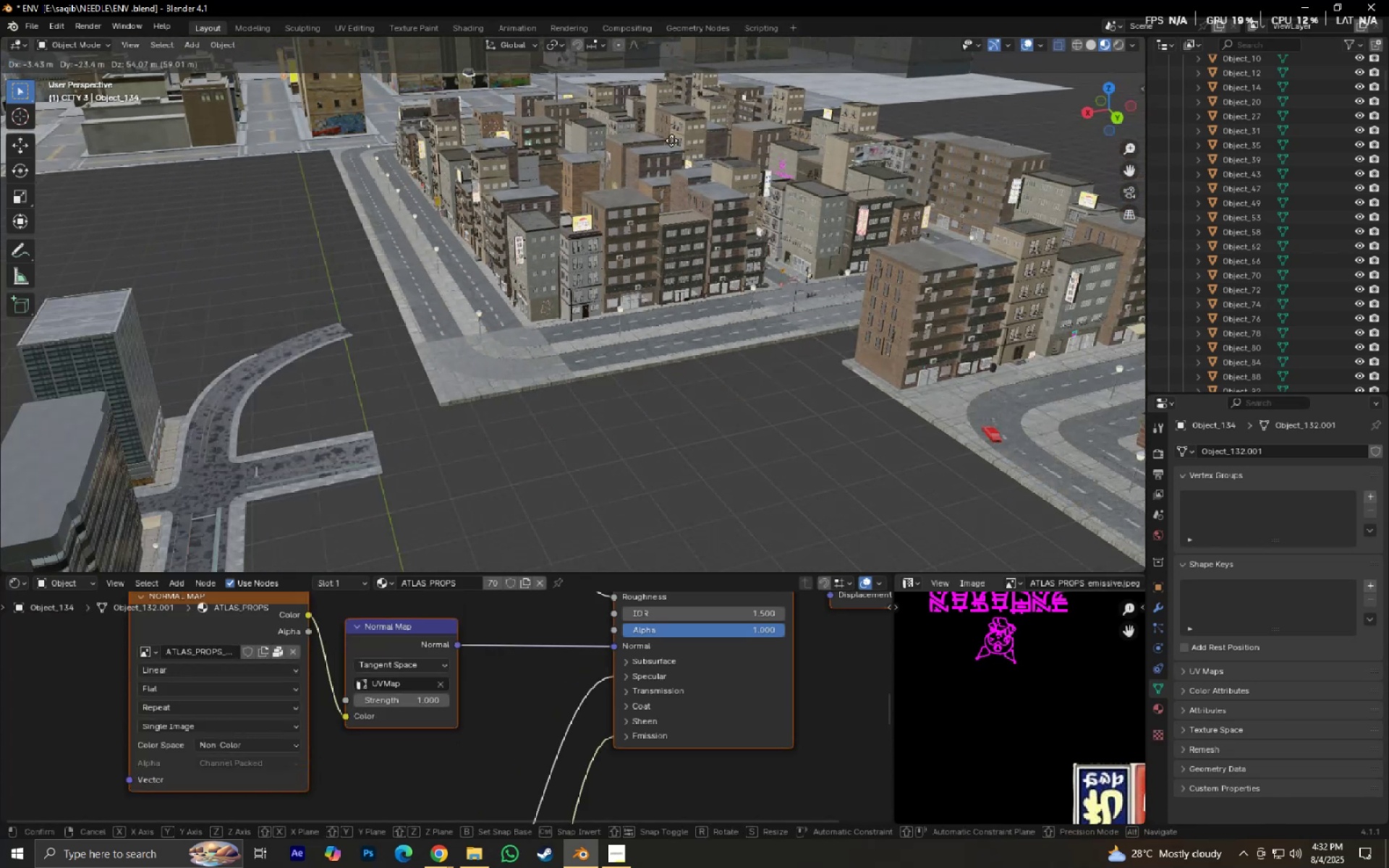 
right_click([648, 146])
 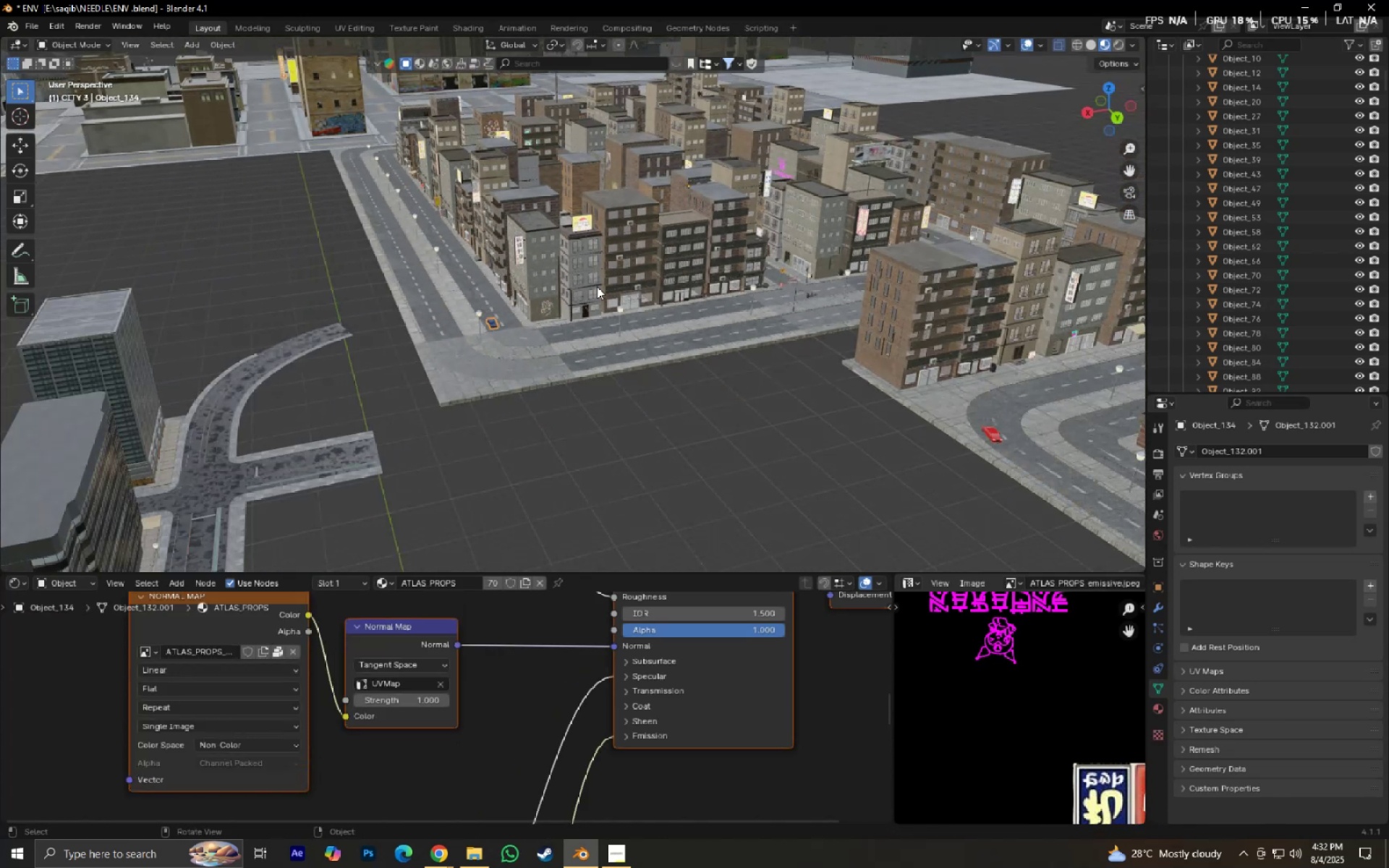 
key(G)
 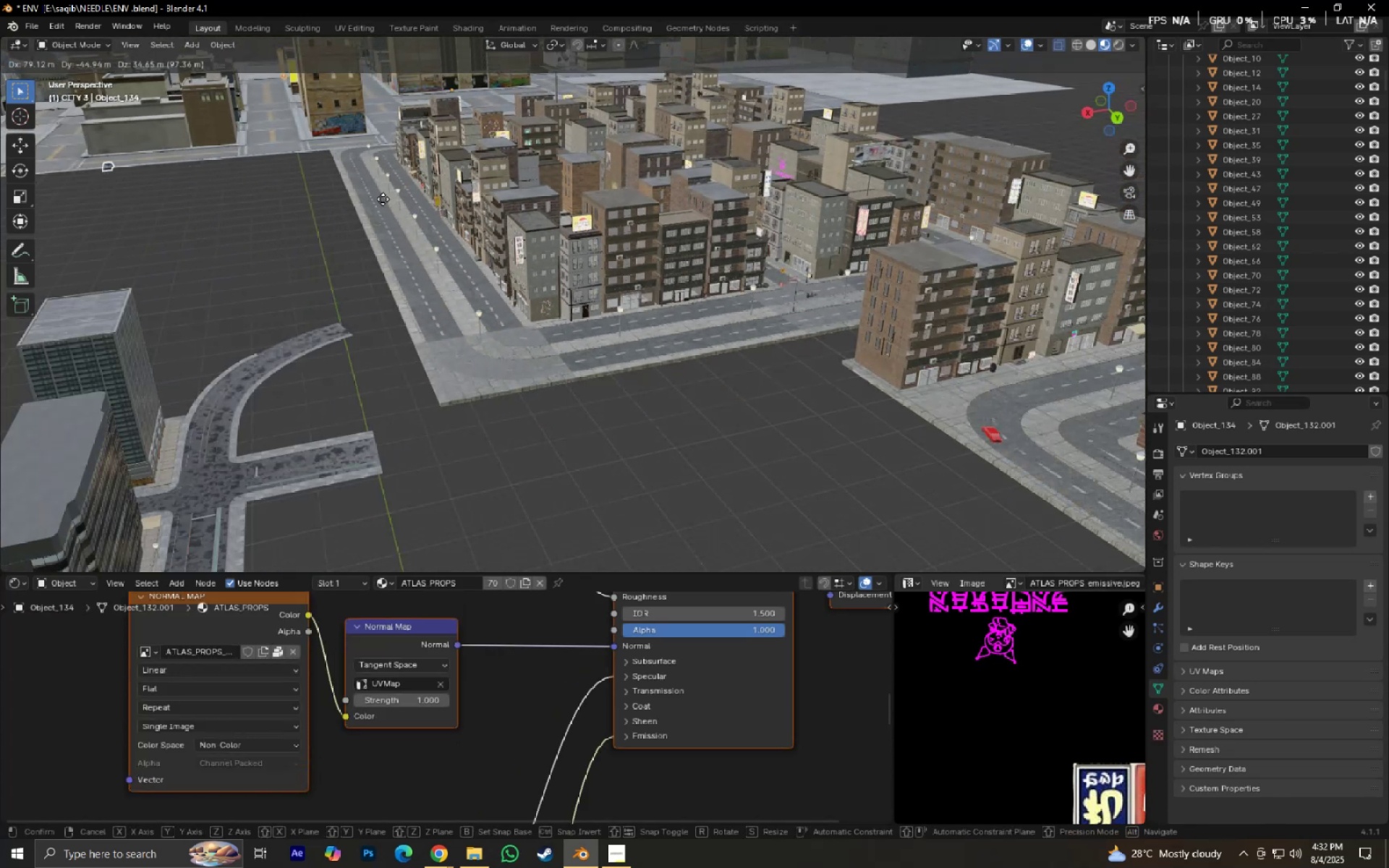 
left_click([402, 204])
 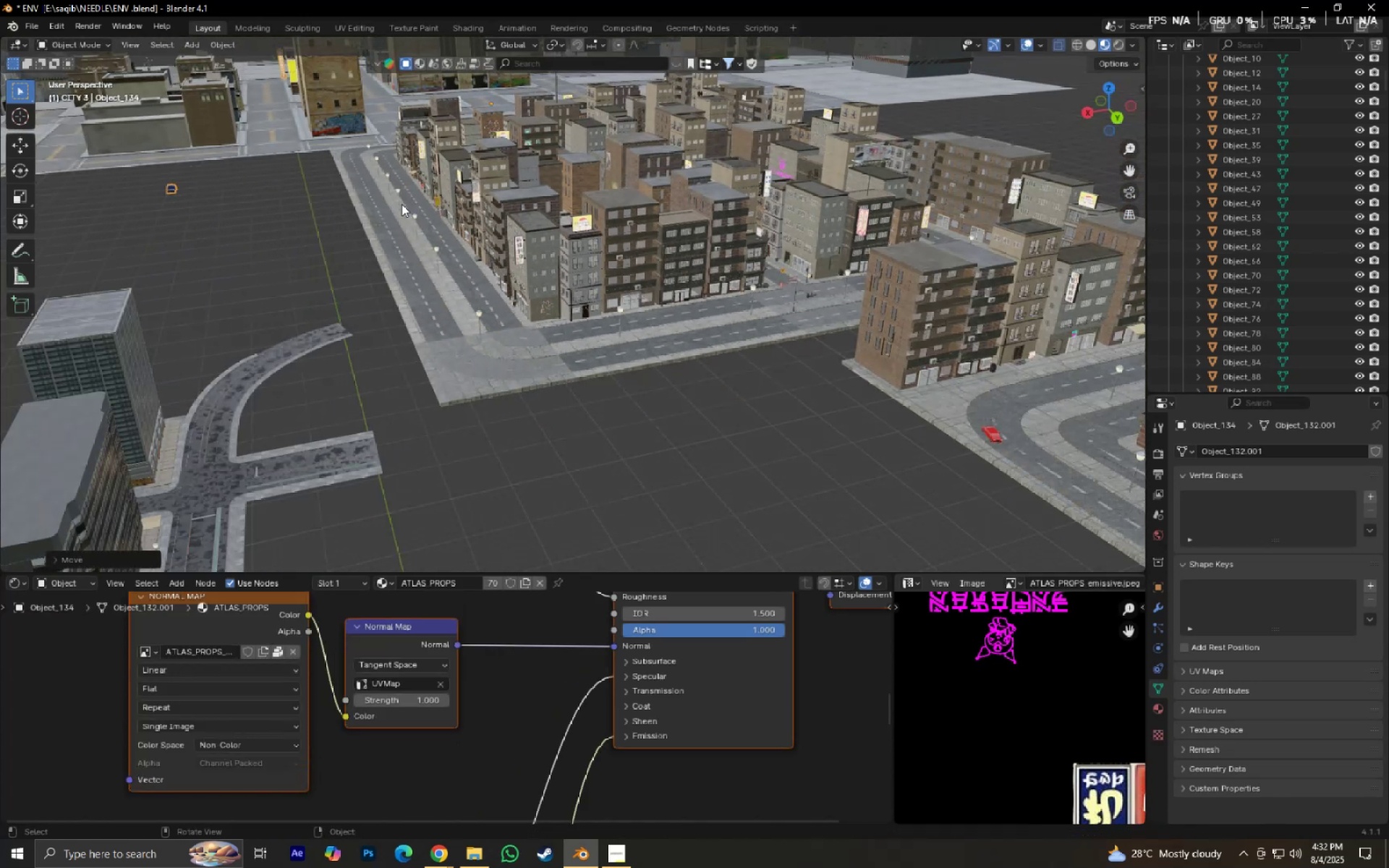 
key(X)
 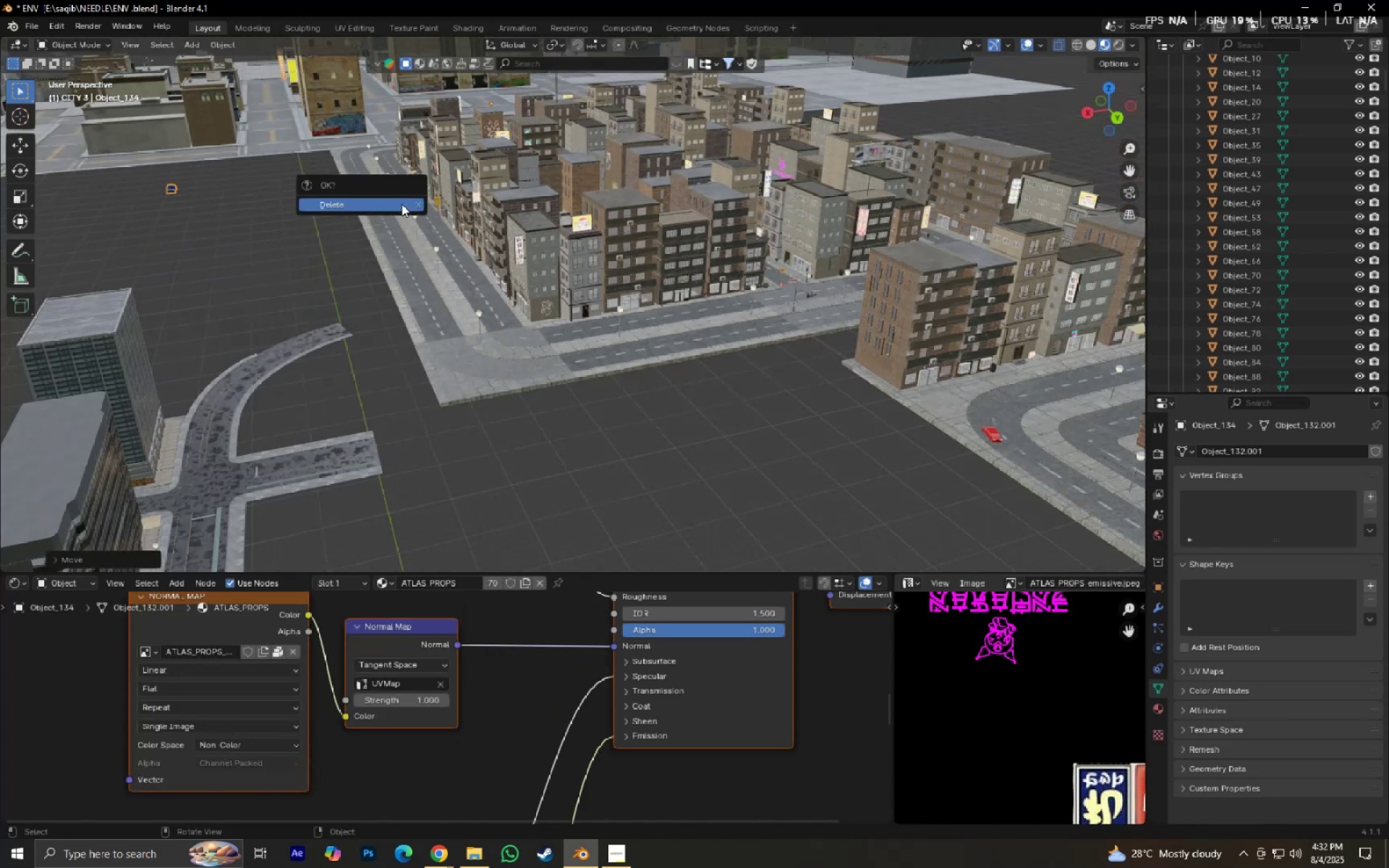 
double_click([402, 204])
 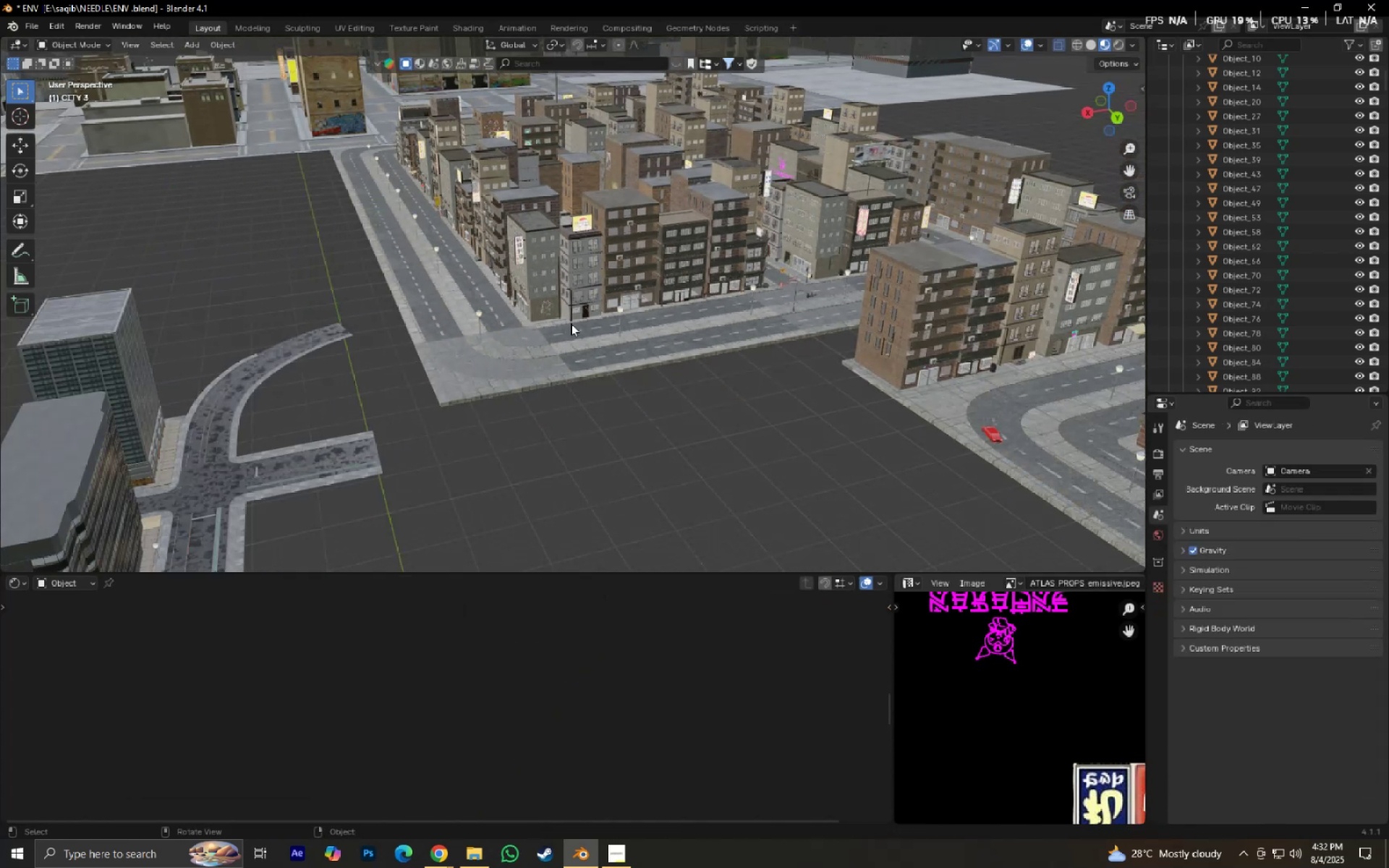 
key(Control+S)
 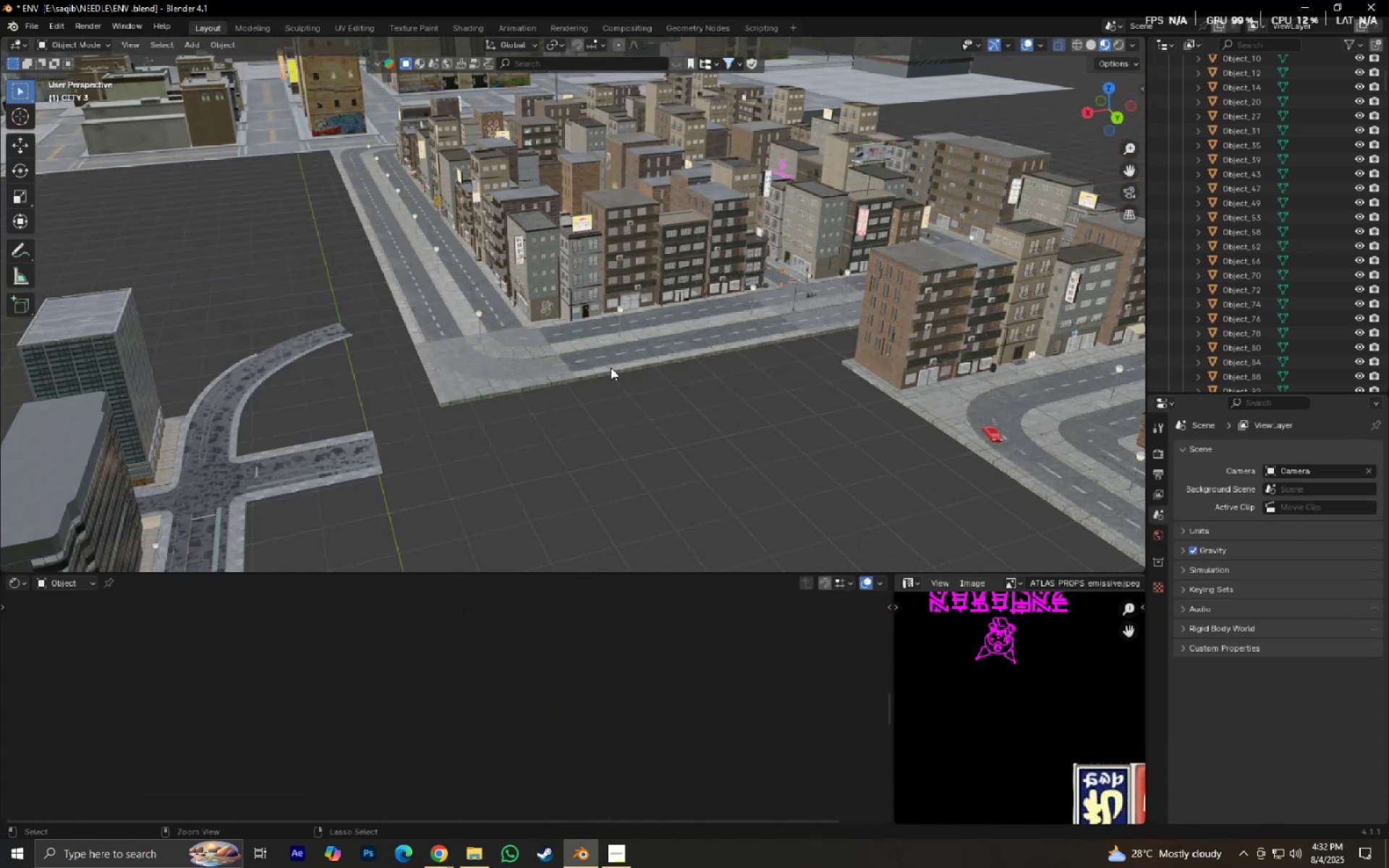 
key(Numpad0)
 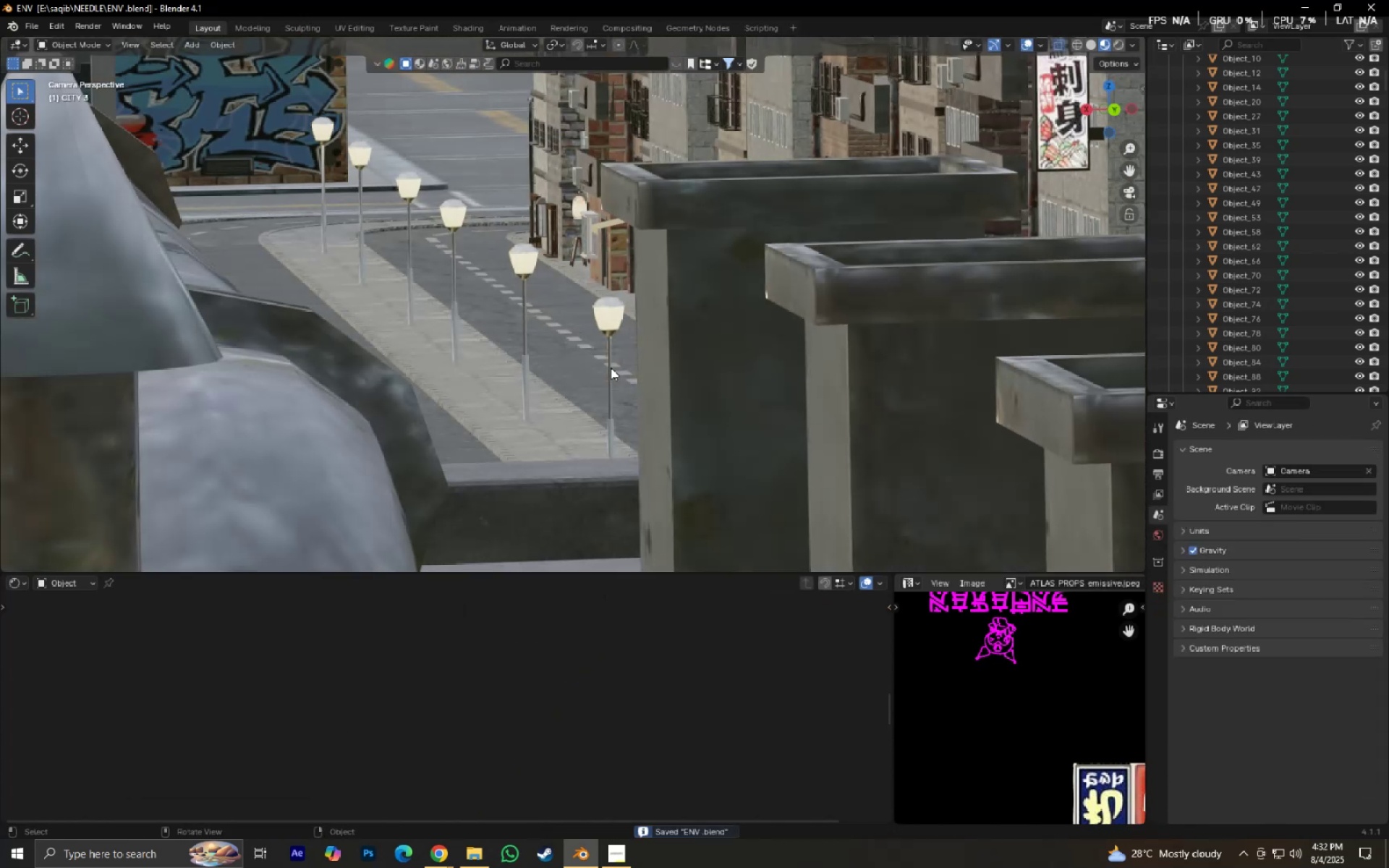 
scroll: coordinate [508, 321], scroll_direction: down, amount: 8.0
 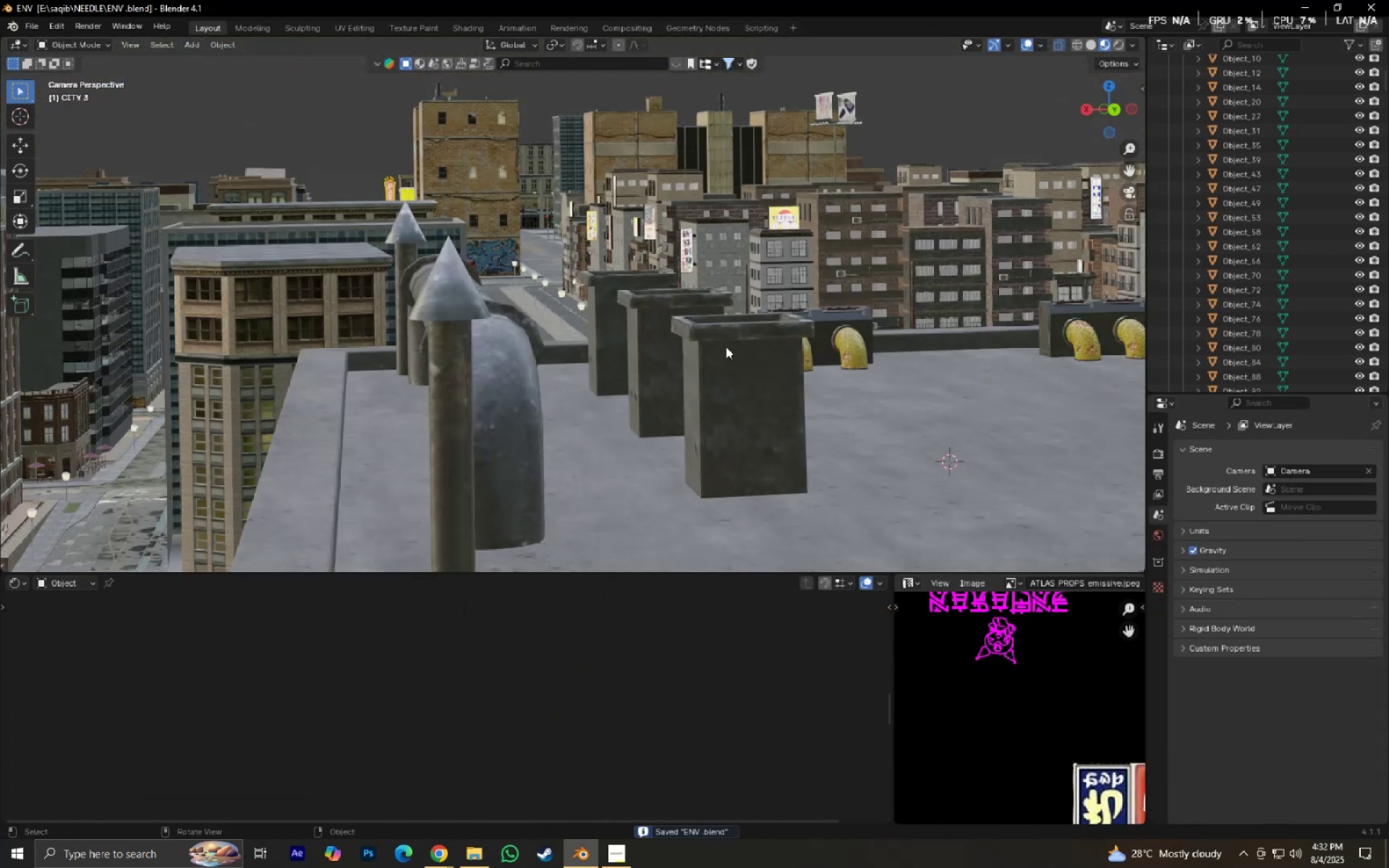 
hold_key(key=ShiftLeft, duration=0.39)
 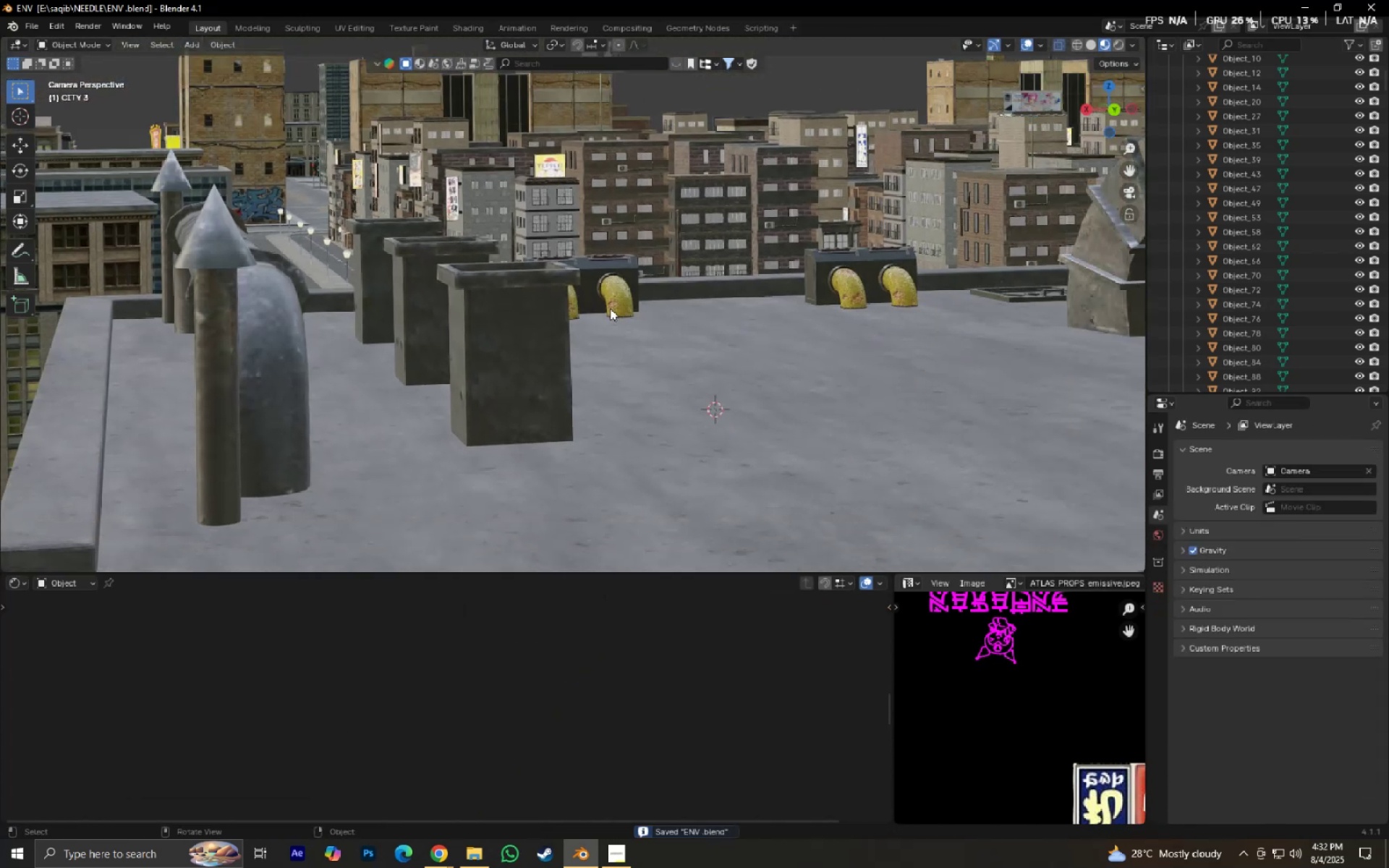 
scroll: coordinate [621, 321], scroll_direction: down, amount: 5.0
 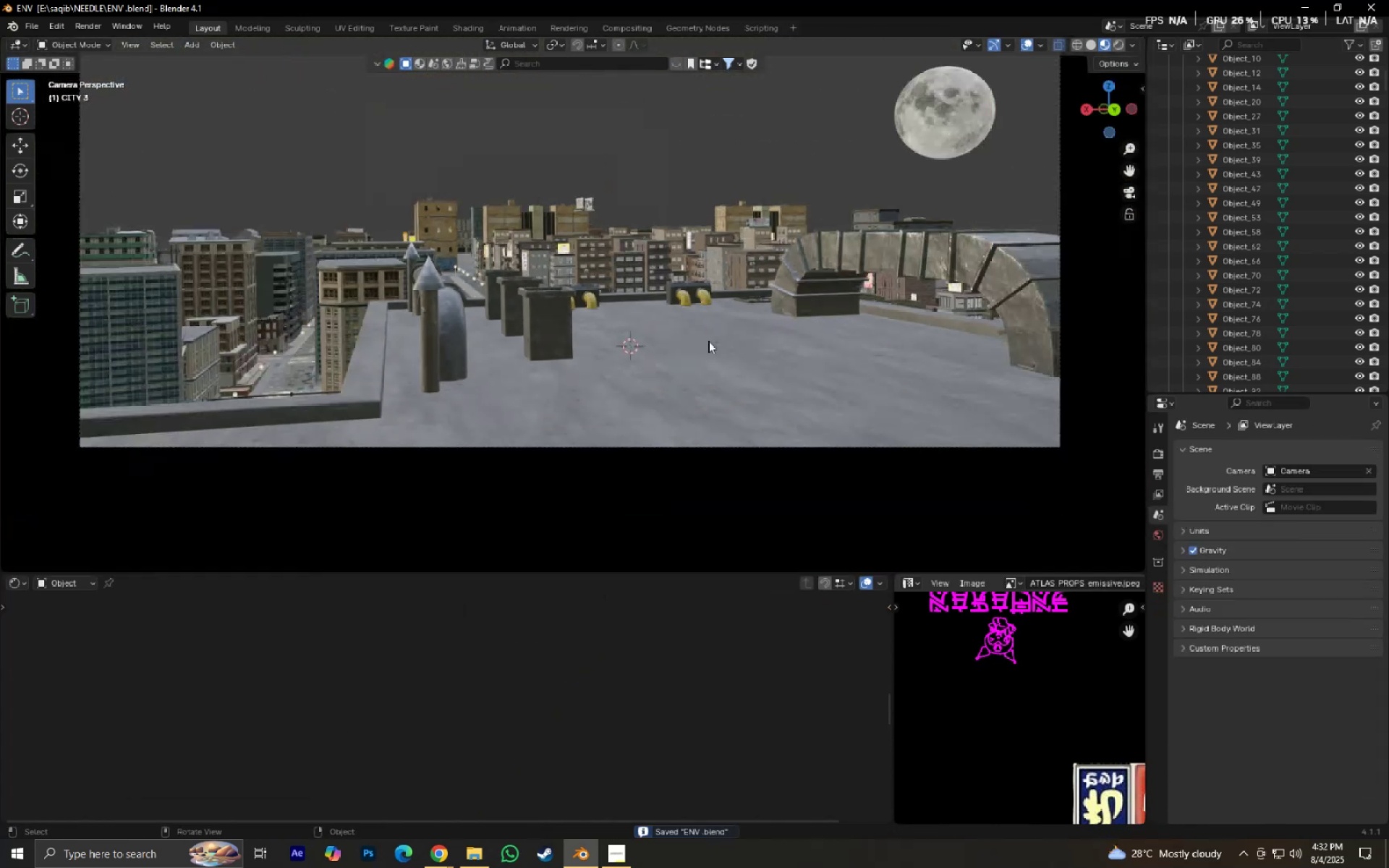 
hold_key(key=ShiftLeft, duration=0.35)
 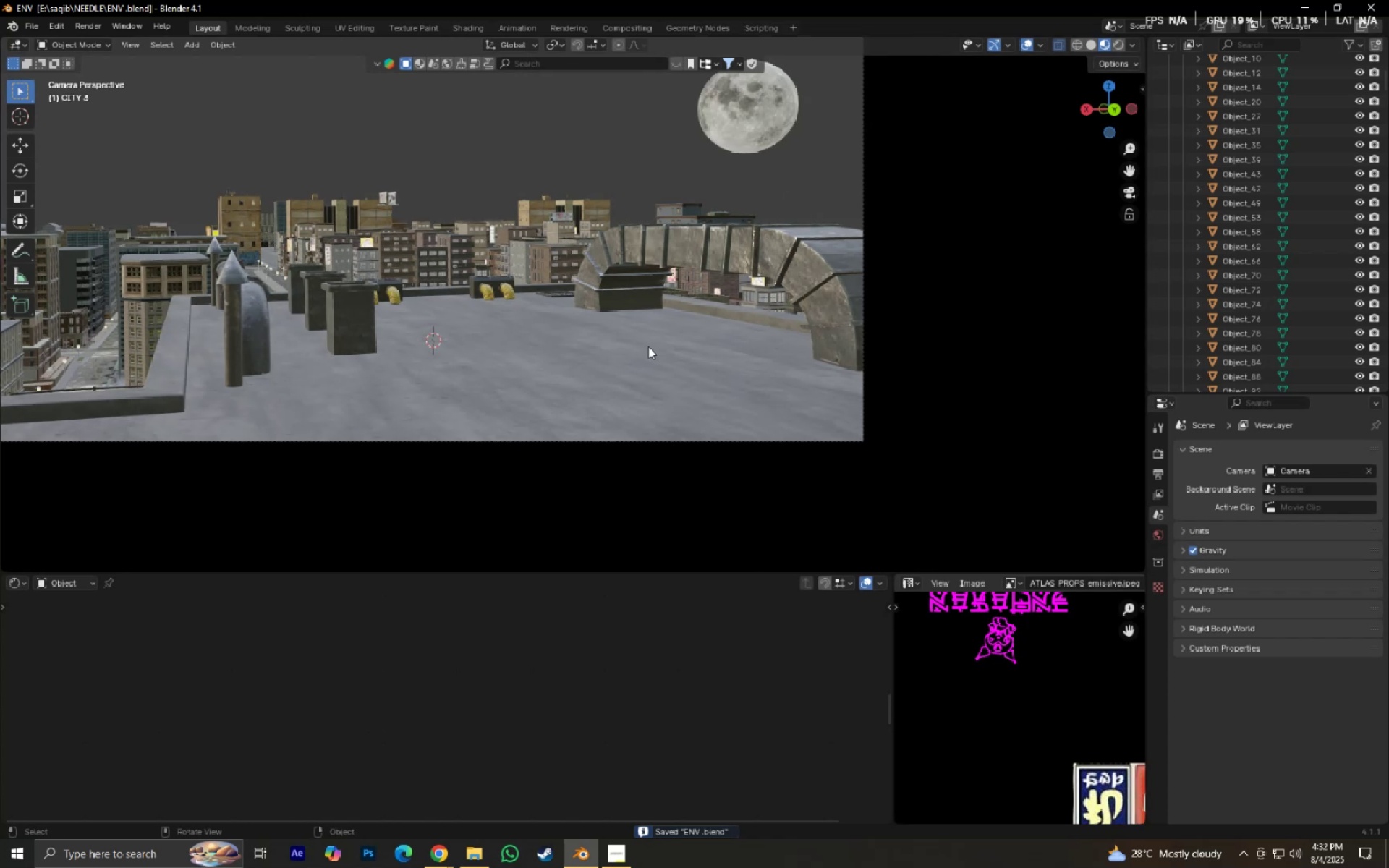 
hold_key(key=ShiftLeft, duration=0.45)
 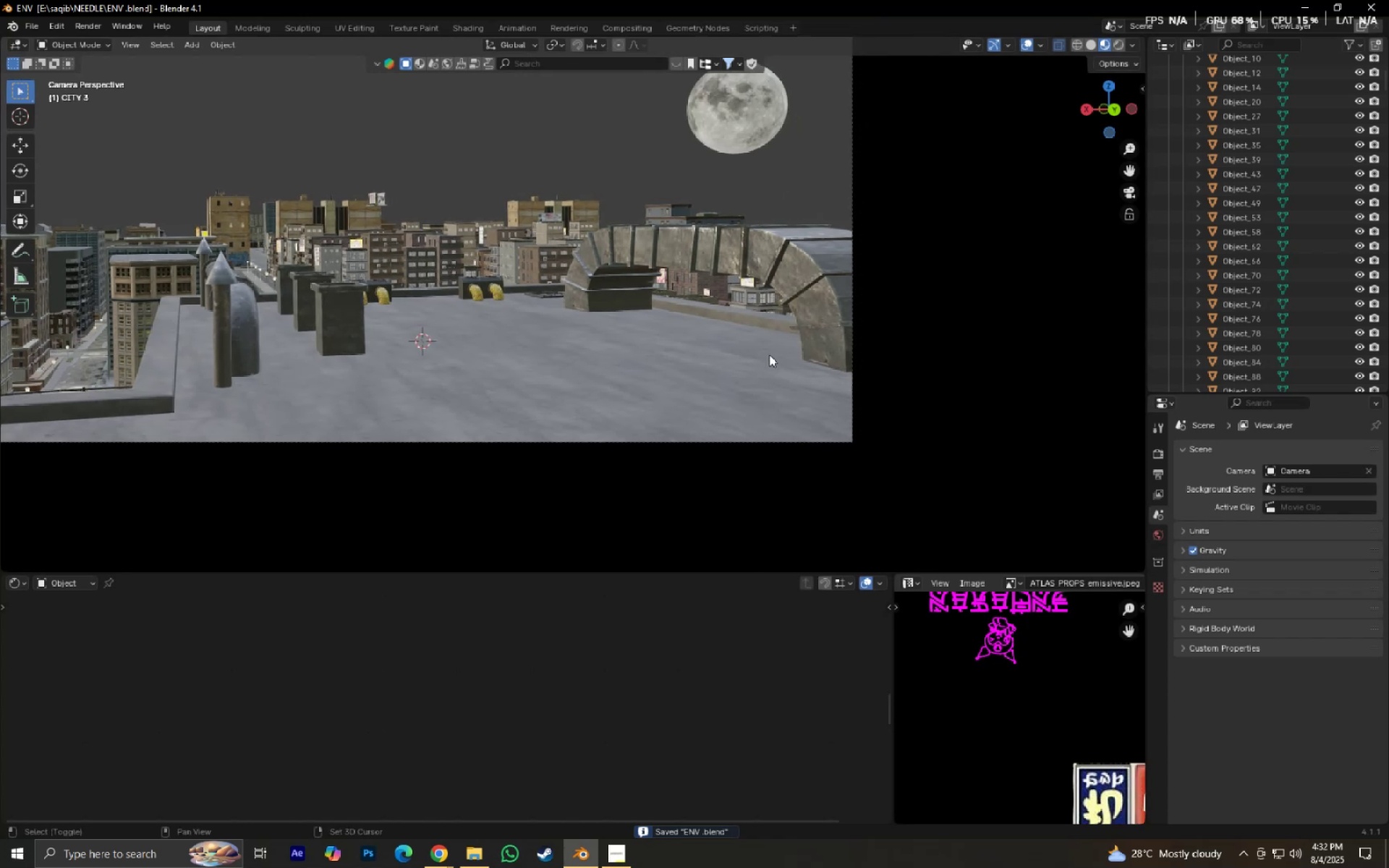 
hold_key(key=ShiftLeft, duration=0.36)
 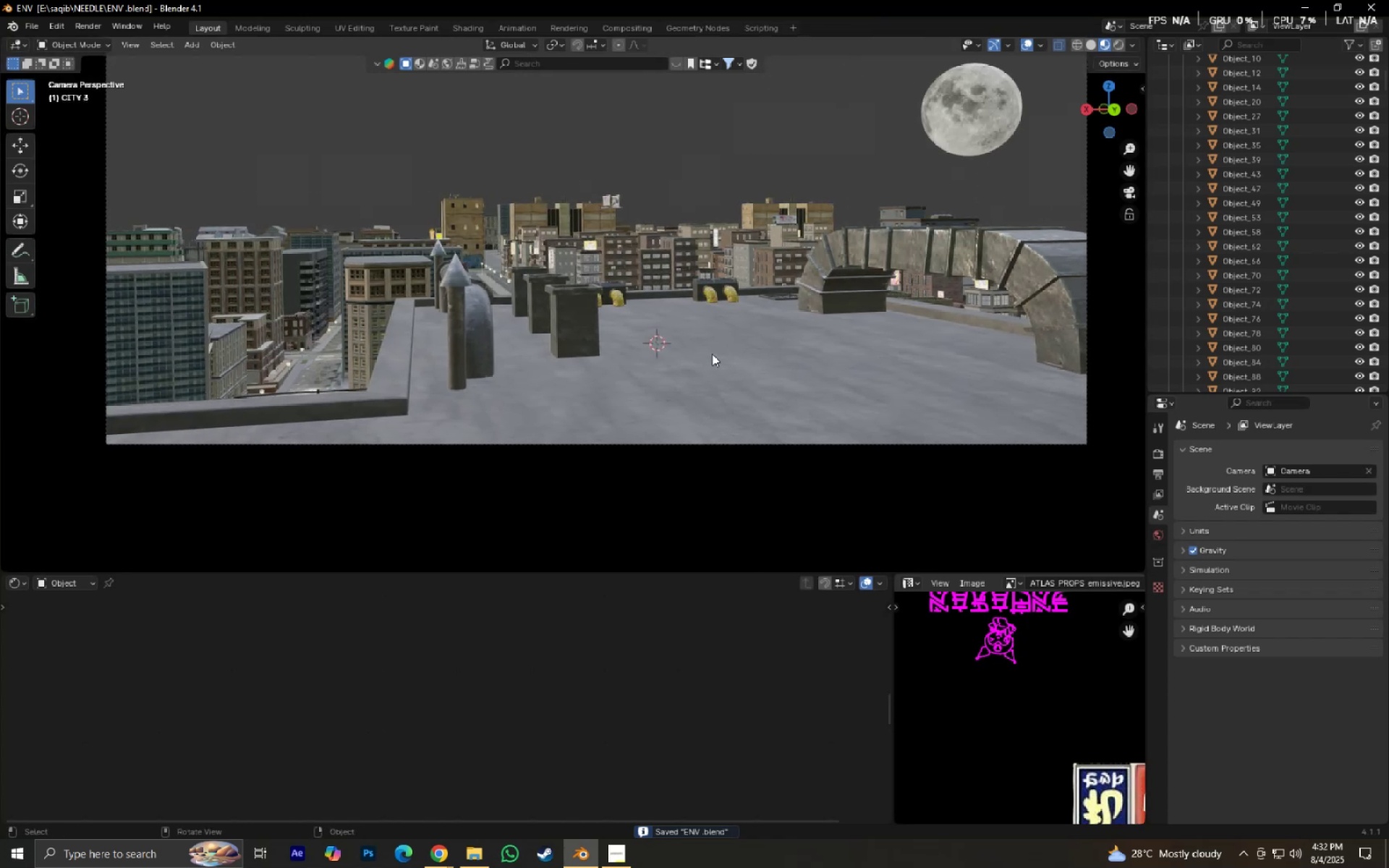 
hold_key(key=ShiftLeft, duration=0.41)
 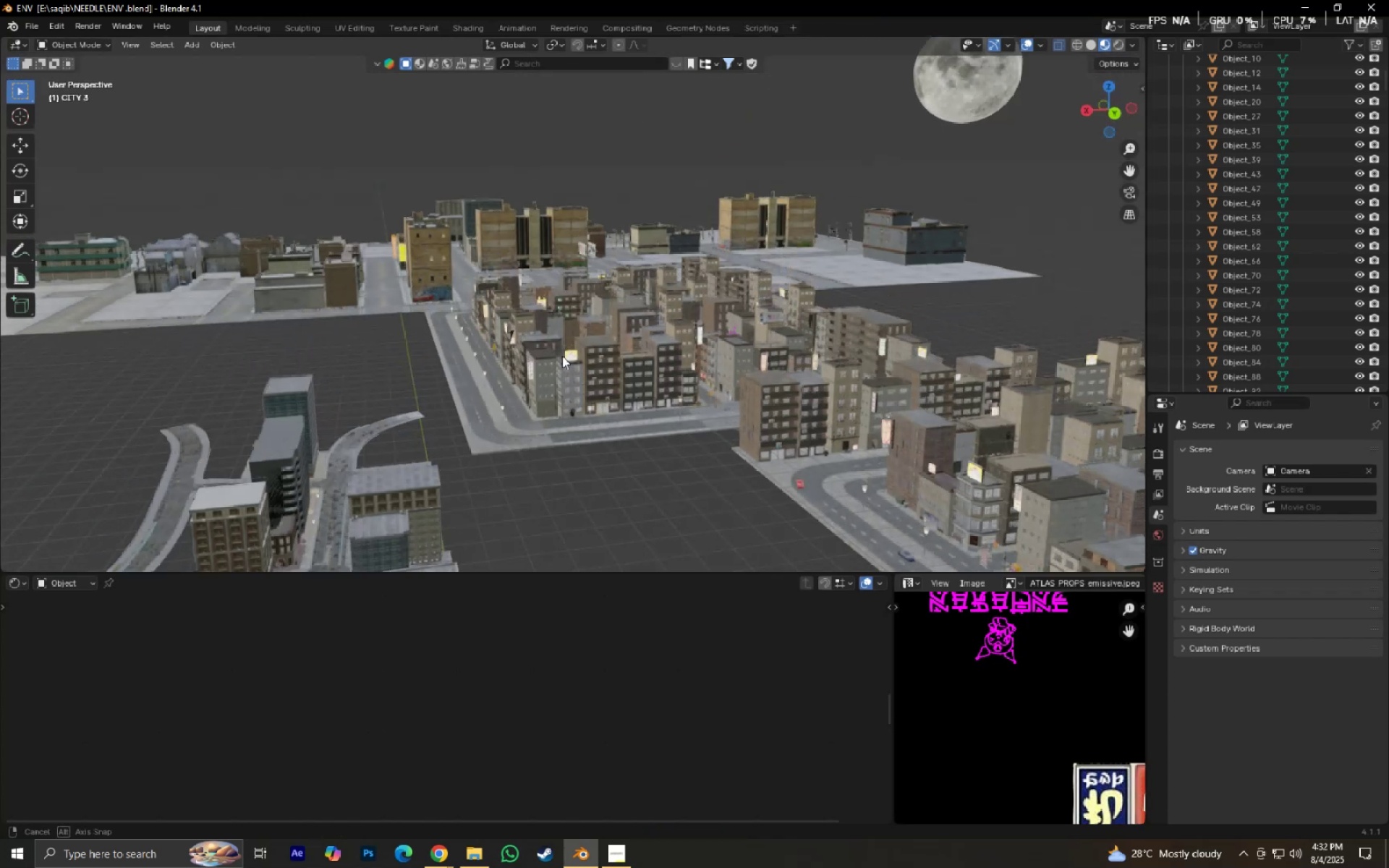 
hold_key(key=ShiftLeft, duration=0.35)
 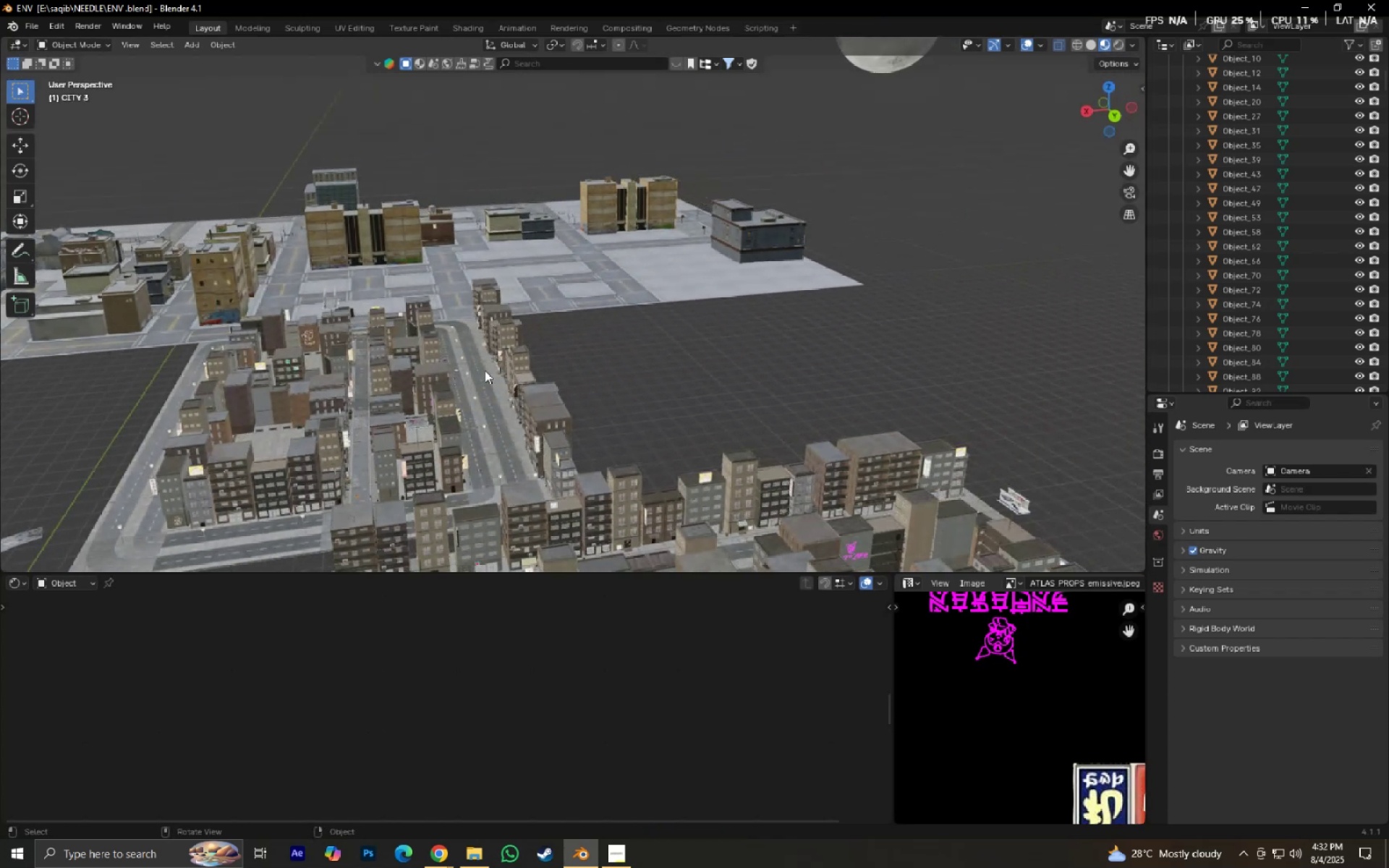 
scroll: coordinate [485, 370], scroll_direction: down, amount: 1.0
 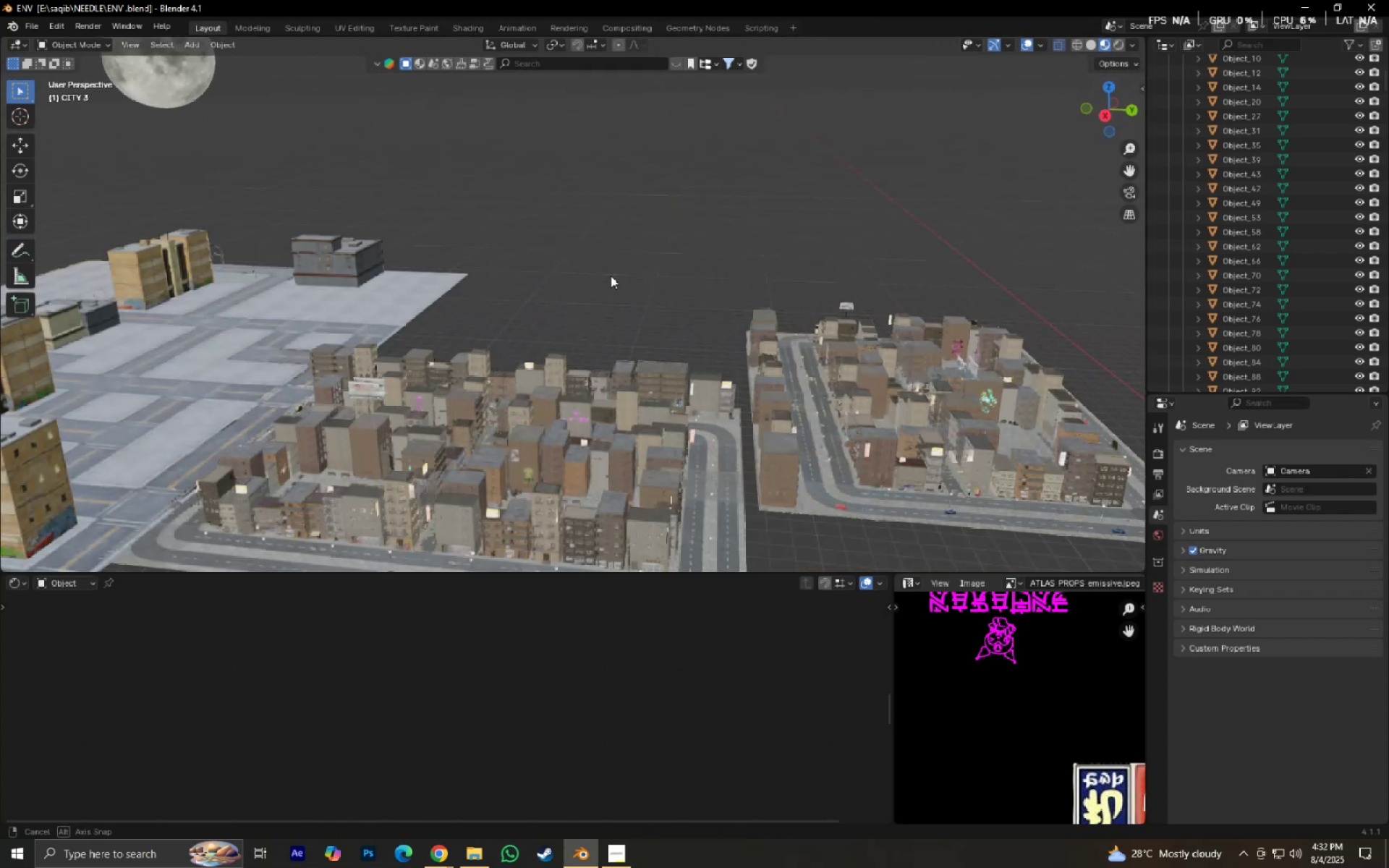 
key(Shift+ShiftLeft)
 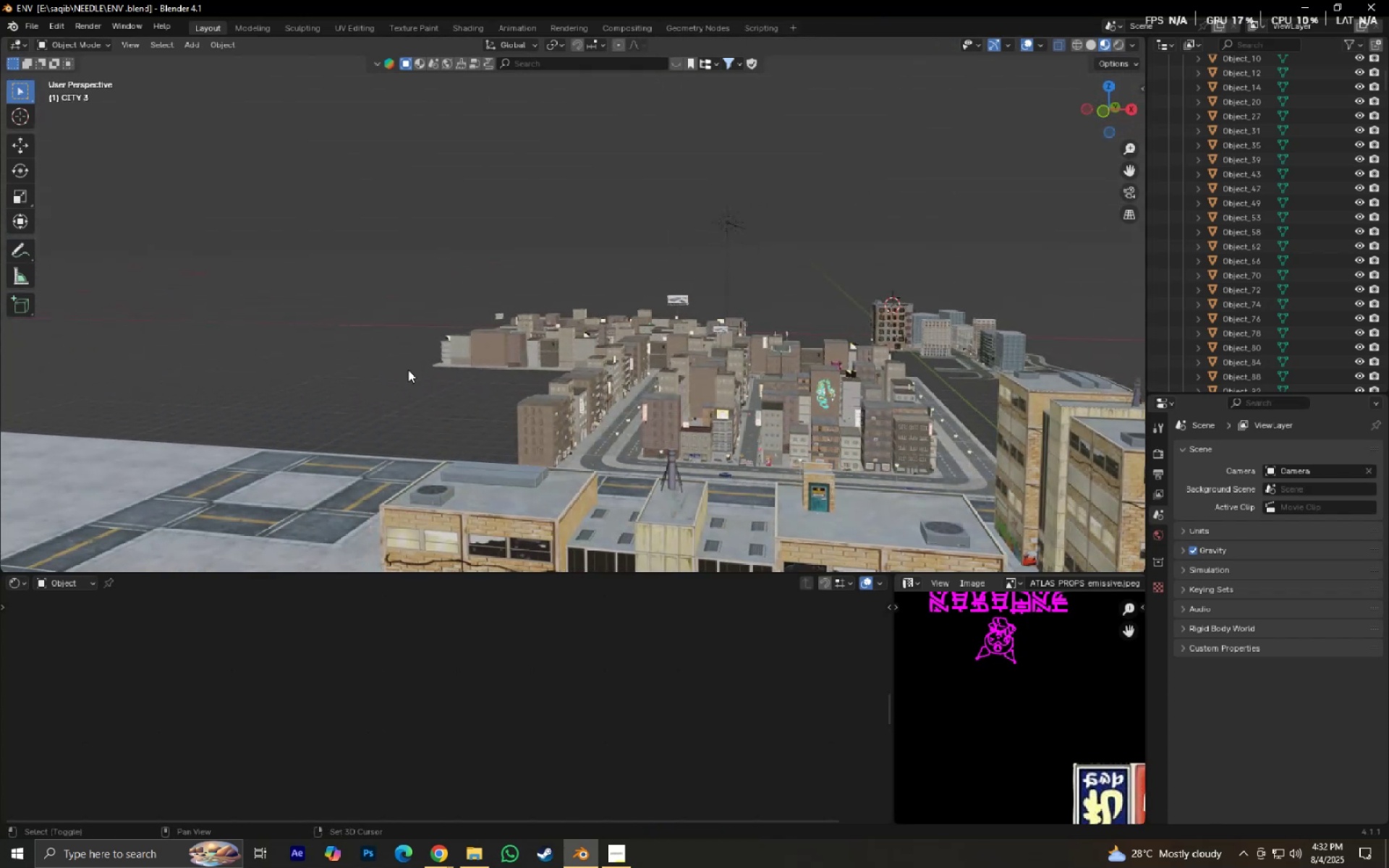 
scroll: coordinate [414, 370], scroll_direction: down, amount: 1.0
 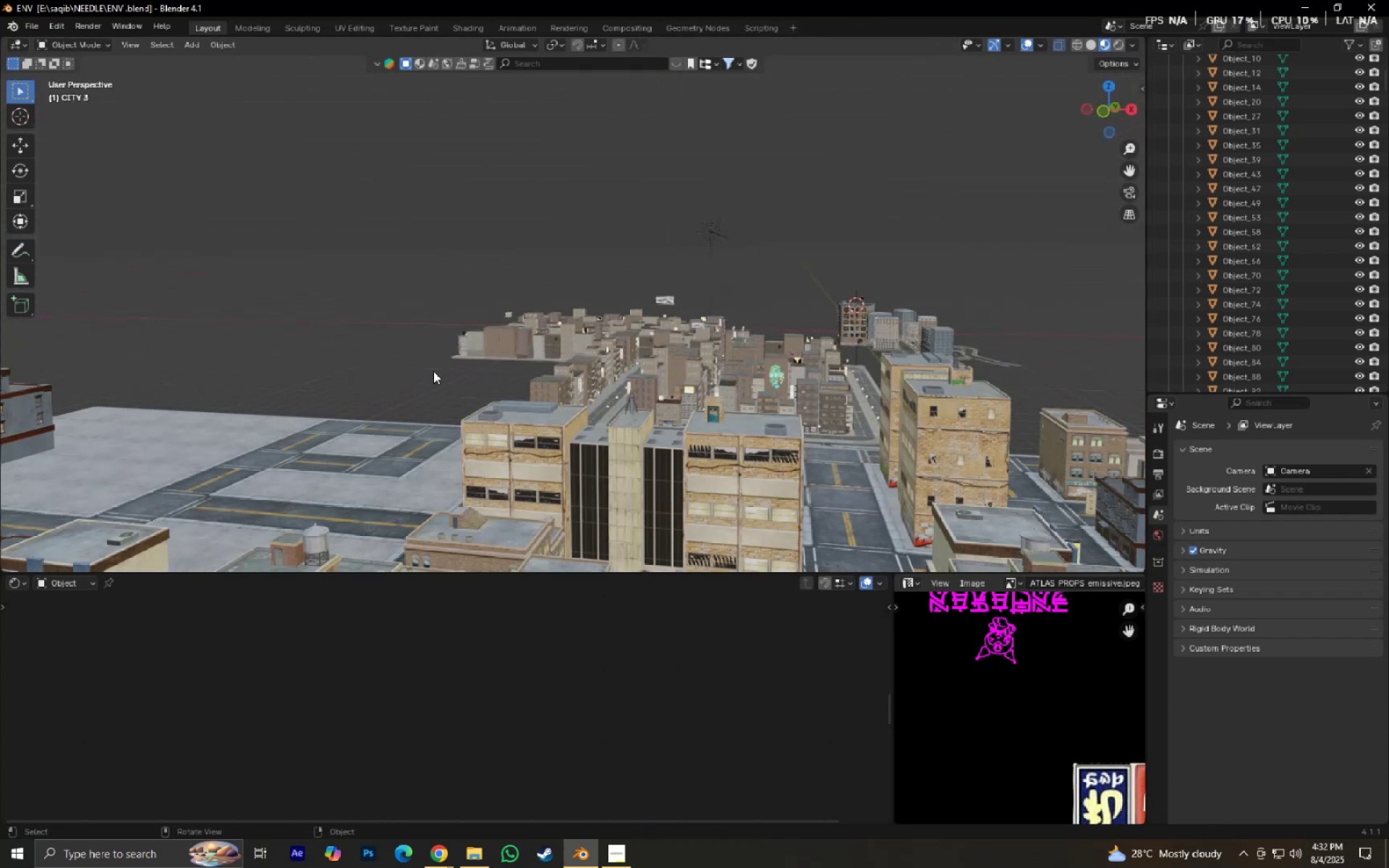 
hold_key(key=ShiftLeft, duration=0.44)
 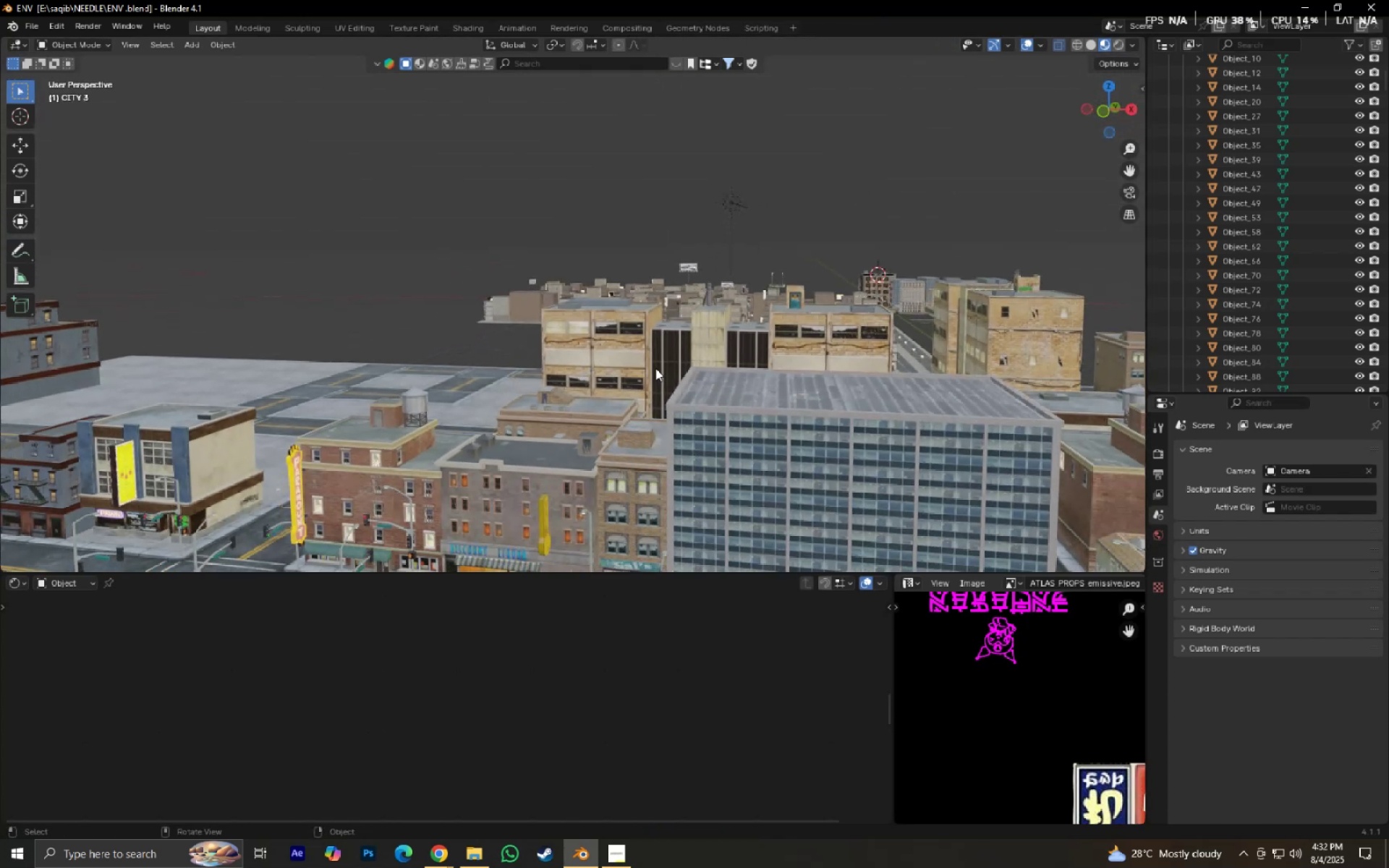 
scroll: coordinate [660, 368], scroll_direction: down, amount: 1.0
 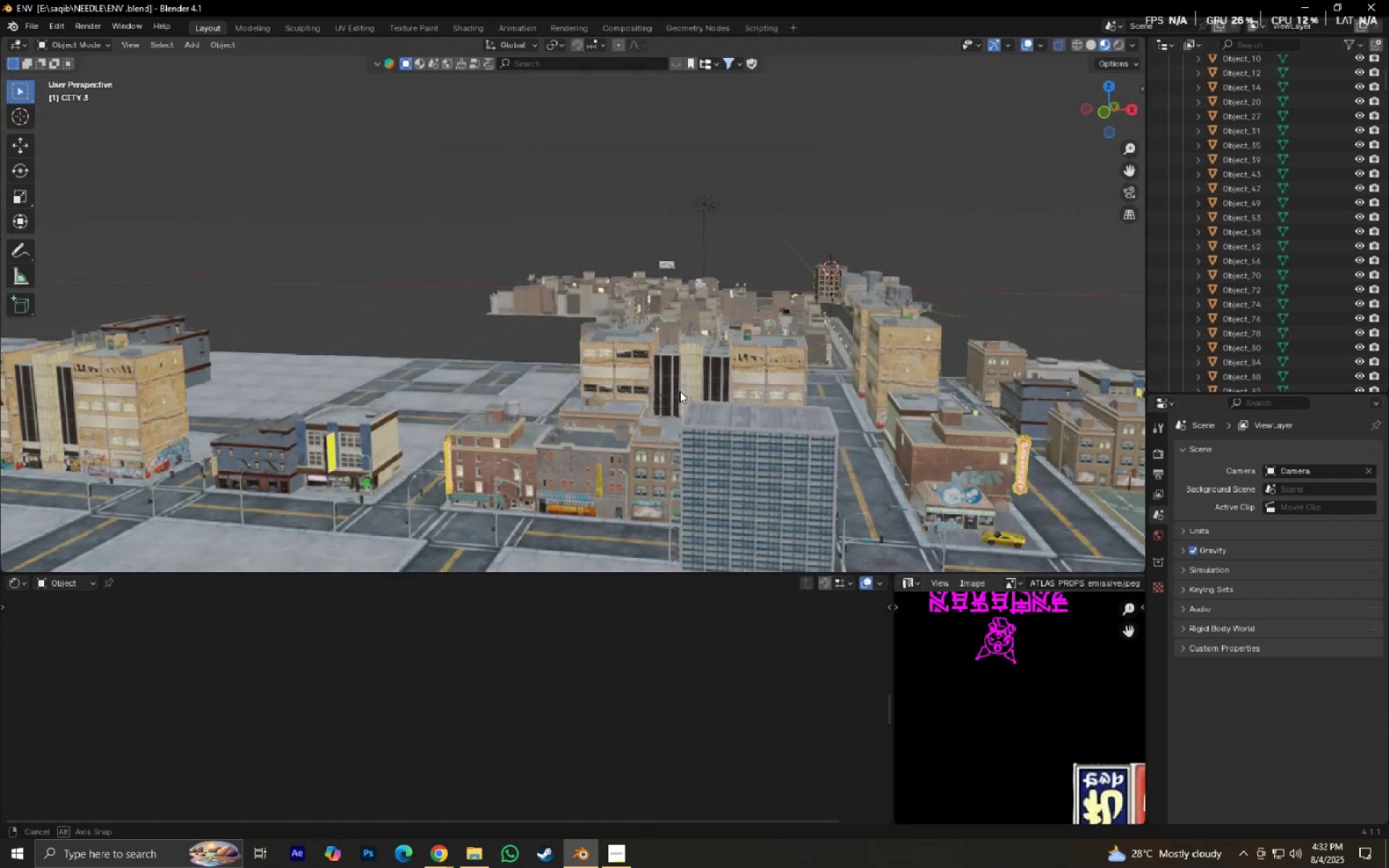 
hold_key(key=ShiftLeft, duration=0.91)
 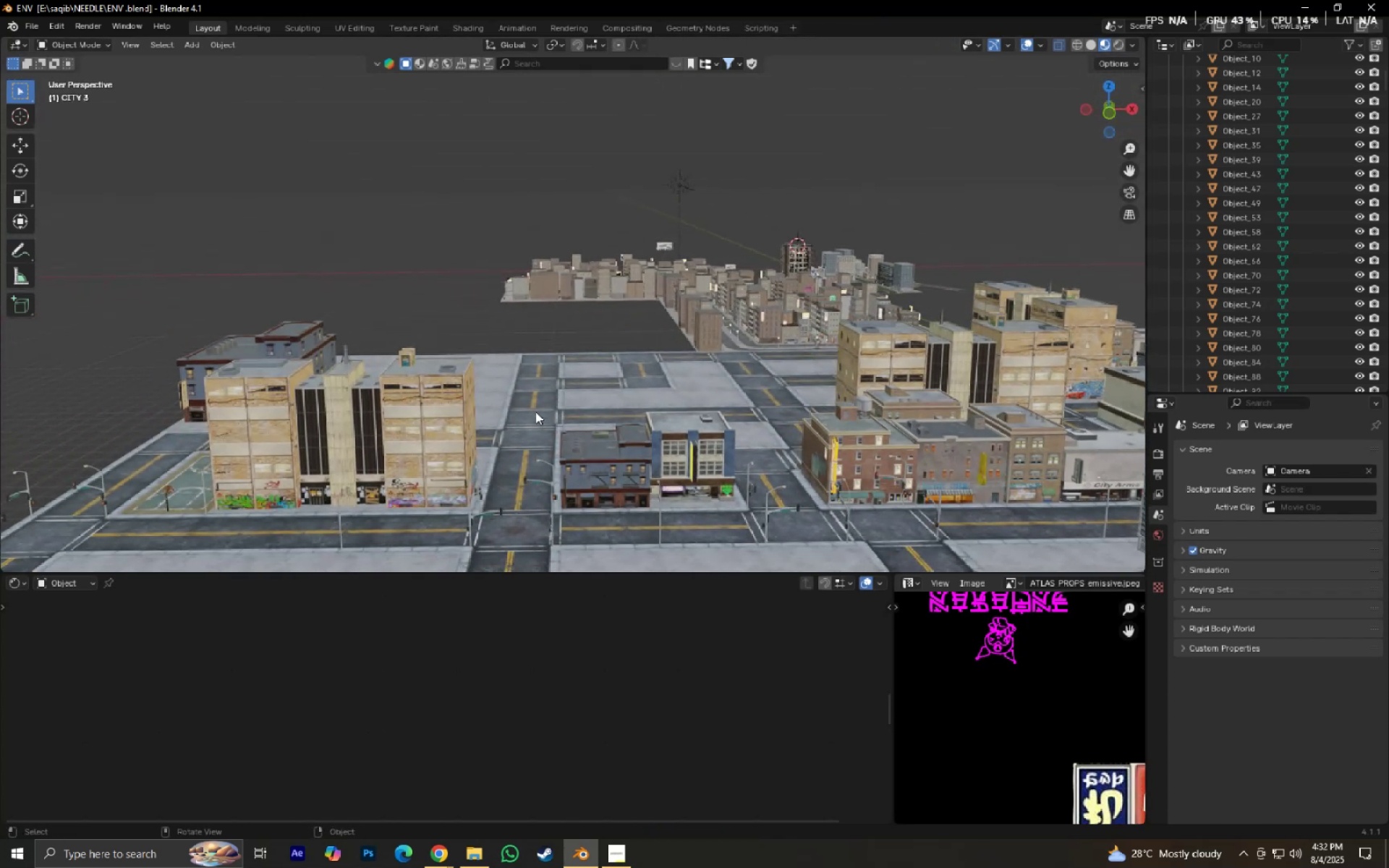 
key(Numpad0)
 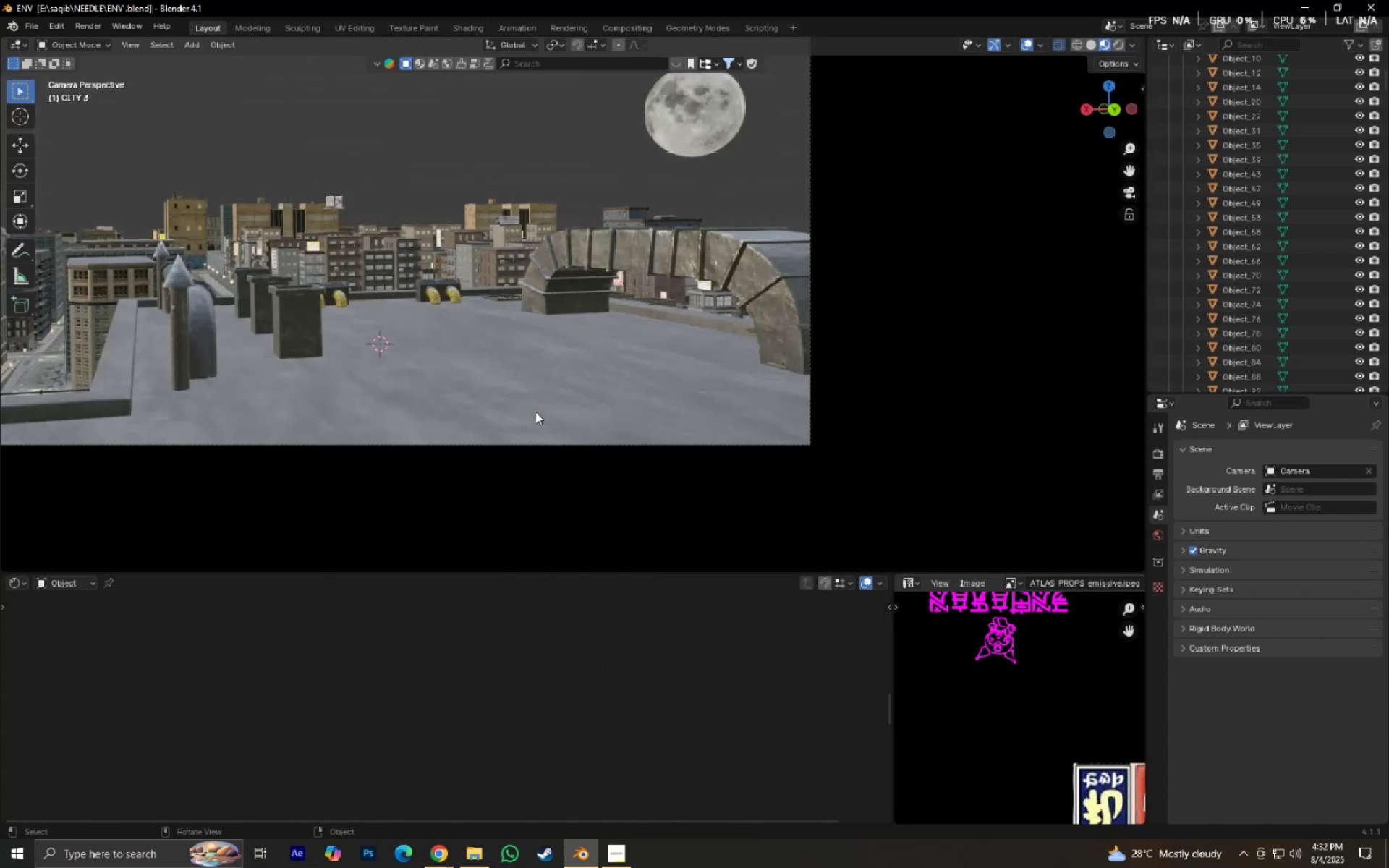 
scroll: coordinate [503, 382], scroll_direction: down, amount: 3.0
 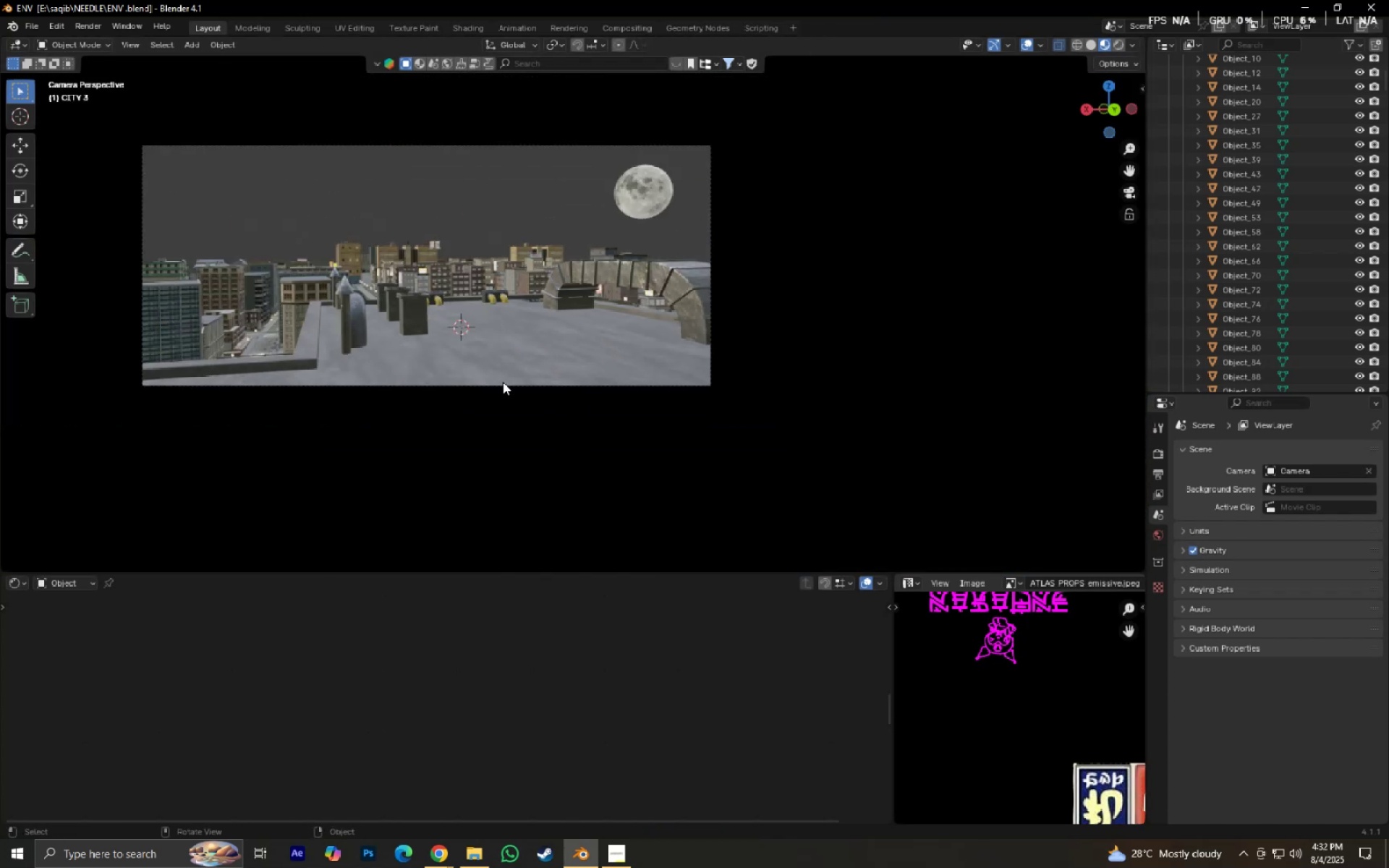 
hold_key(key=ShiftLeft, duration=0.35)
 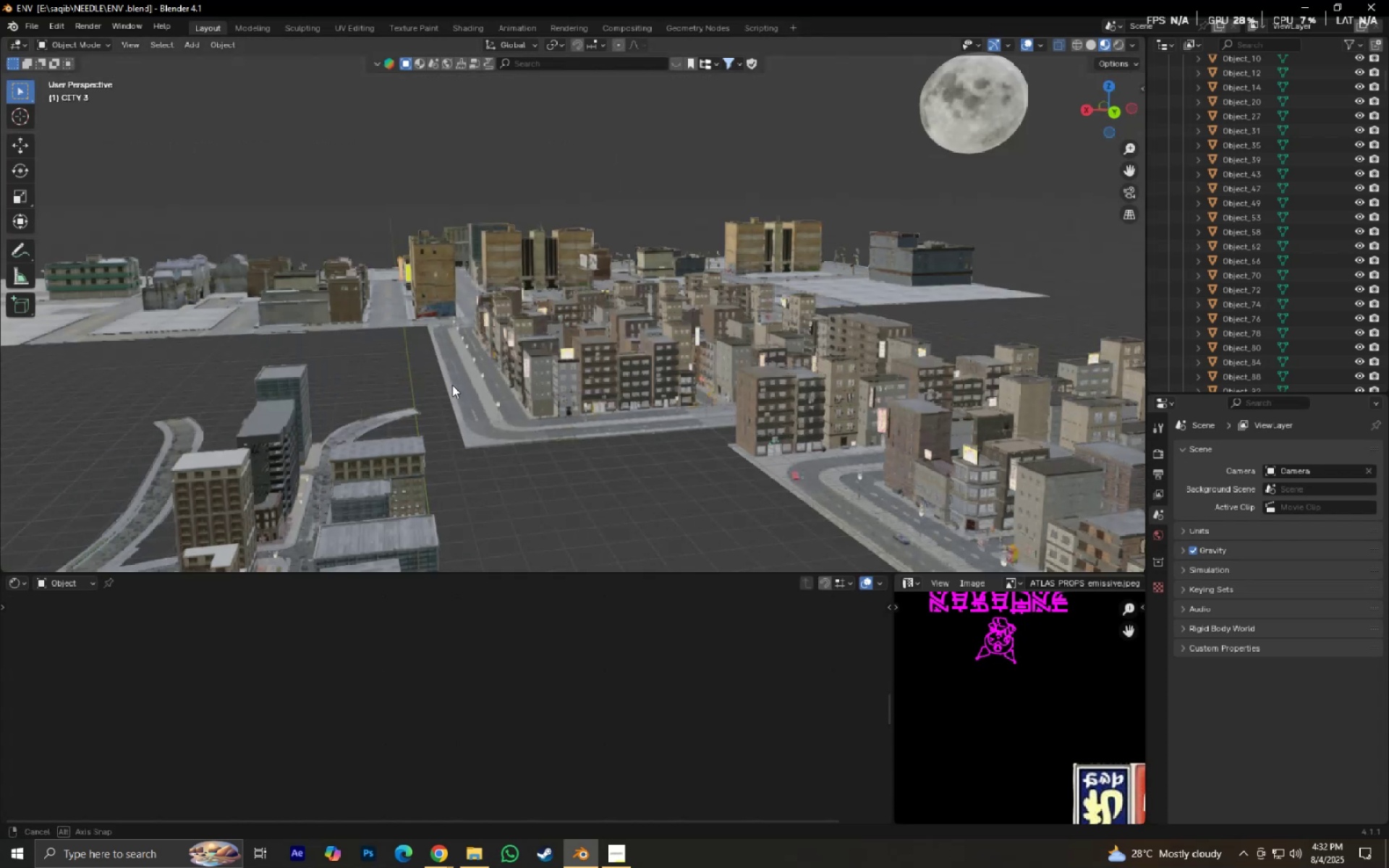 
hold_key(key=ShiftLeft, duration=0.46)
 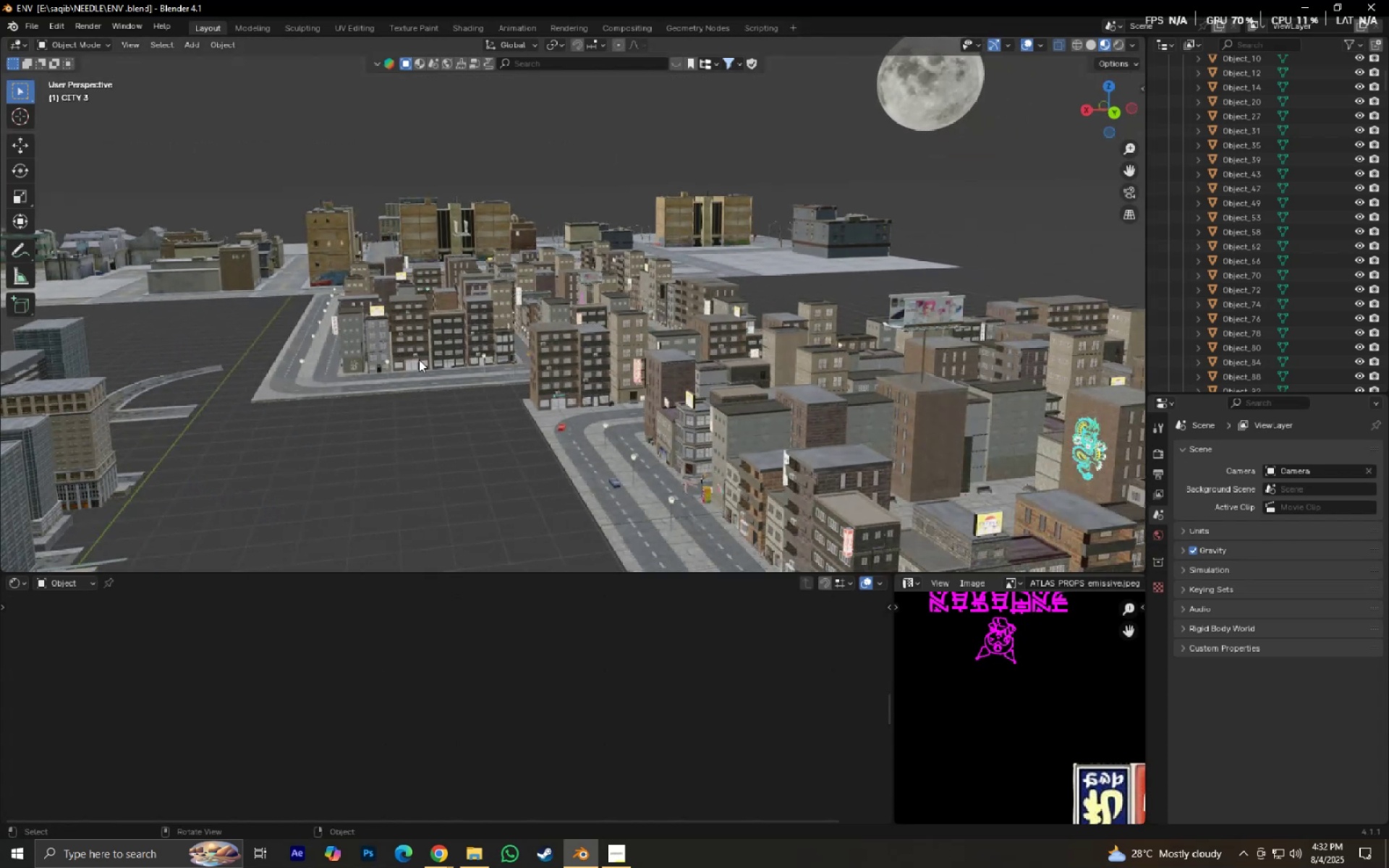 
hold_key(key=ShiftLeft, duration=0.5)
scroll: coordinate [336, 393], scroll_direction: down, amount: 4.0
 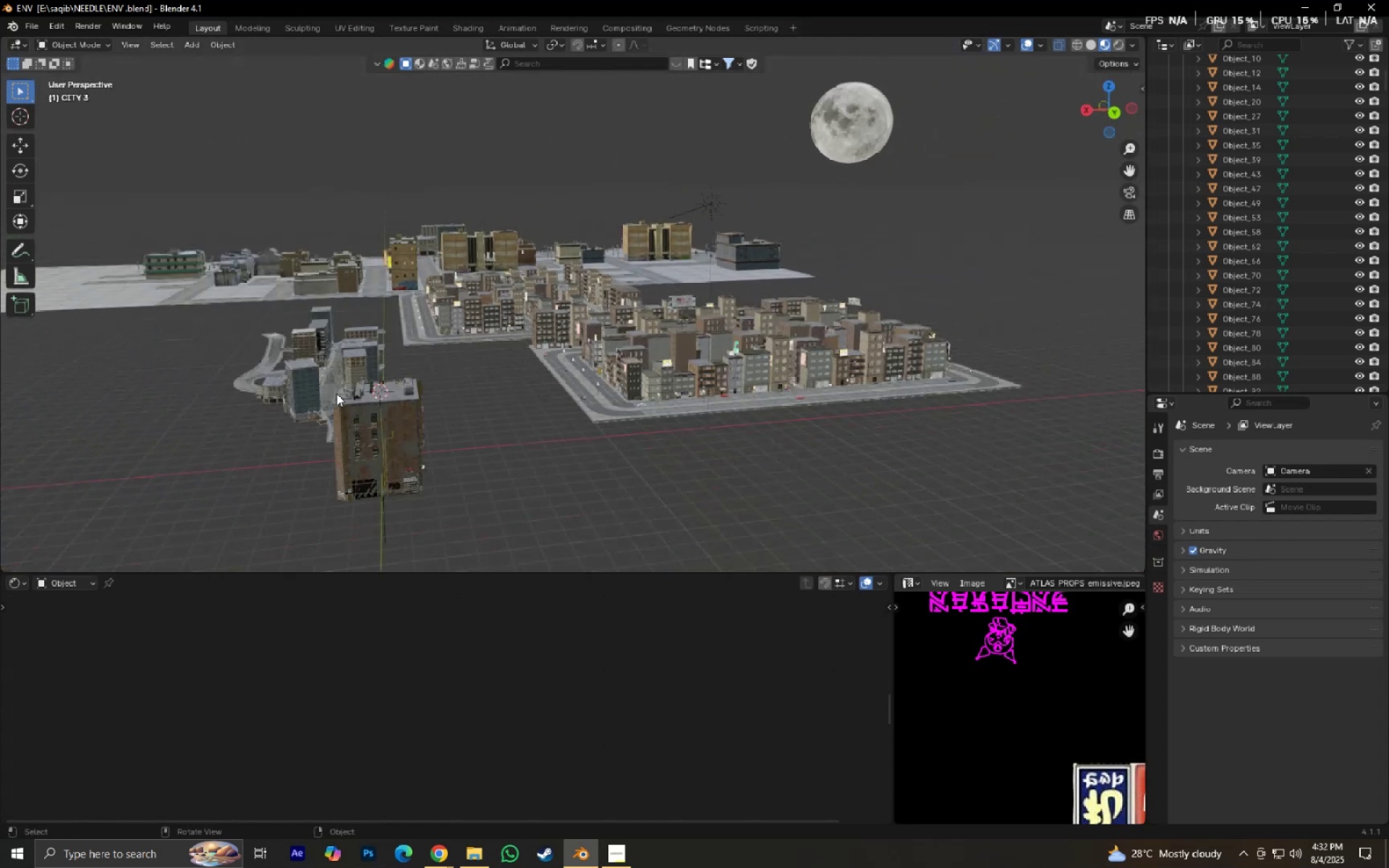 
hold_key(key=ShiftLeft, duration=0.35)
 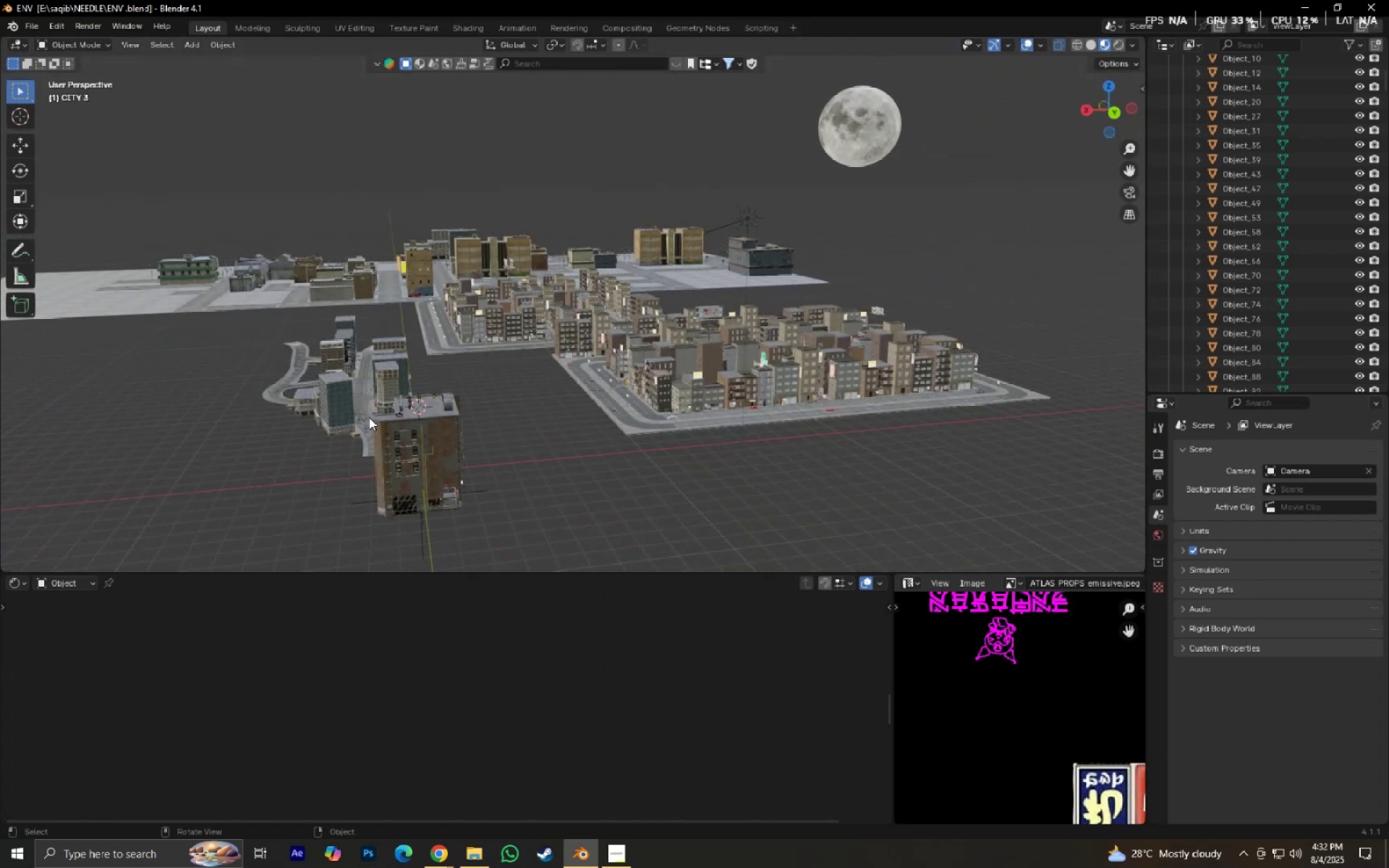 
scroll: coordinate [369, 417], scroll_direction: up, amount: 1.0
 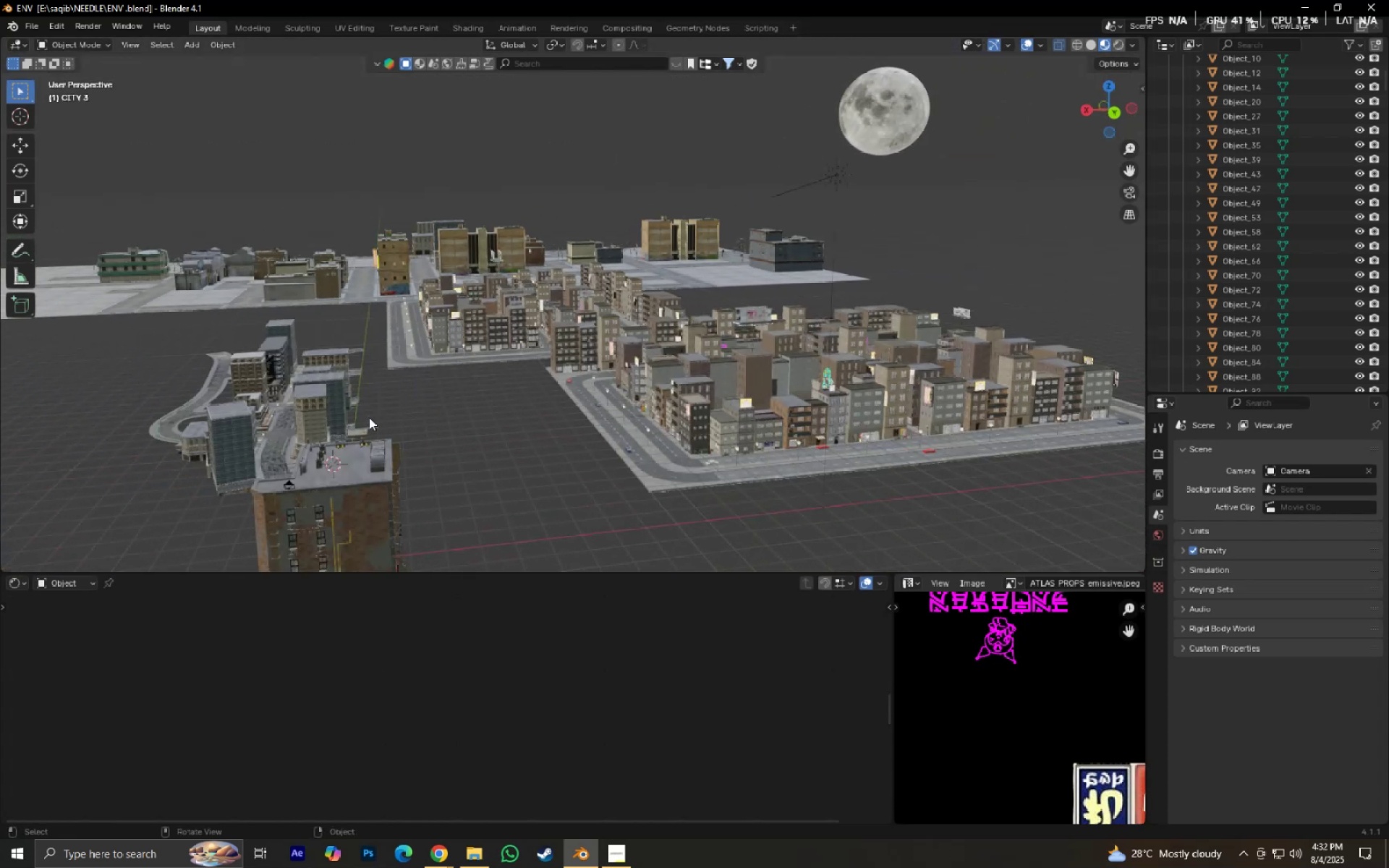 
hold_key(key=ShiftLeft, duration=0.7)
 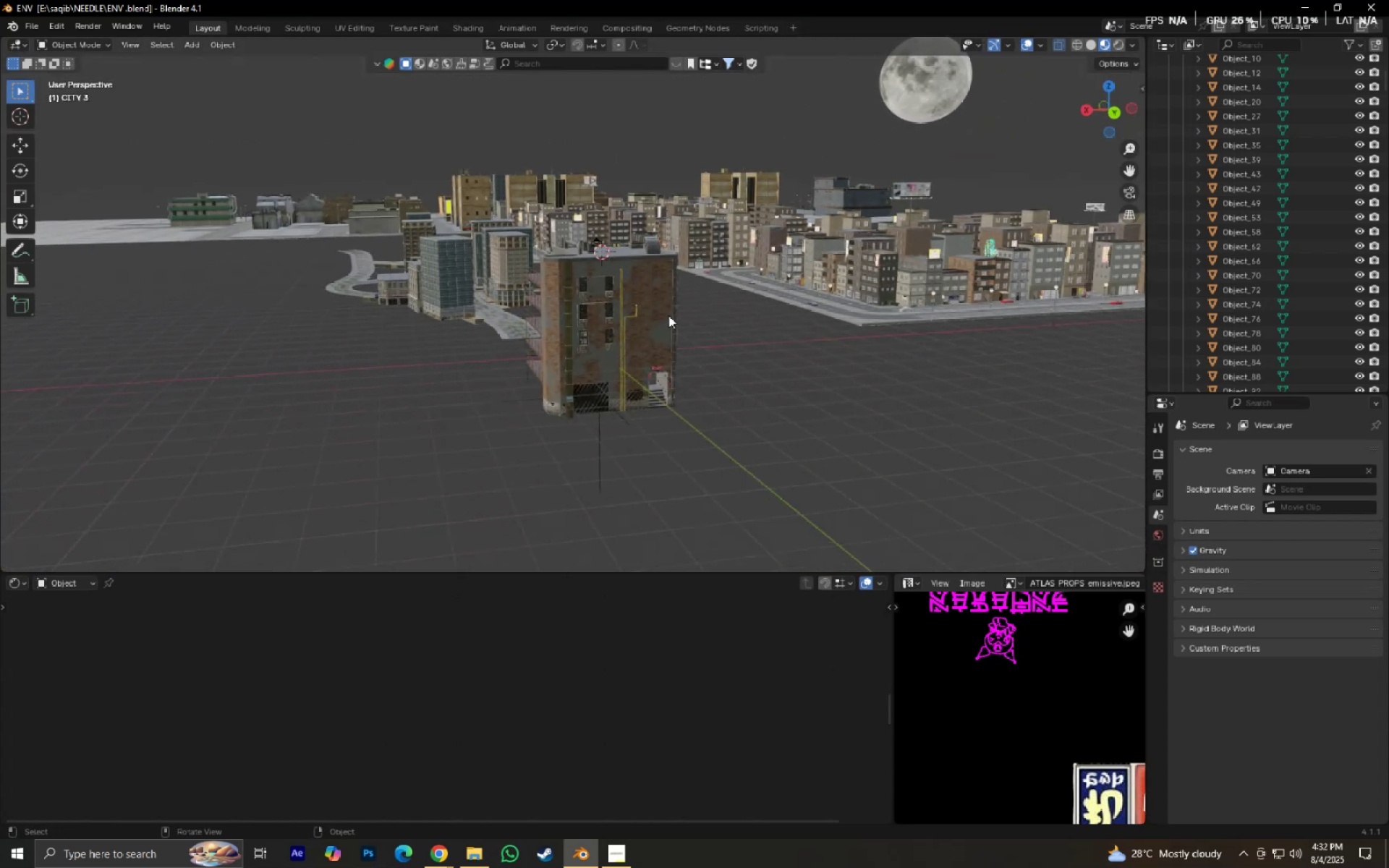 
left_click([656, 315])
 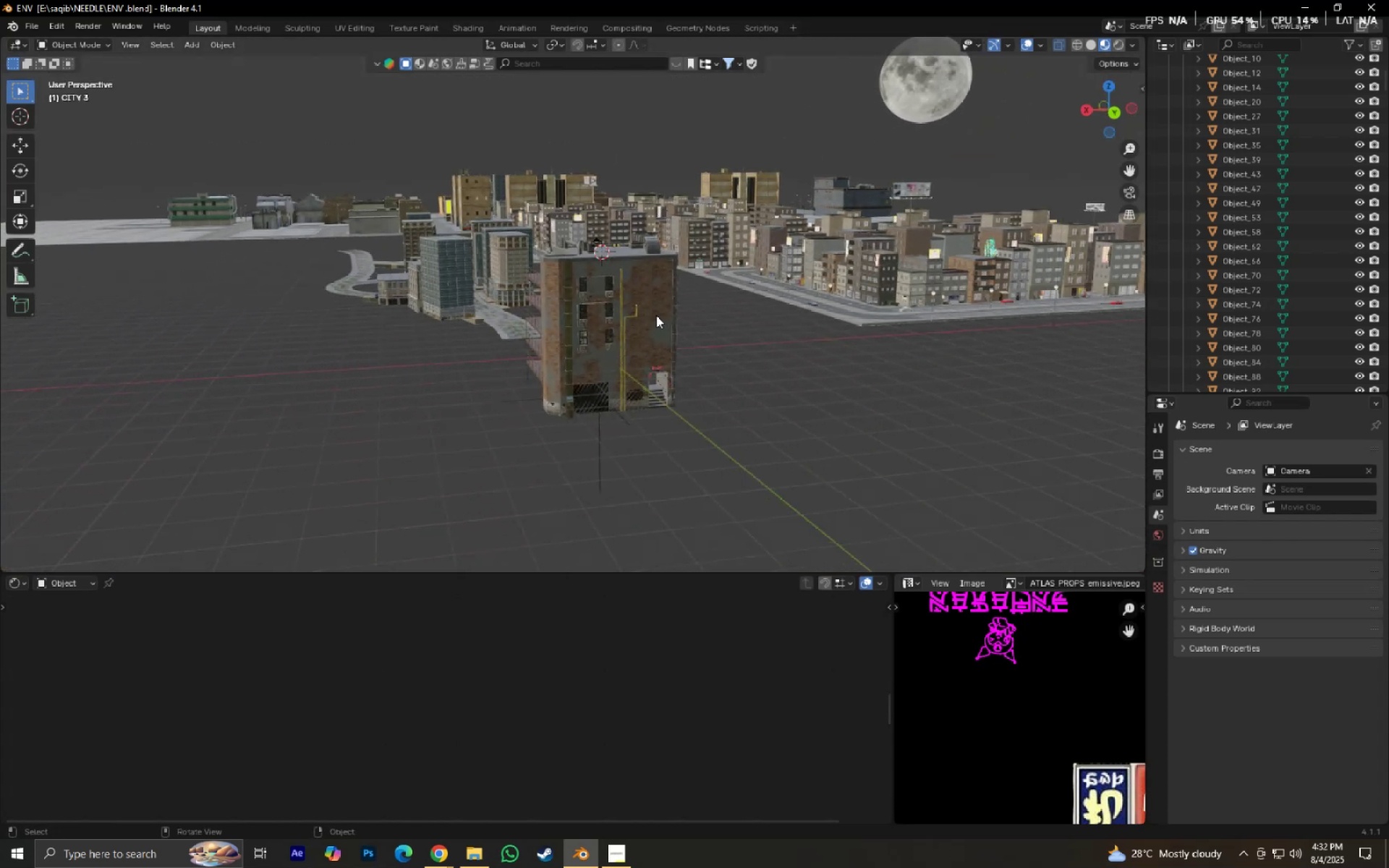 
key(G)
 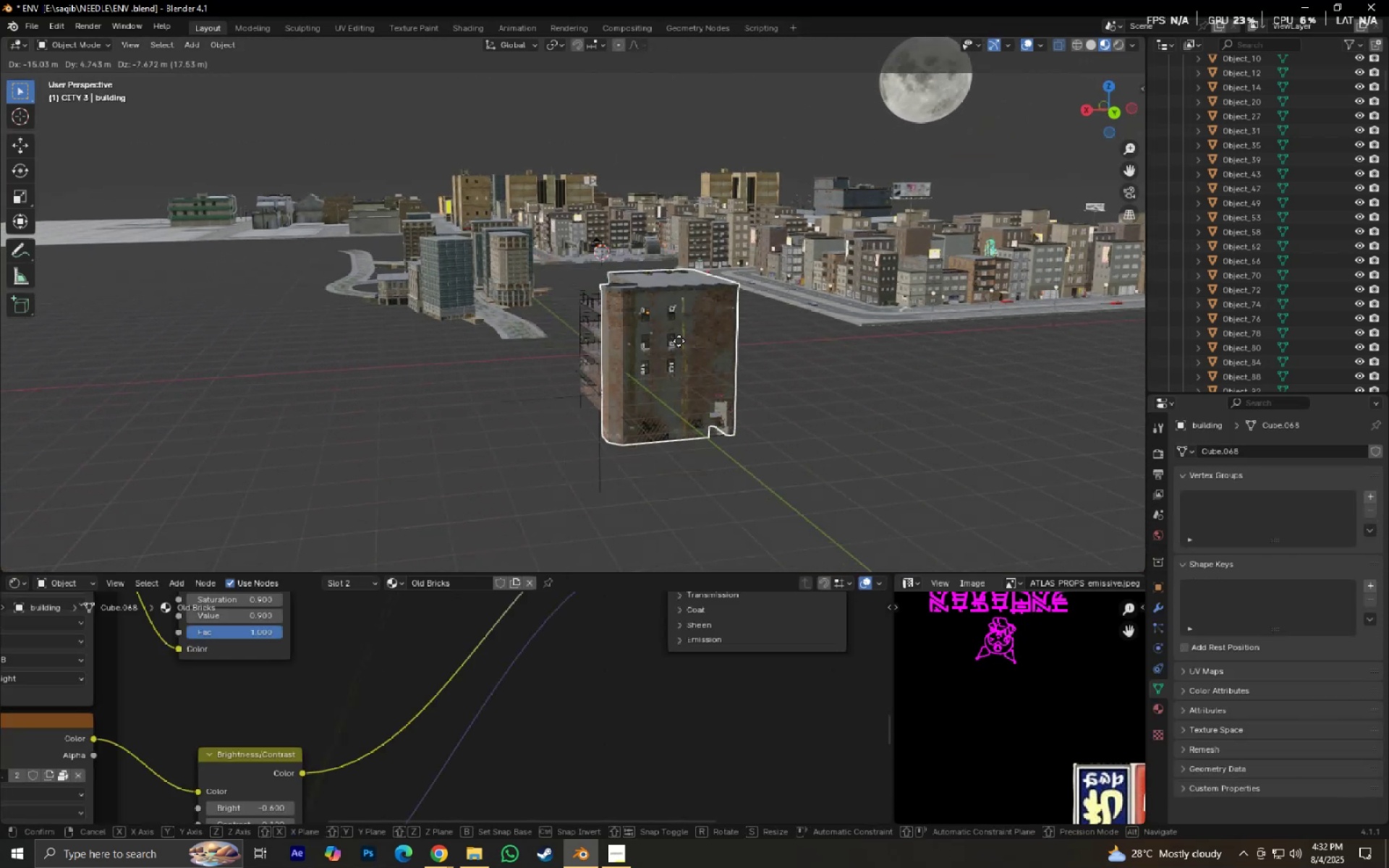 
right_click([679, 341])
 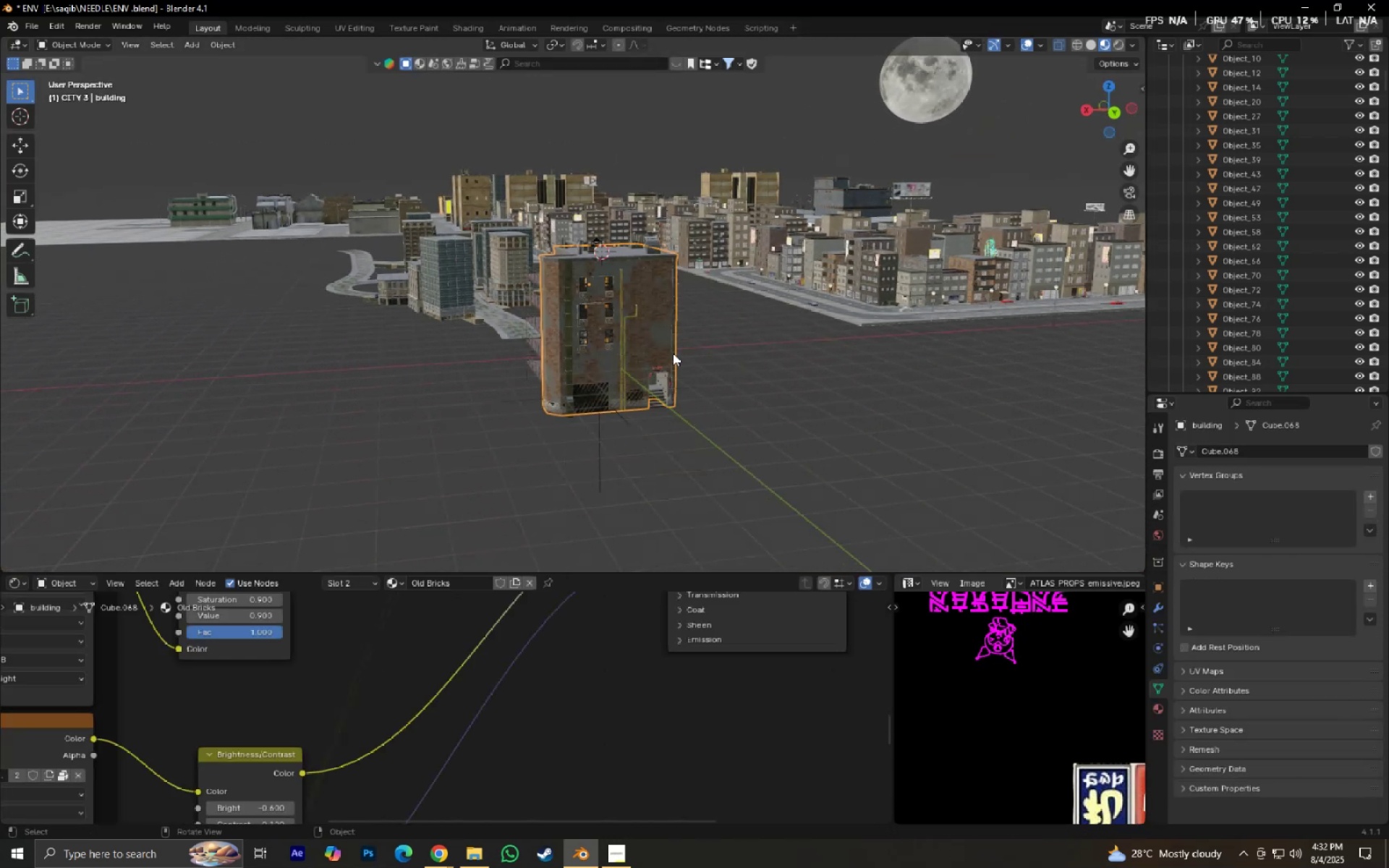 
scroll: coordinate [668, 370], scroll_direction: up, amount: 1.0
 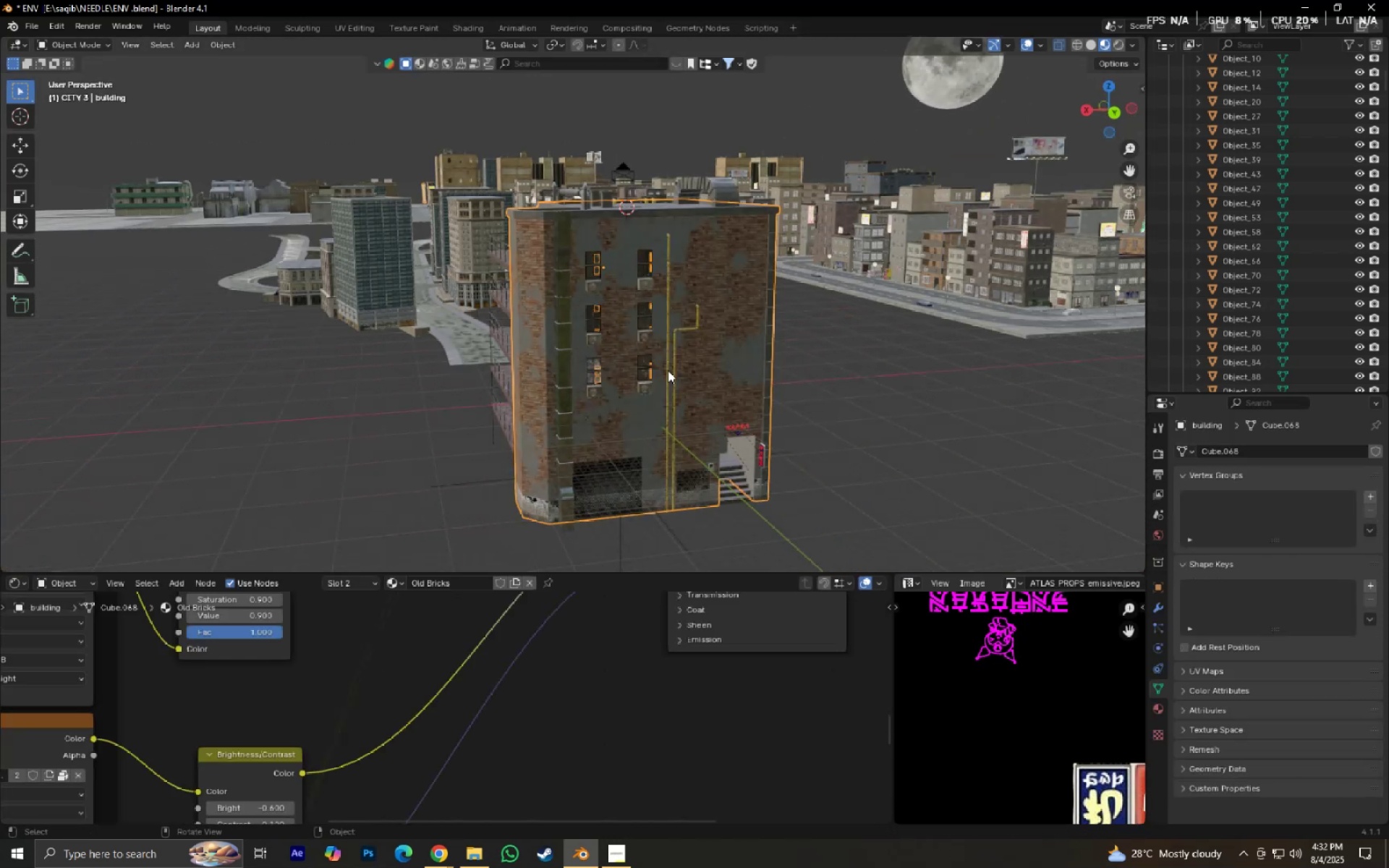 
hold_key(key=ShiftLeft, duration=0.39)
 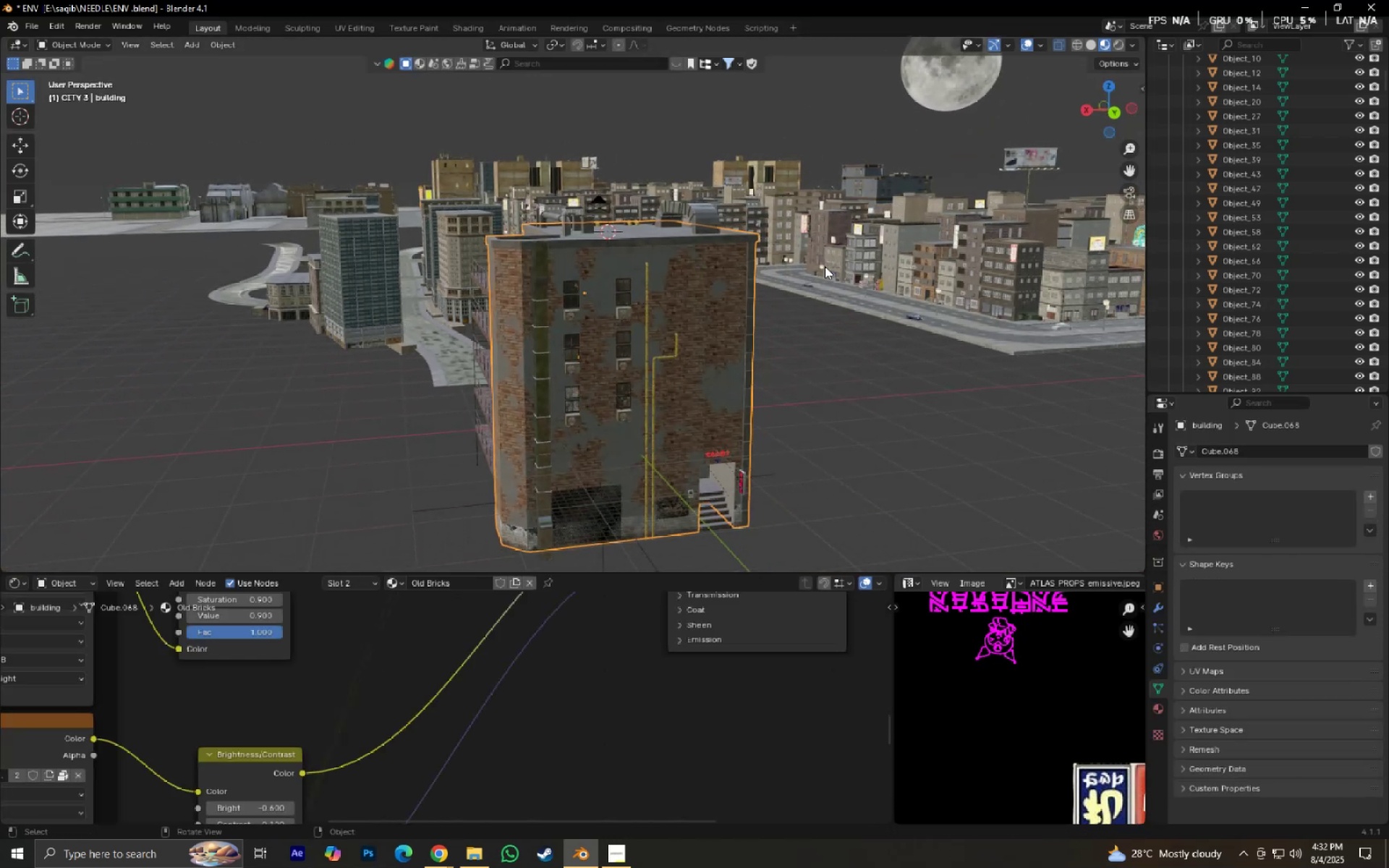 
scroll: coordinate [1231, 333], scroll_direction: up, amount: 6.0
 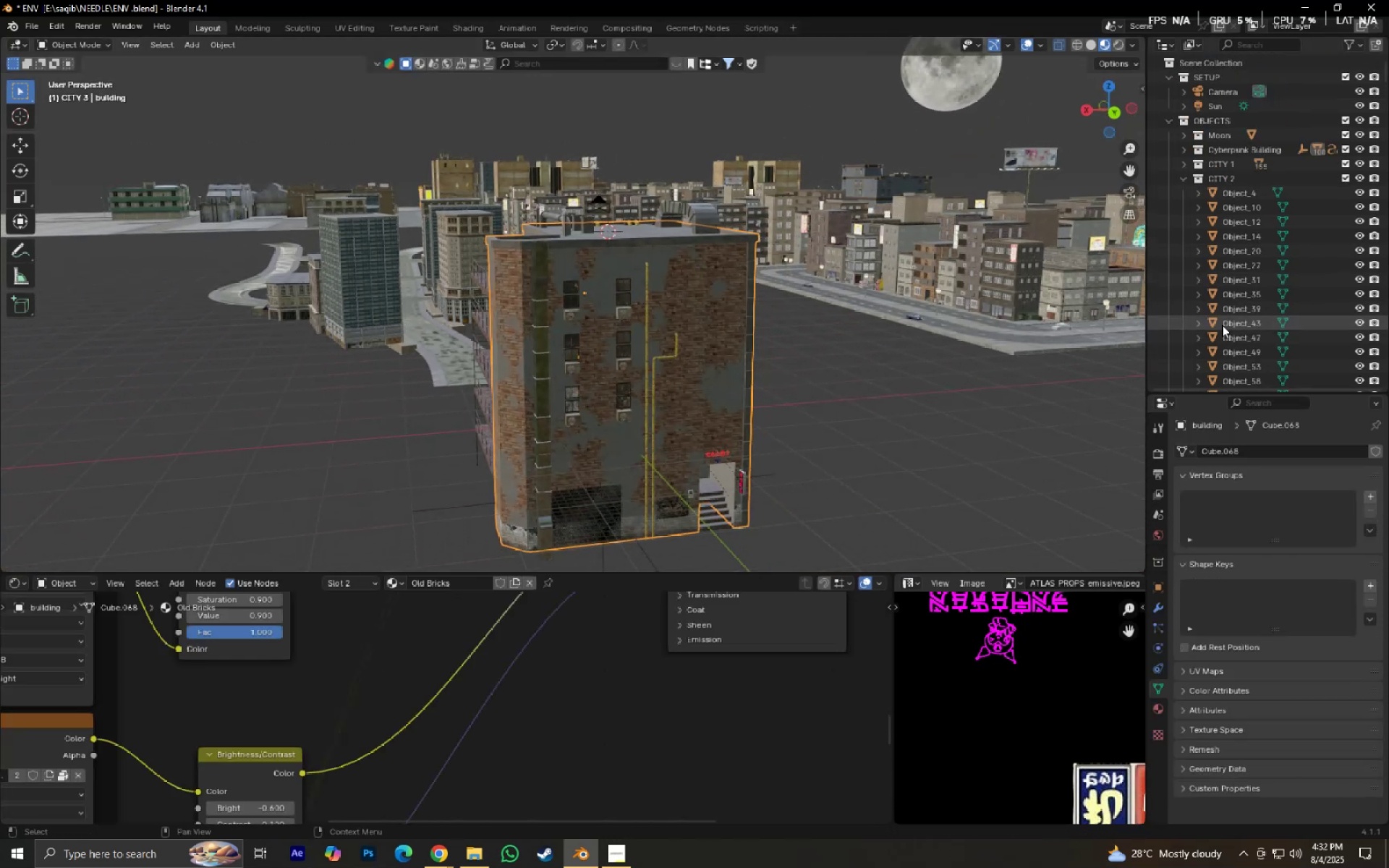 
key(NumpadEnter)
 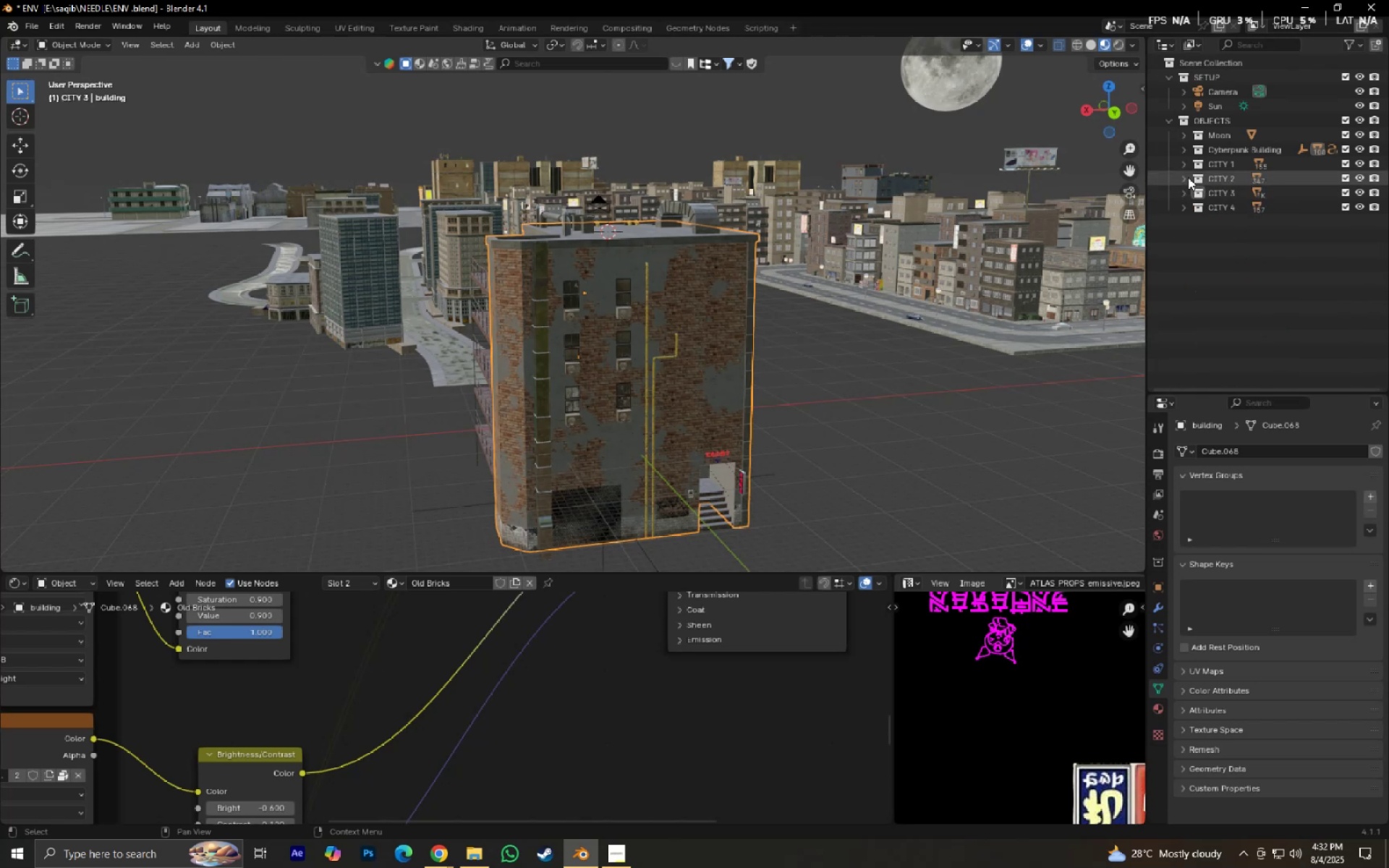 
double_click([1184, 156])
 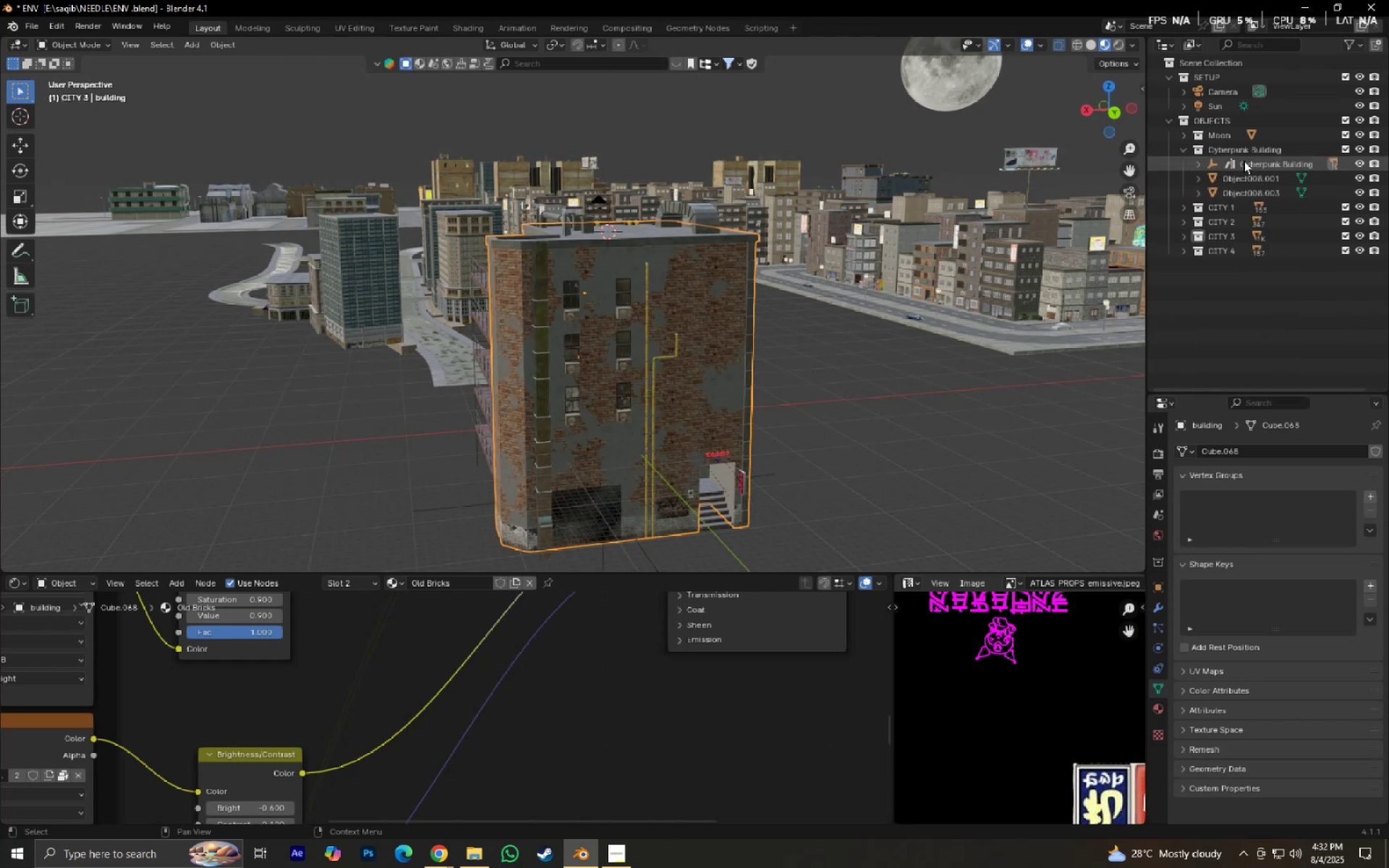 
right_click([1245, 161])
 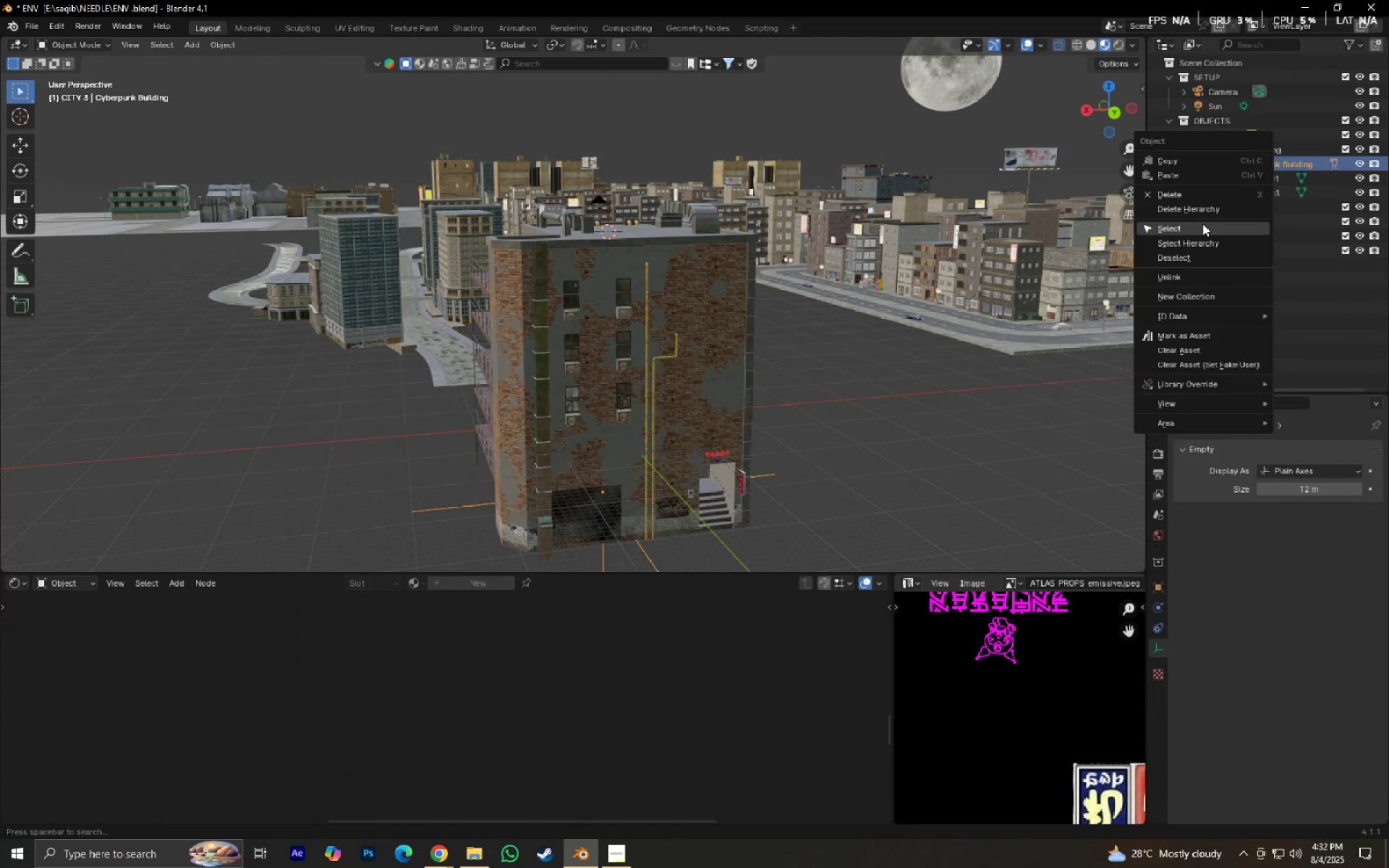 
left_click([1202, 241])
 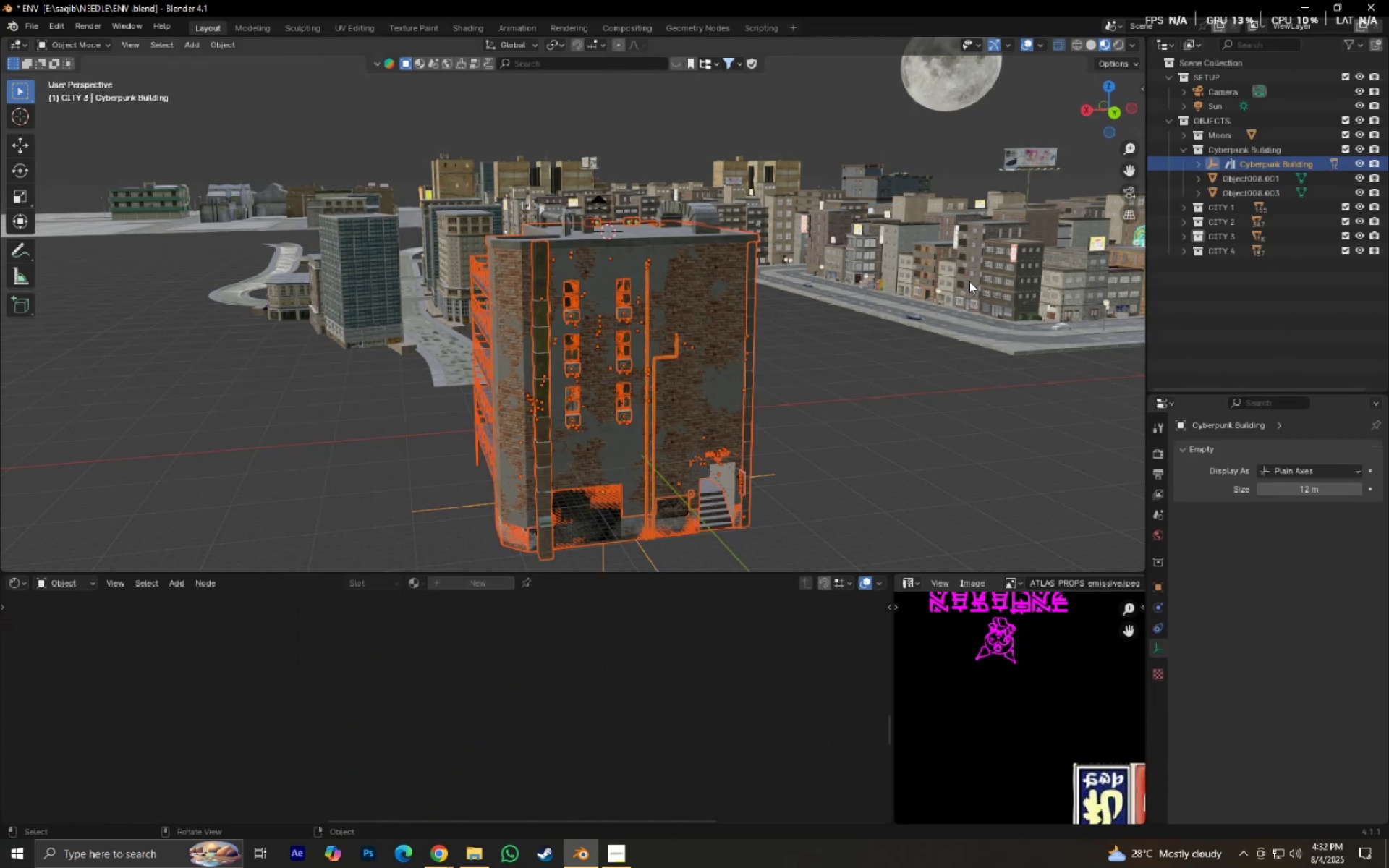 
key(G)
 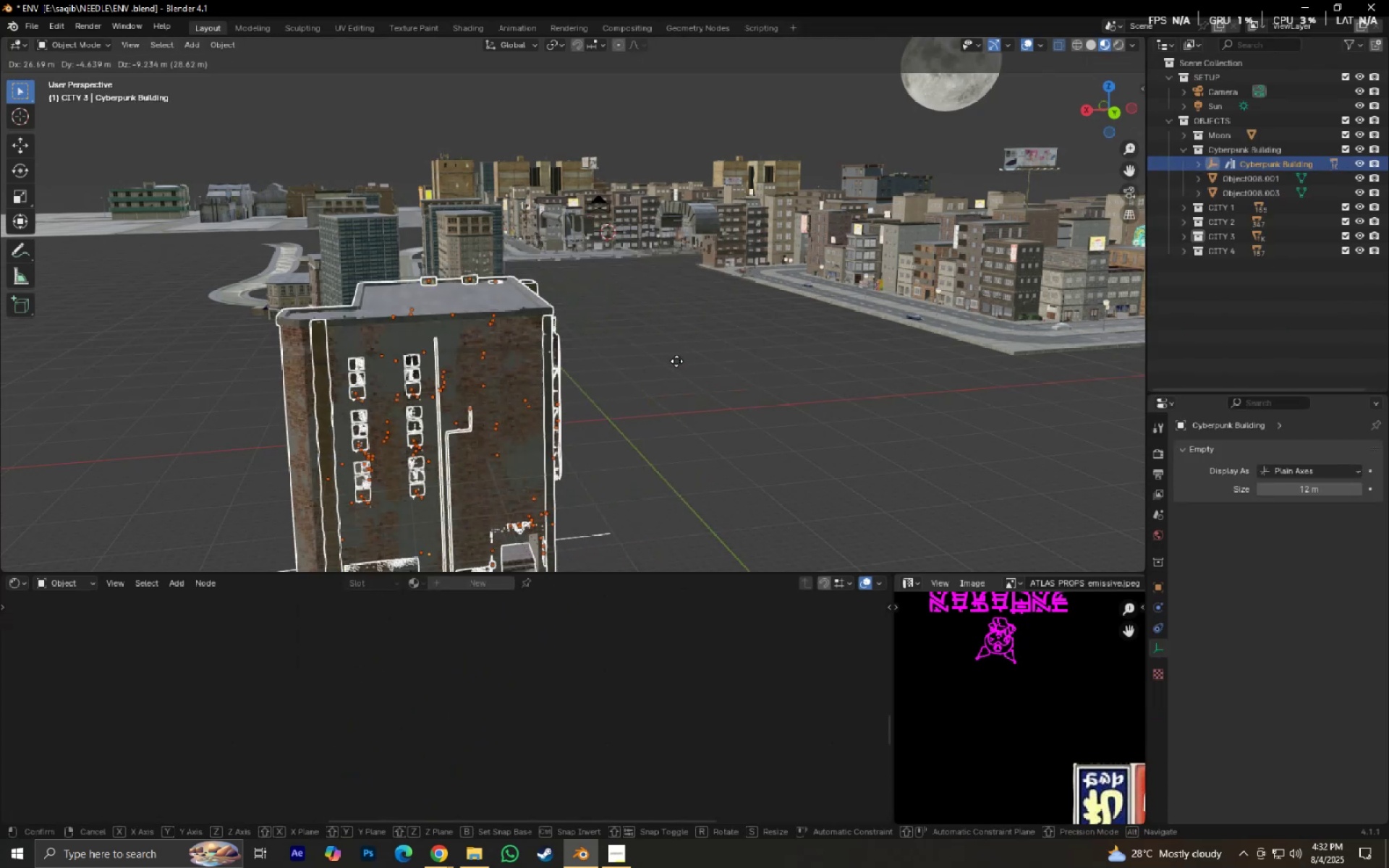 
right_click([676, 362])
 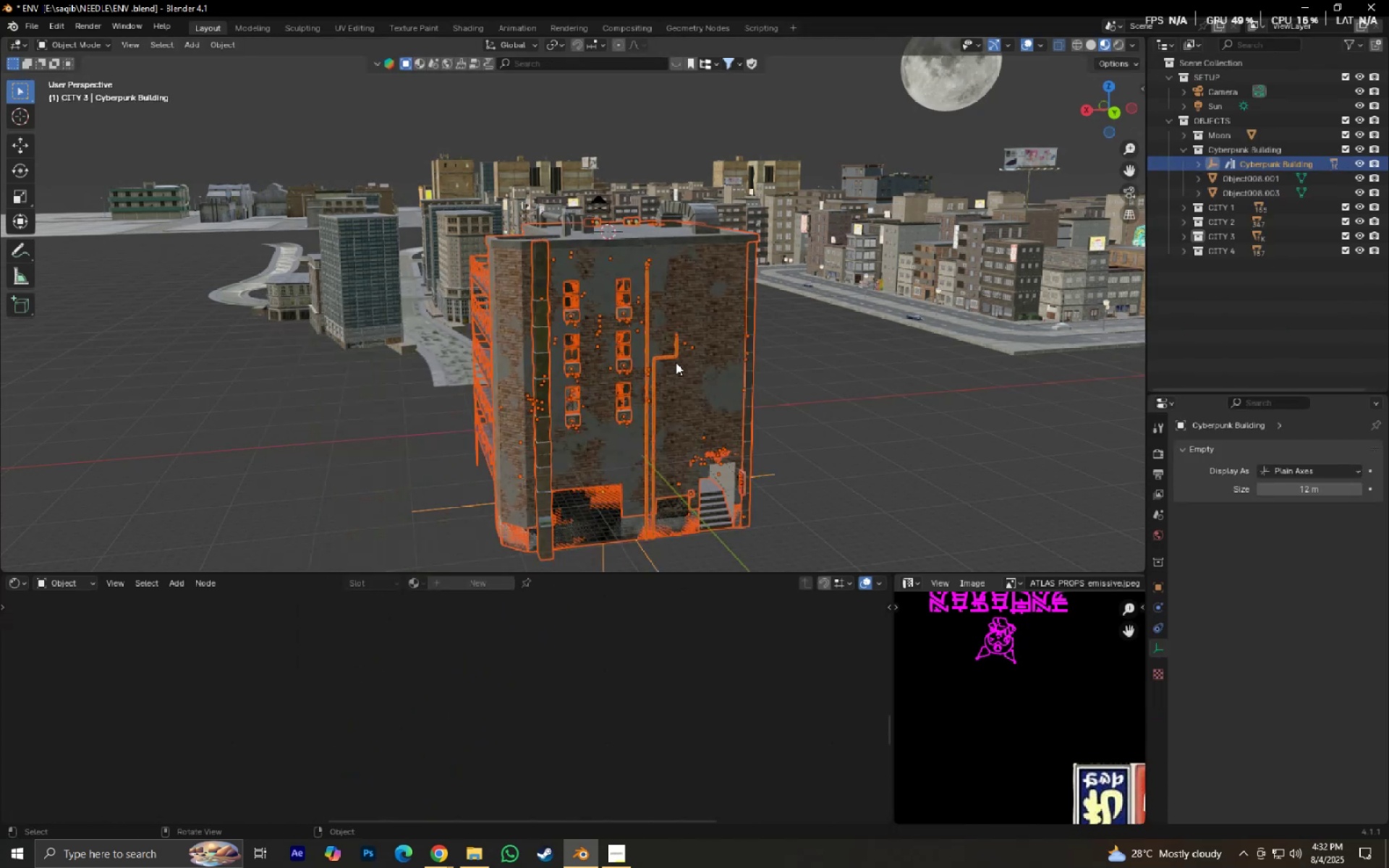 
type(Dx)
 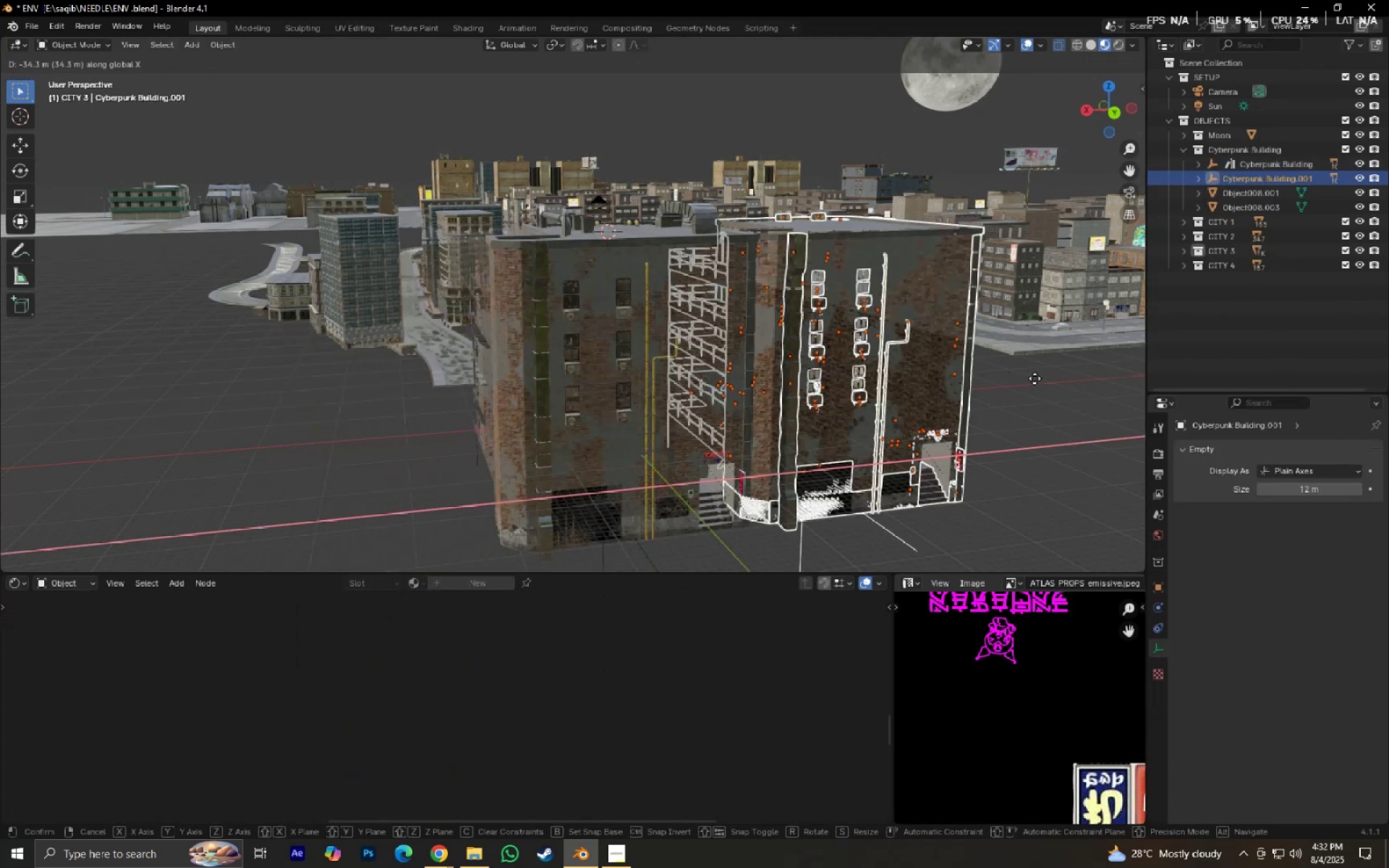 
left_click([1000, 366])
 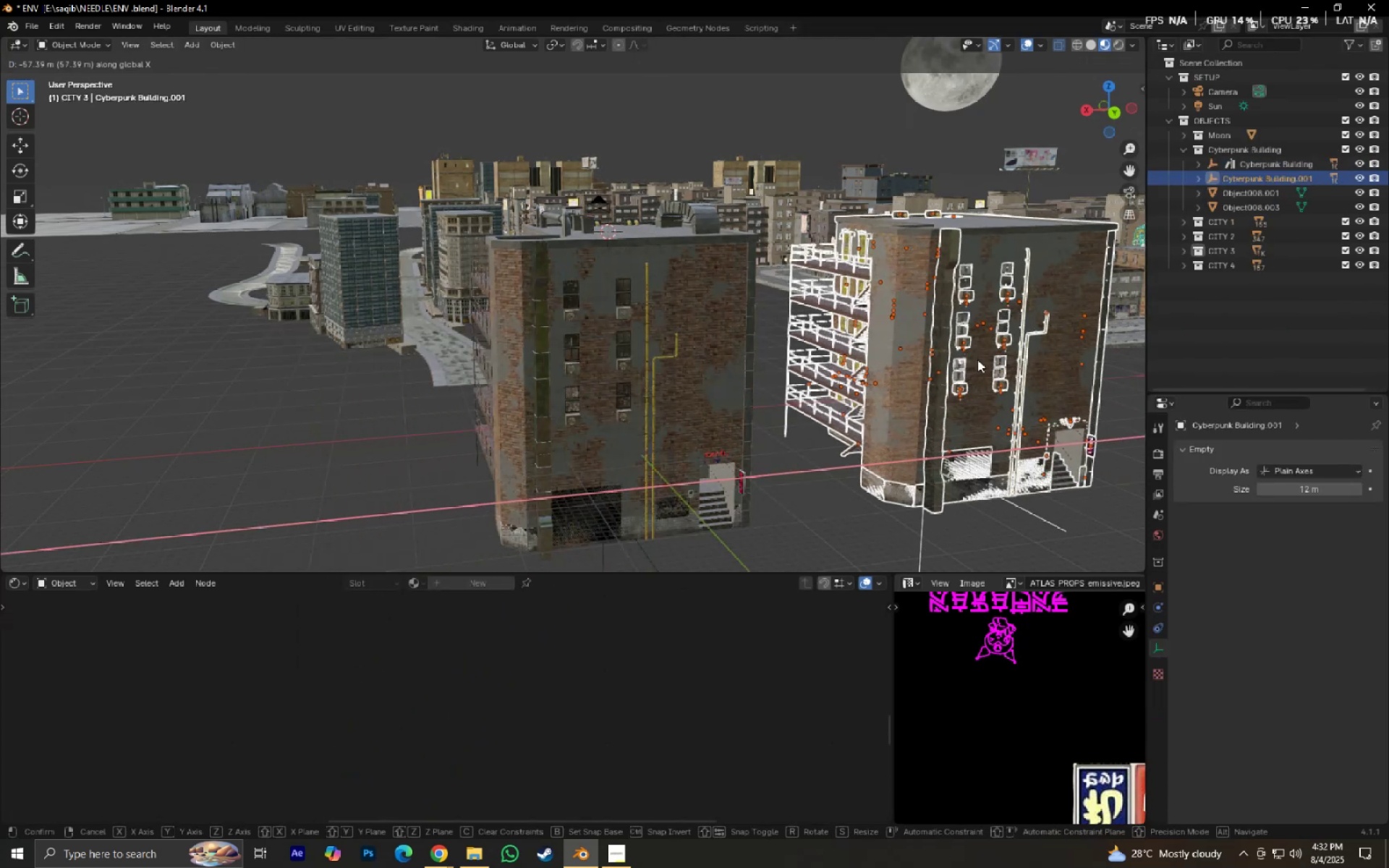 
hold_key(key=ShiftLeft, duration=0.44)
 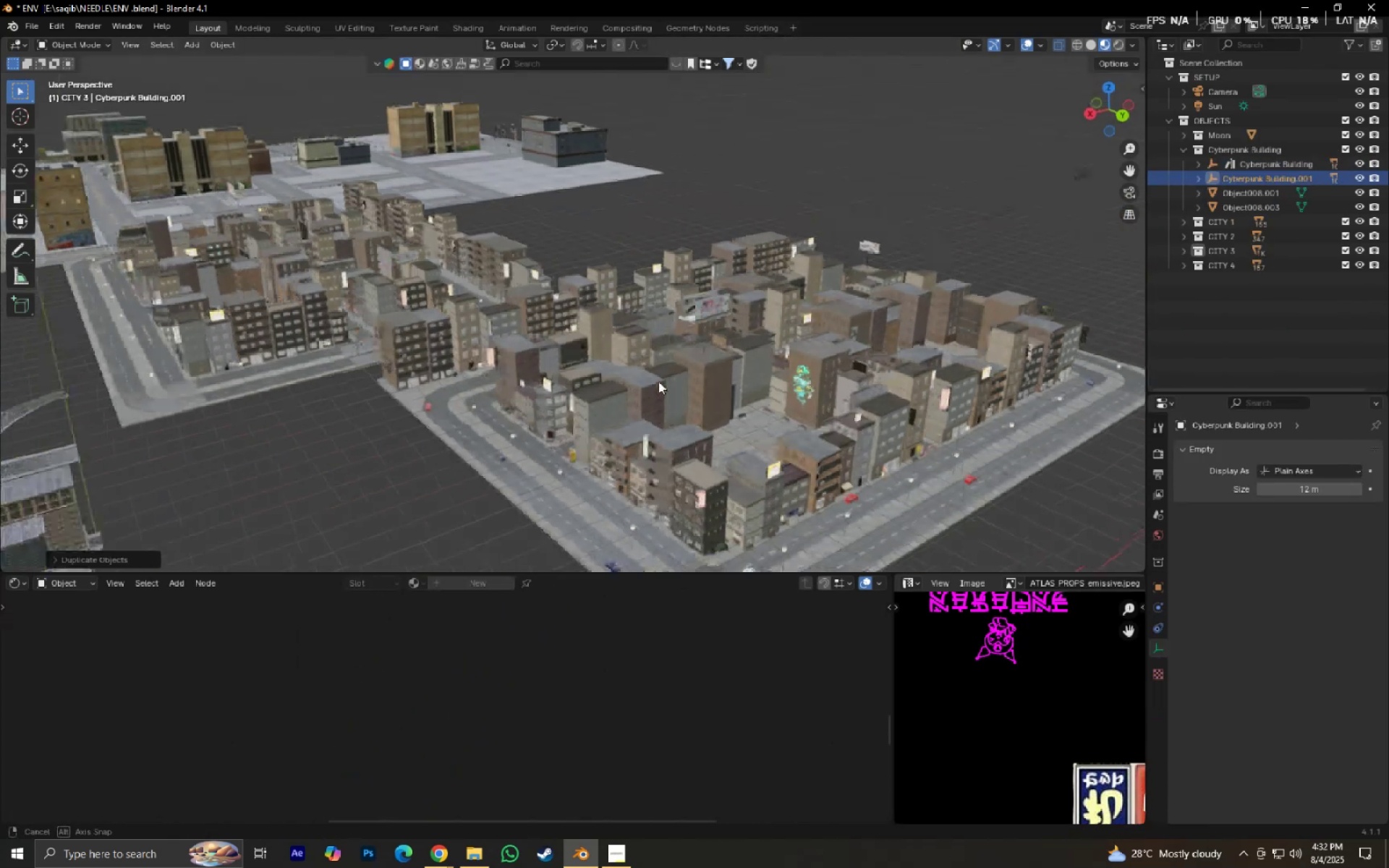 
scroll: coordinate [695, 384], scroll_direction: down, amount: 4.0
 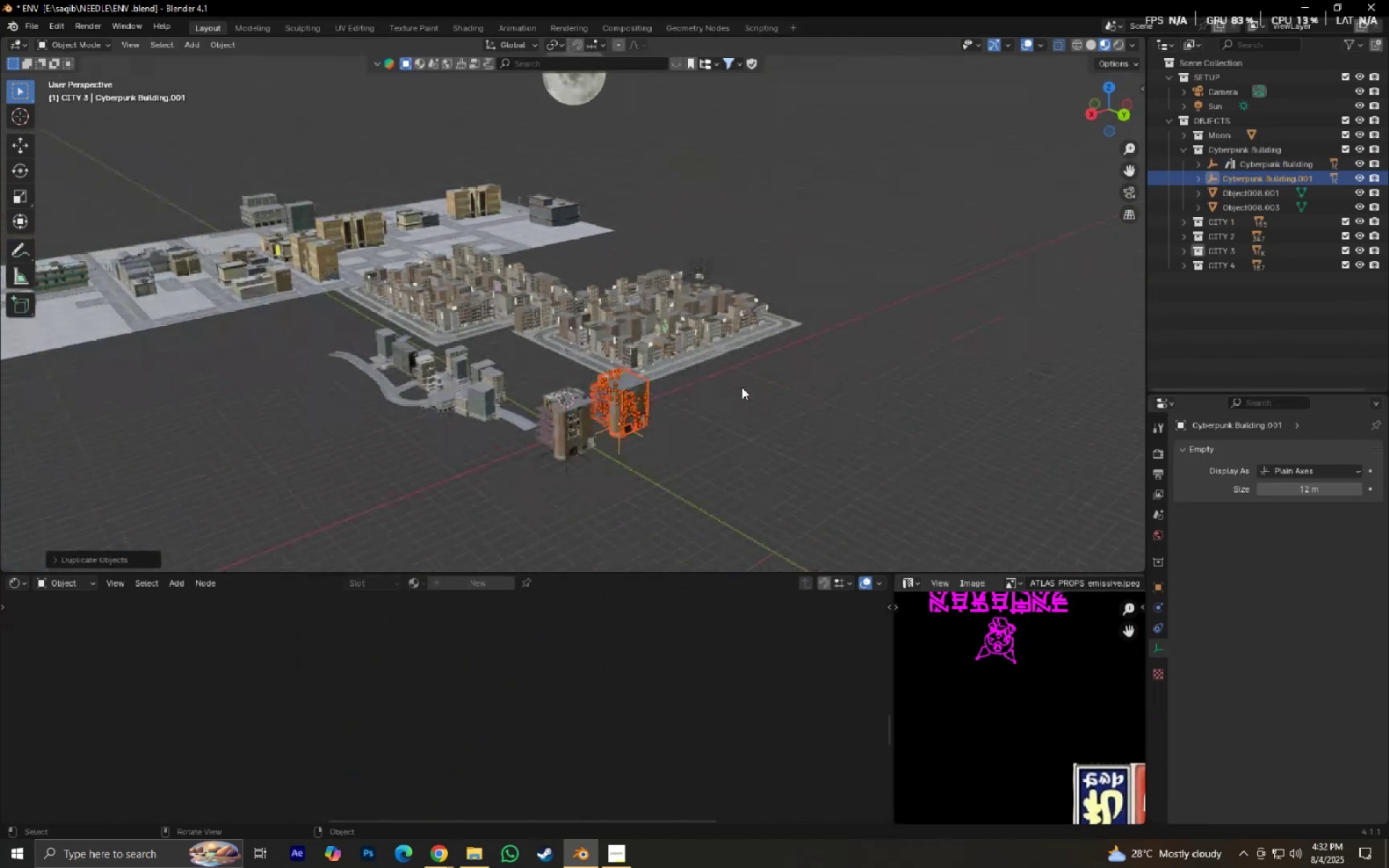 
type(gy)
 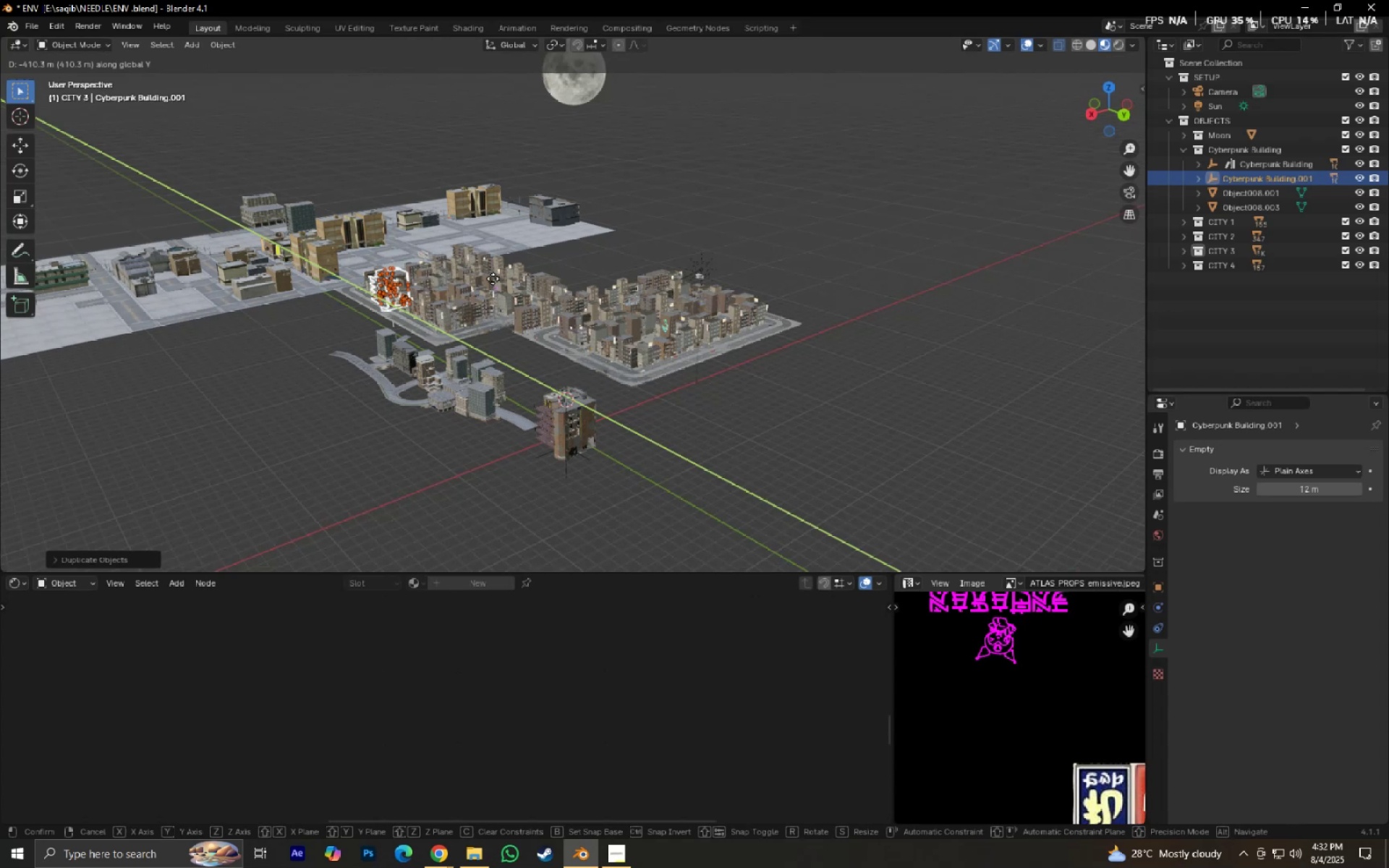 
left_click([493, 278])
 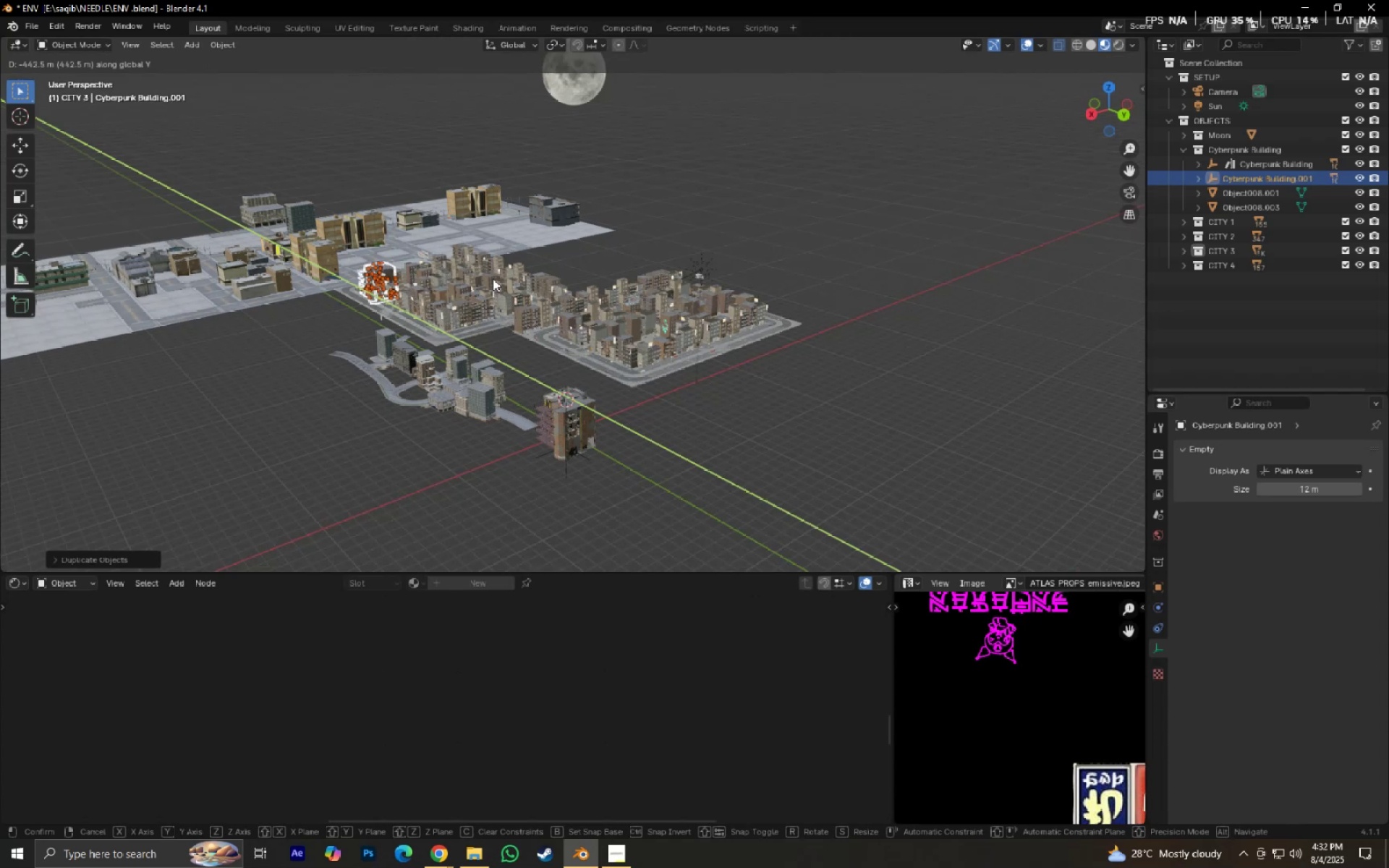 
type(gx)
 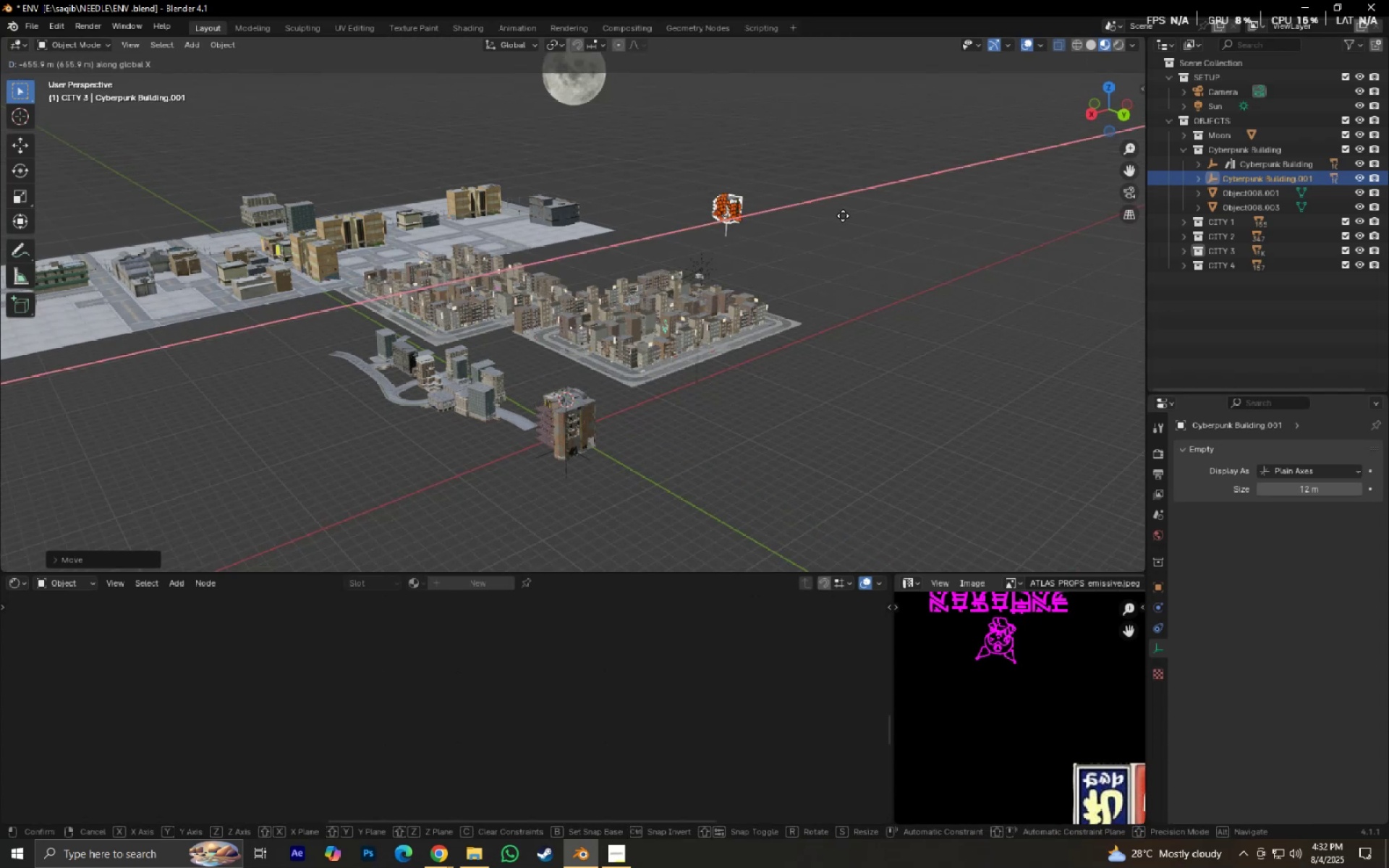 
left_click([843, 216])
 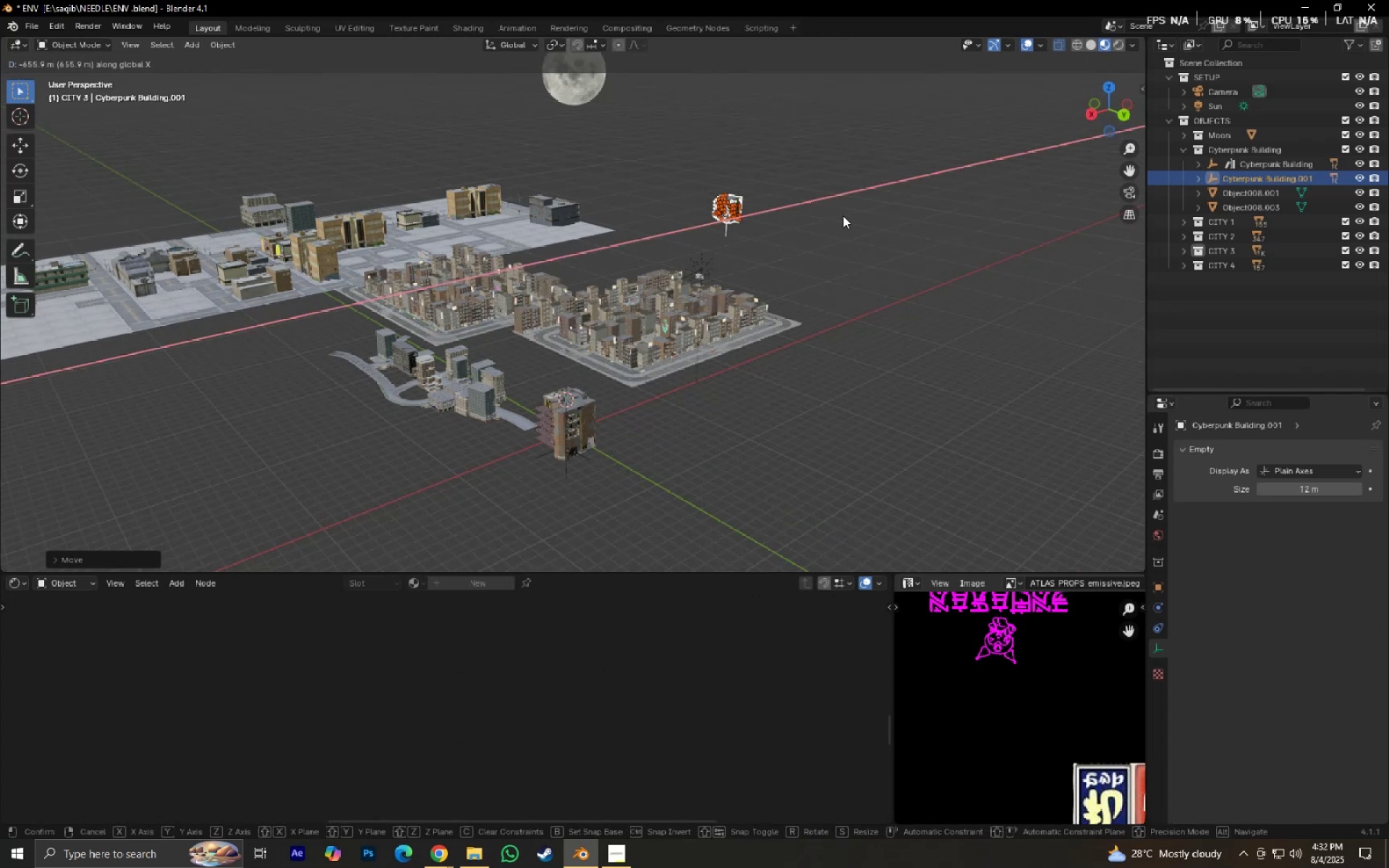 
type(gy)
 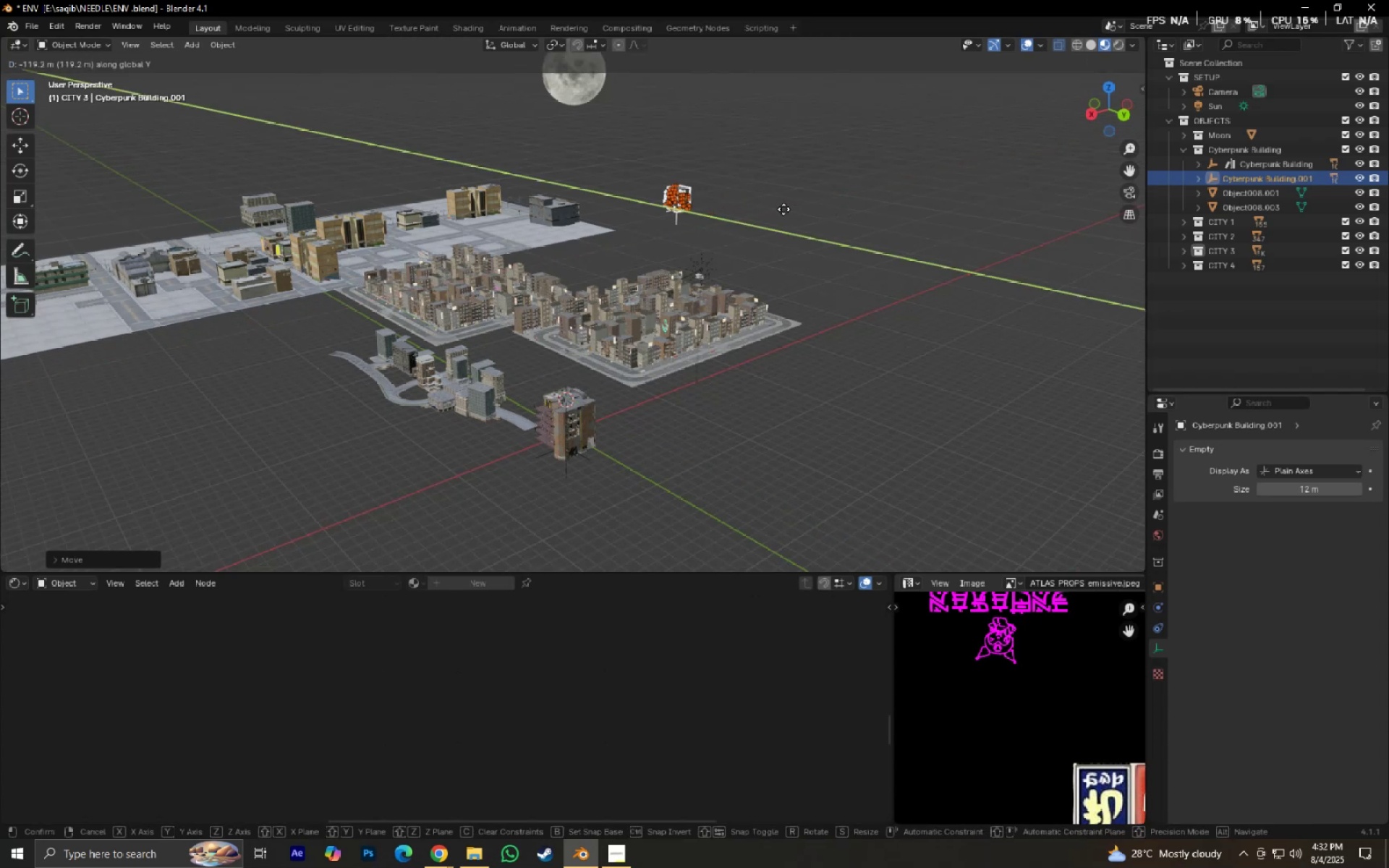 
left_click([783, 209])
 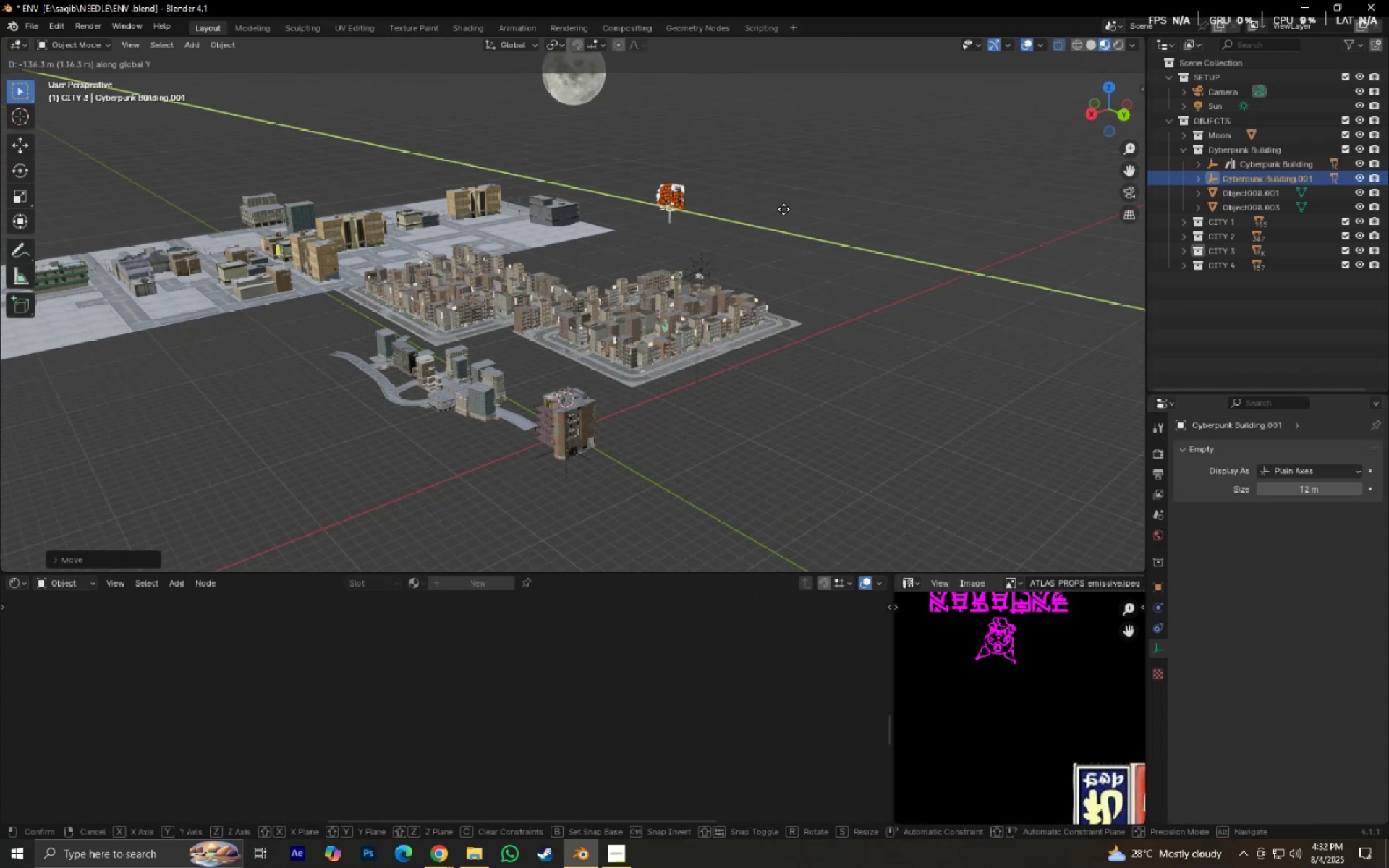 
type(gx)
 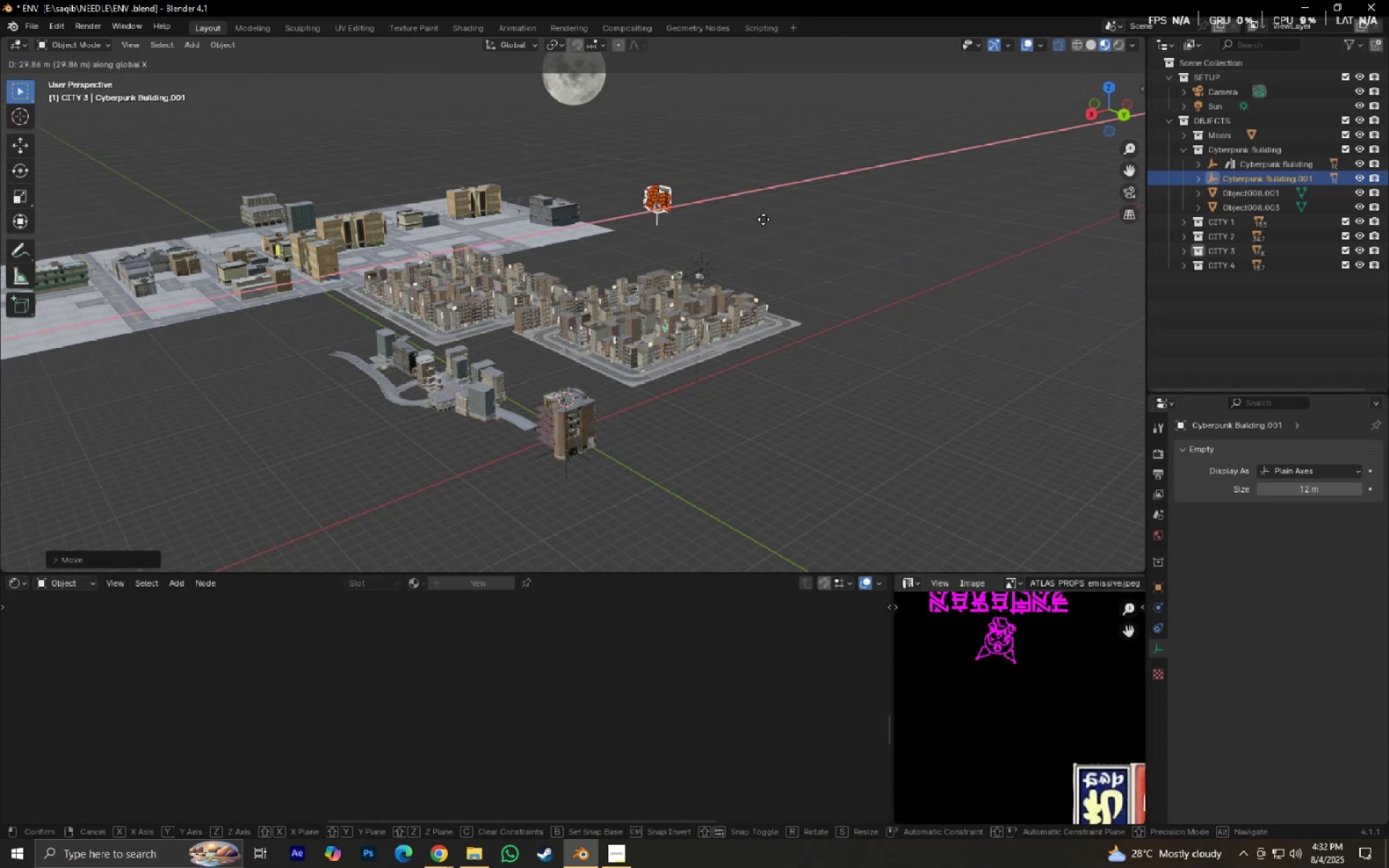 
double_click([763, 219])
 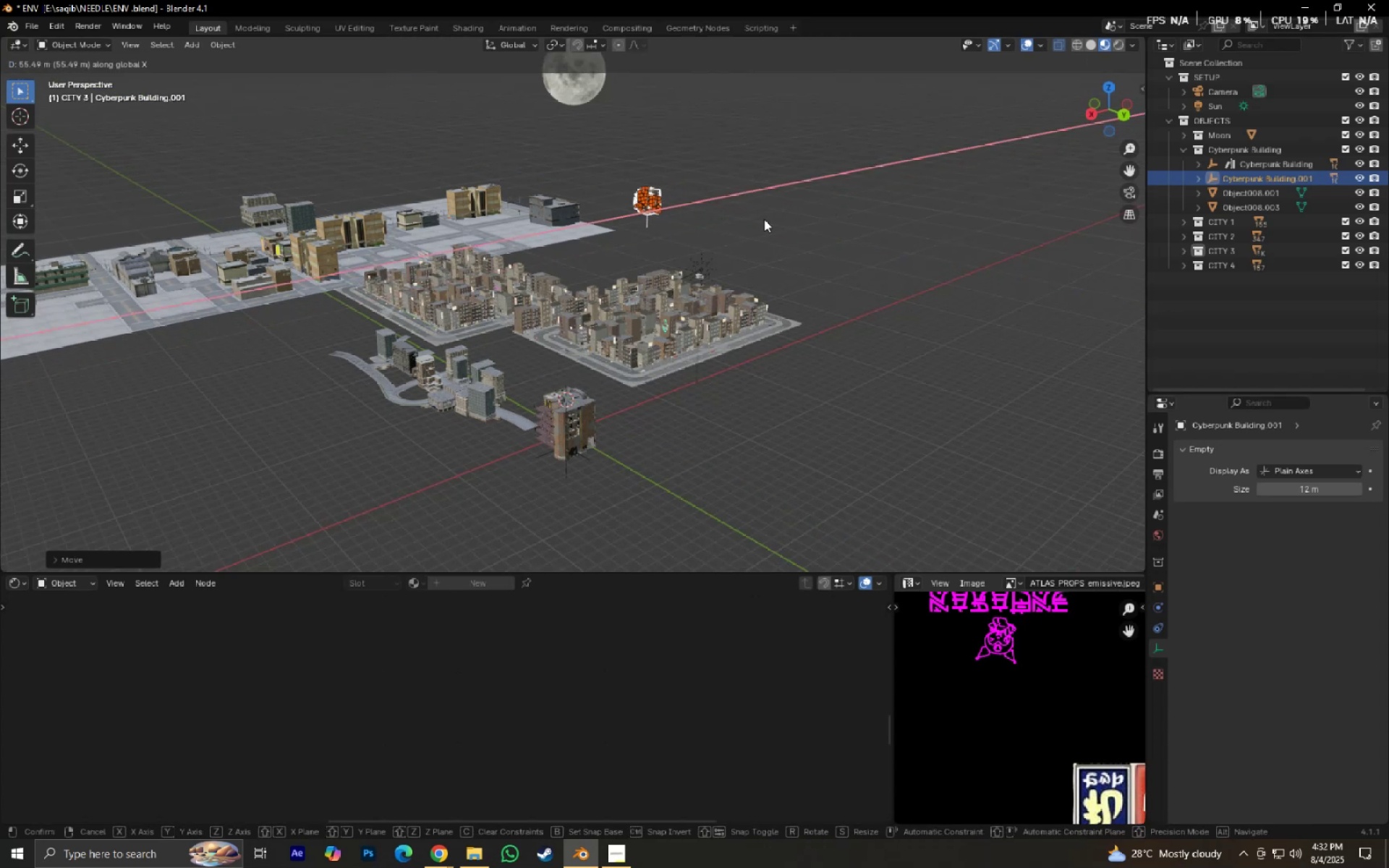 
key(S)
 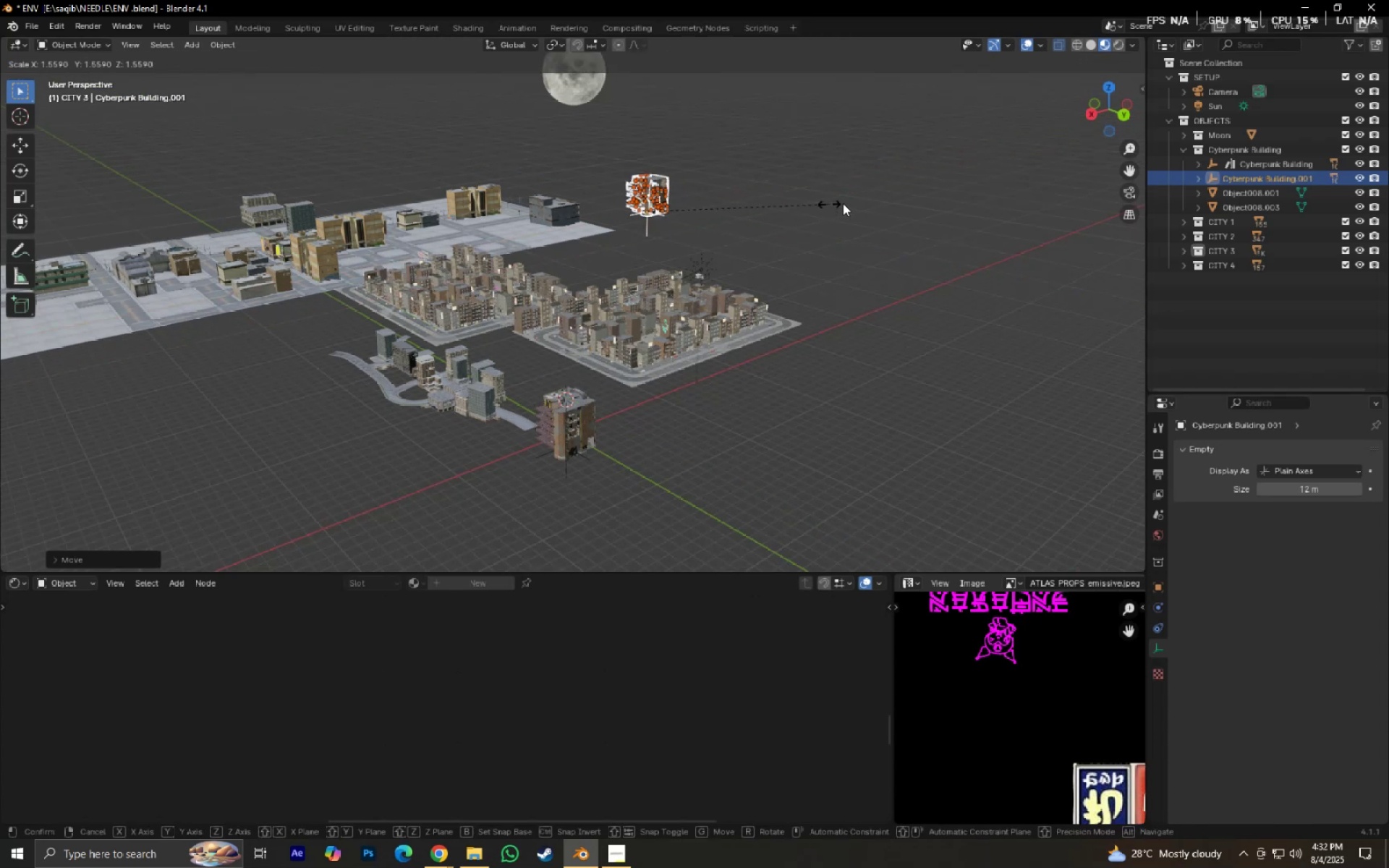 
left_click([915, 203])
 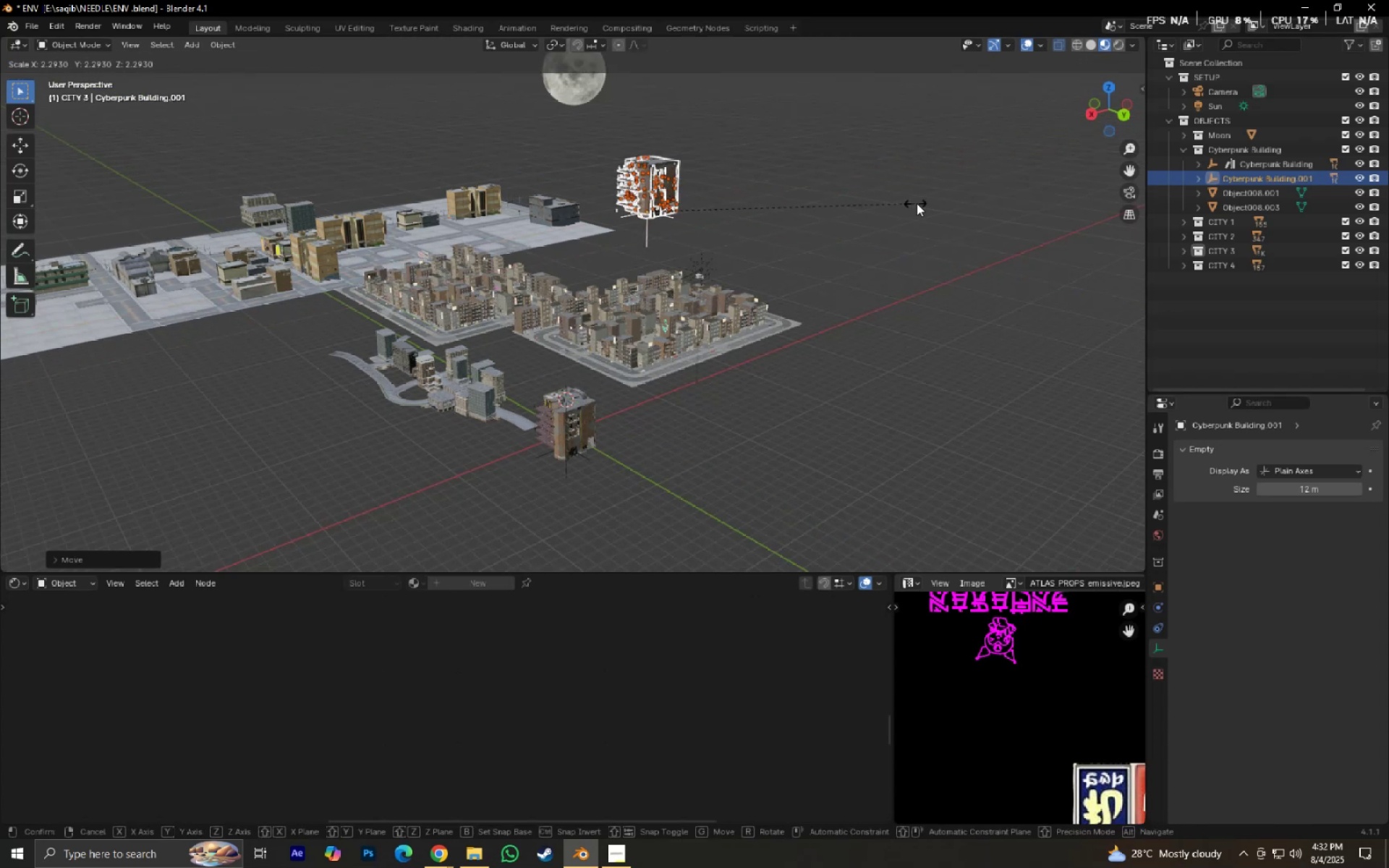 
key(Numpad0)
 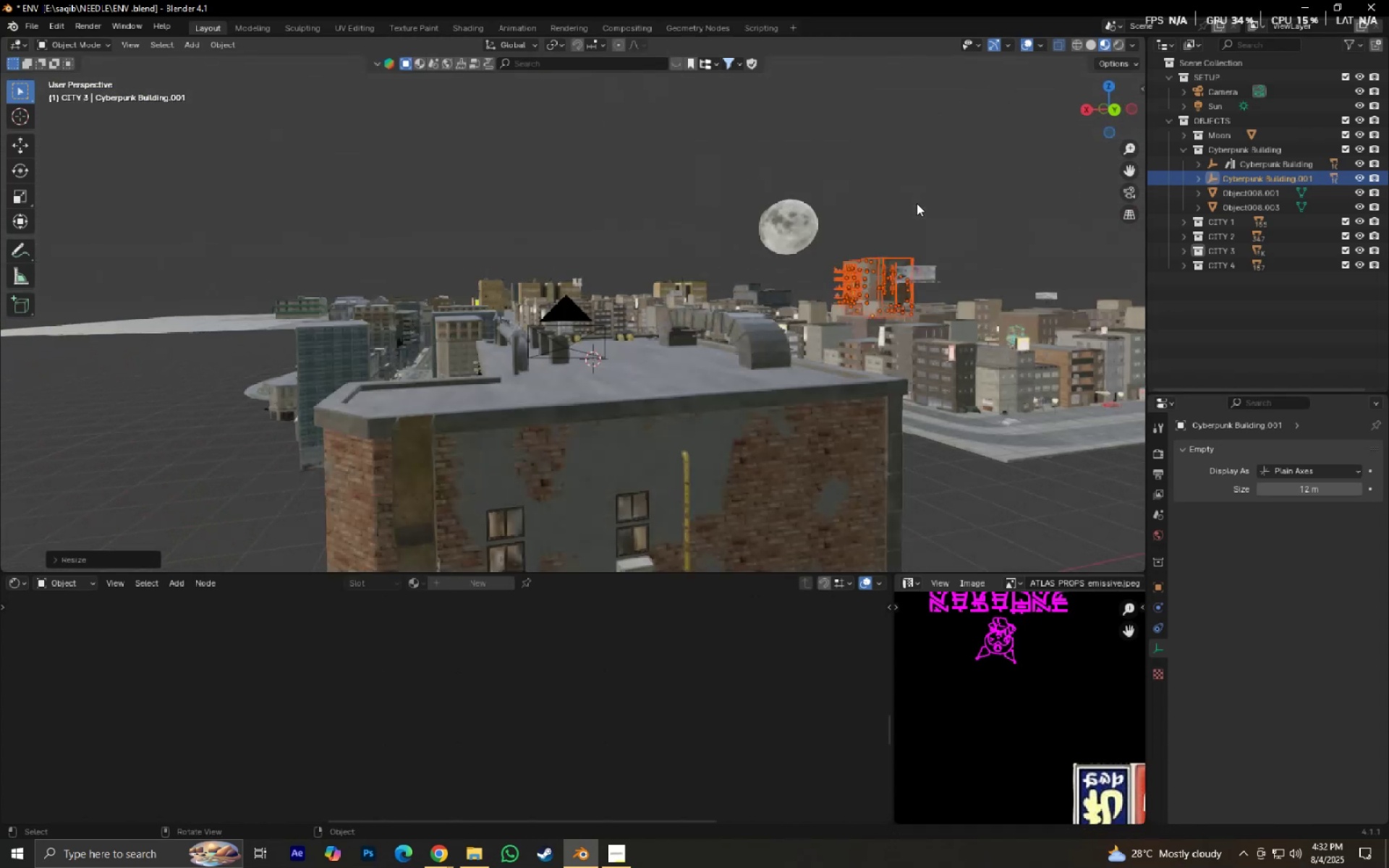 
hold_key(key=ShiftLeft, duration=0.37)
 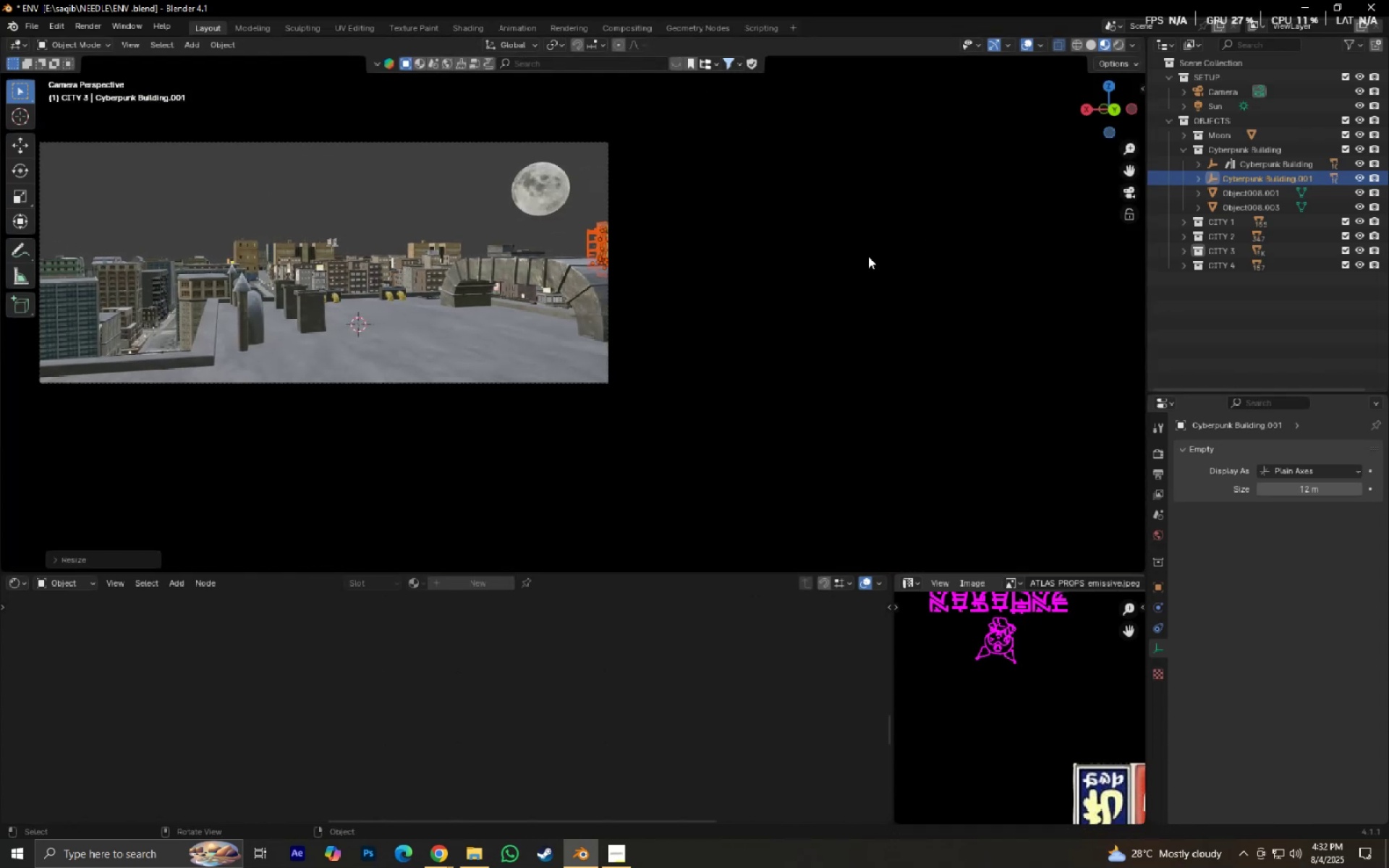 
scroll: coordinate [821, 270], scroll_direction: up, amount: 4.0
 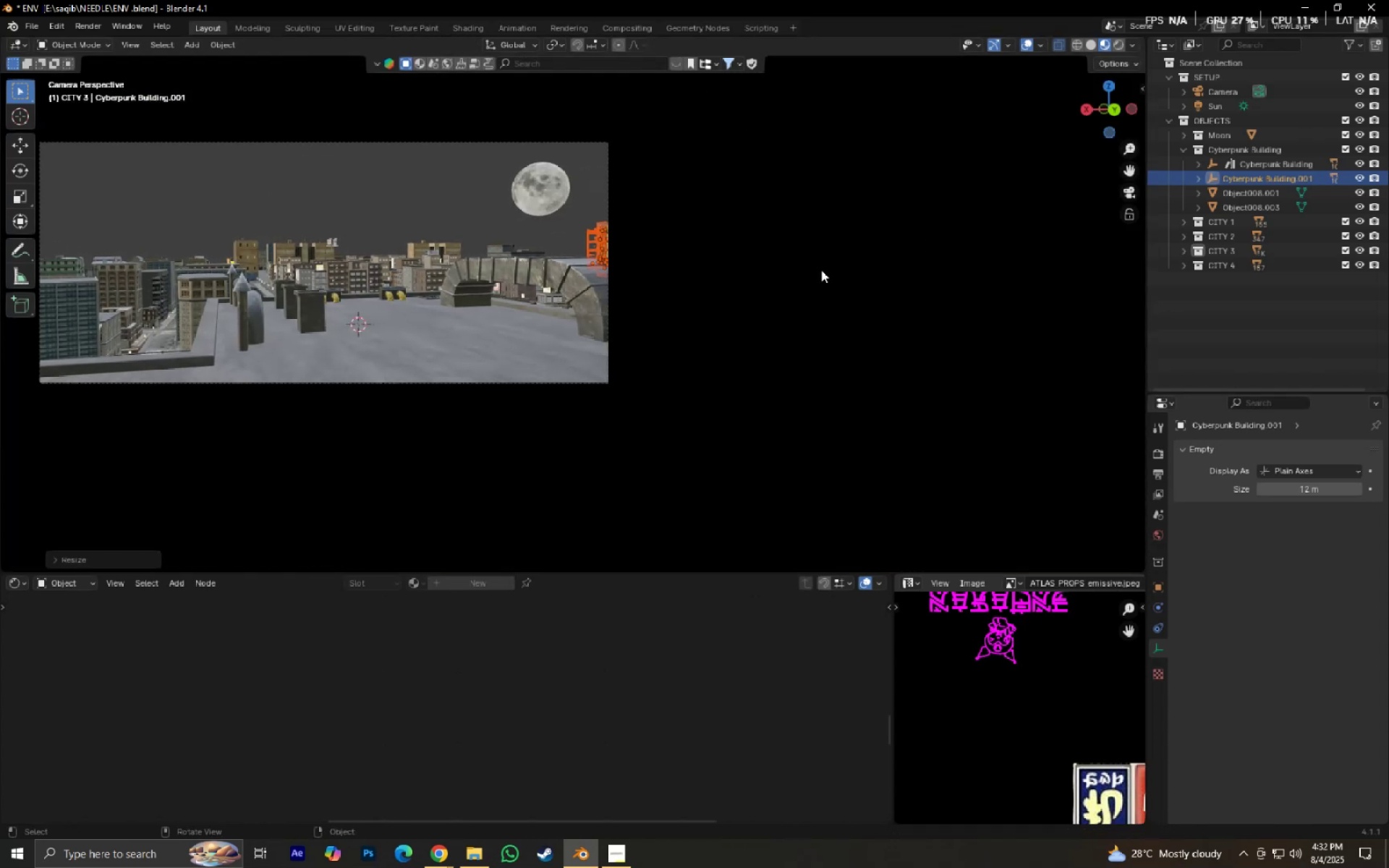 
hold_key(key=ShiftLeft, duration=0.34)
 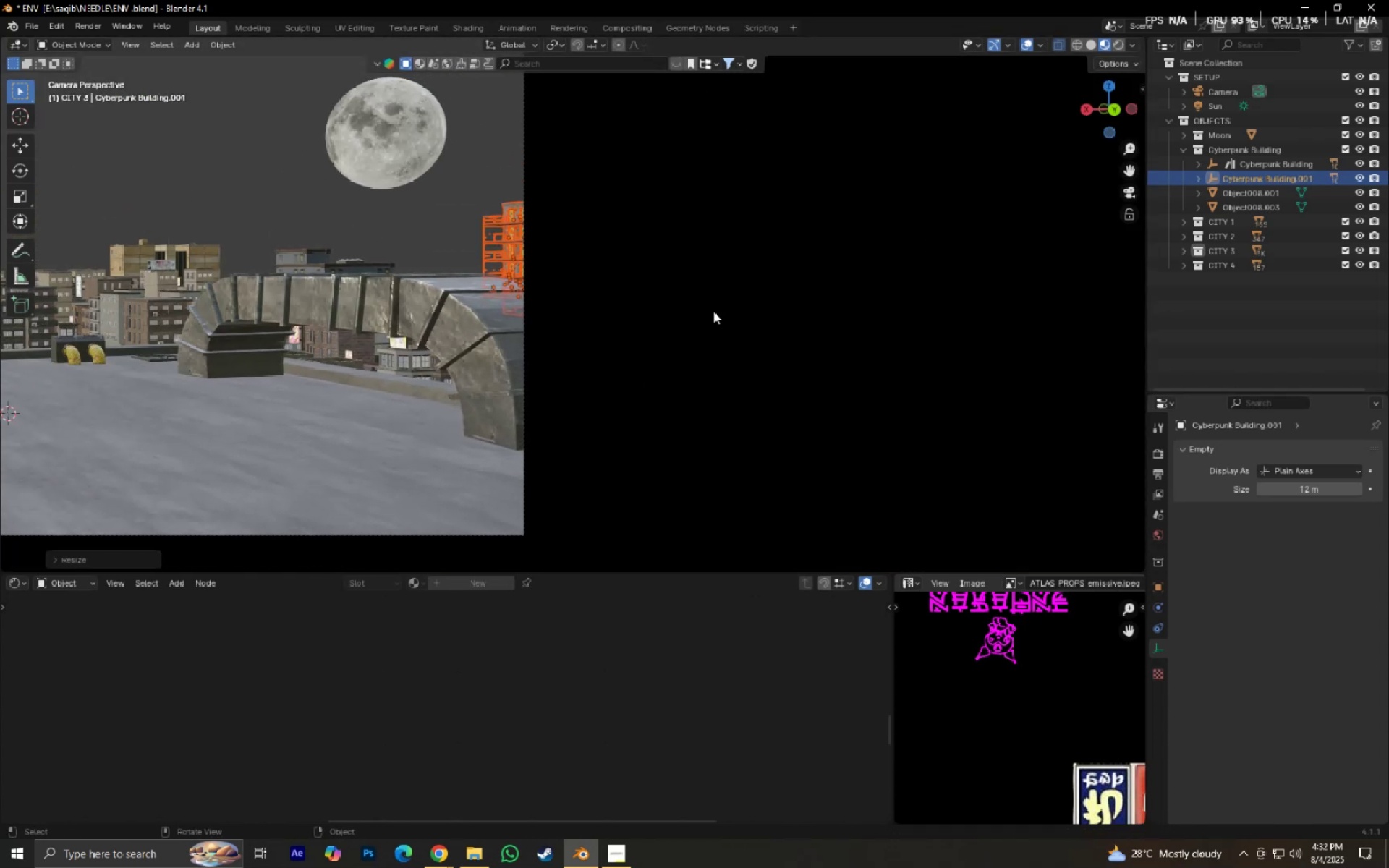 
scroll: coordinate [713, 311], scroll_direction: up, amount: 5.0
 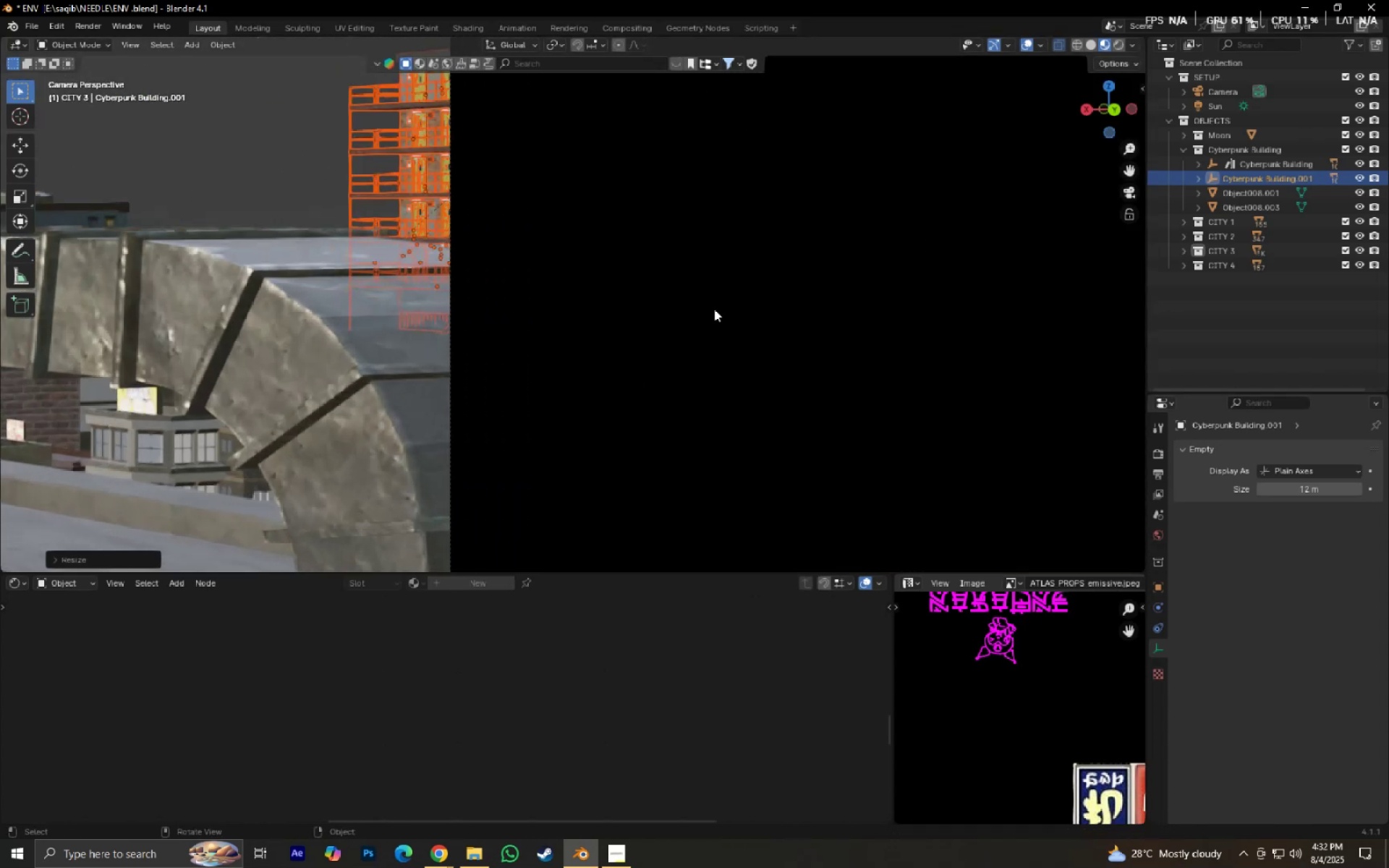 
hold_key(key=ShiftLeft, duration=0.32)
 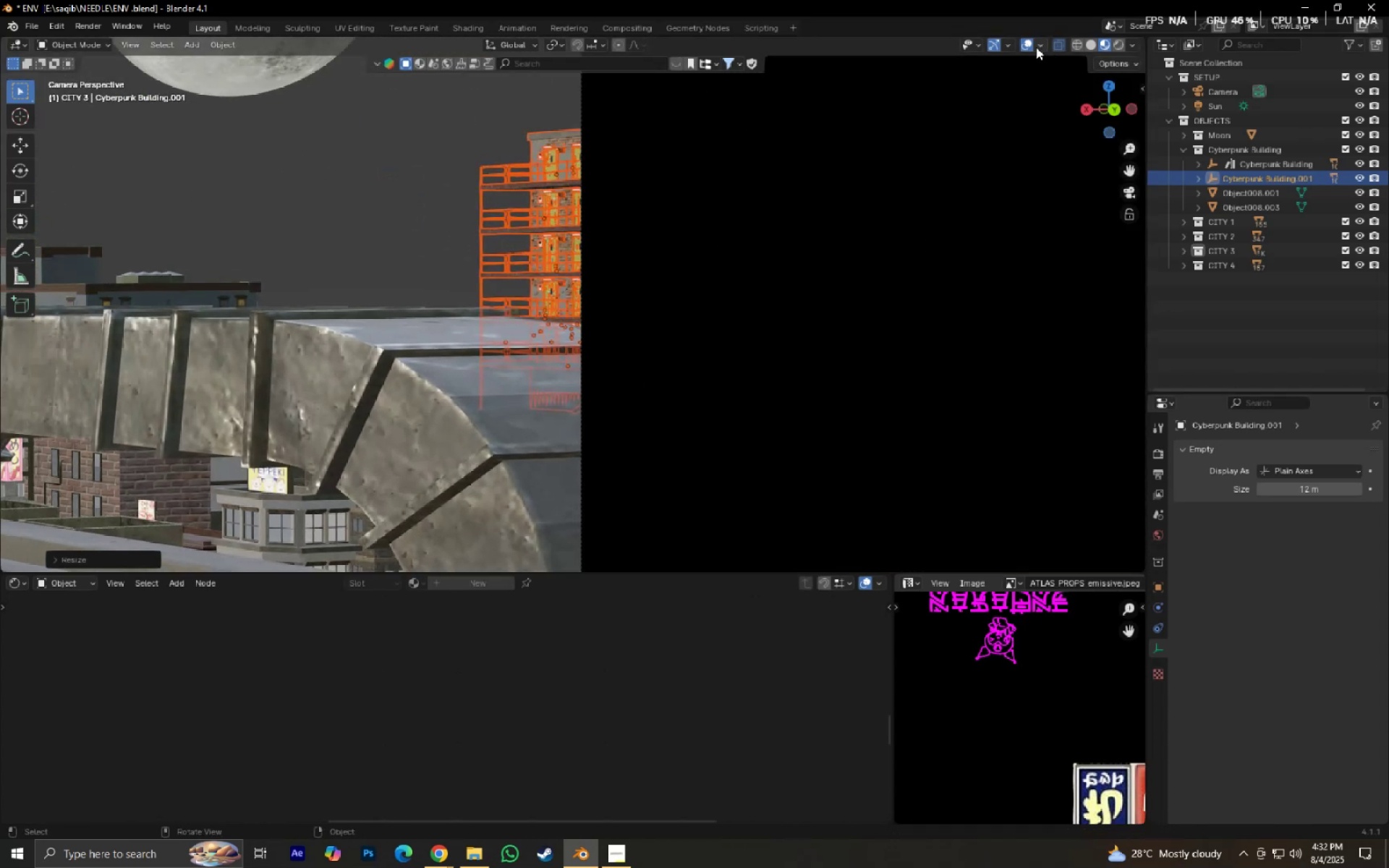 
left_click([1033, 43])
 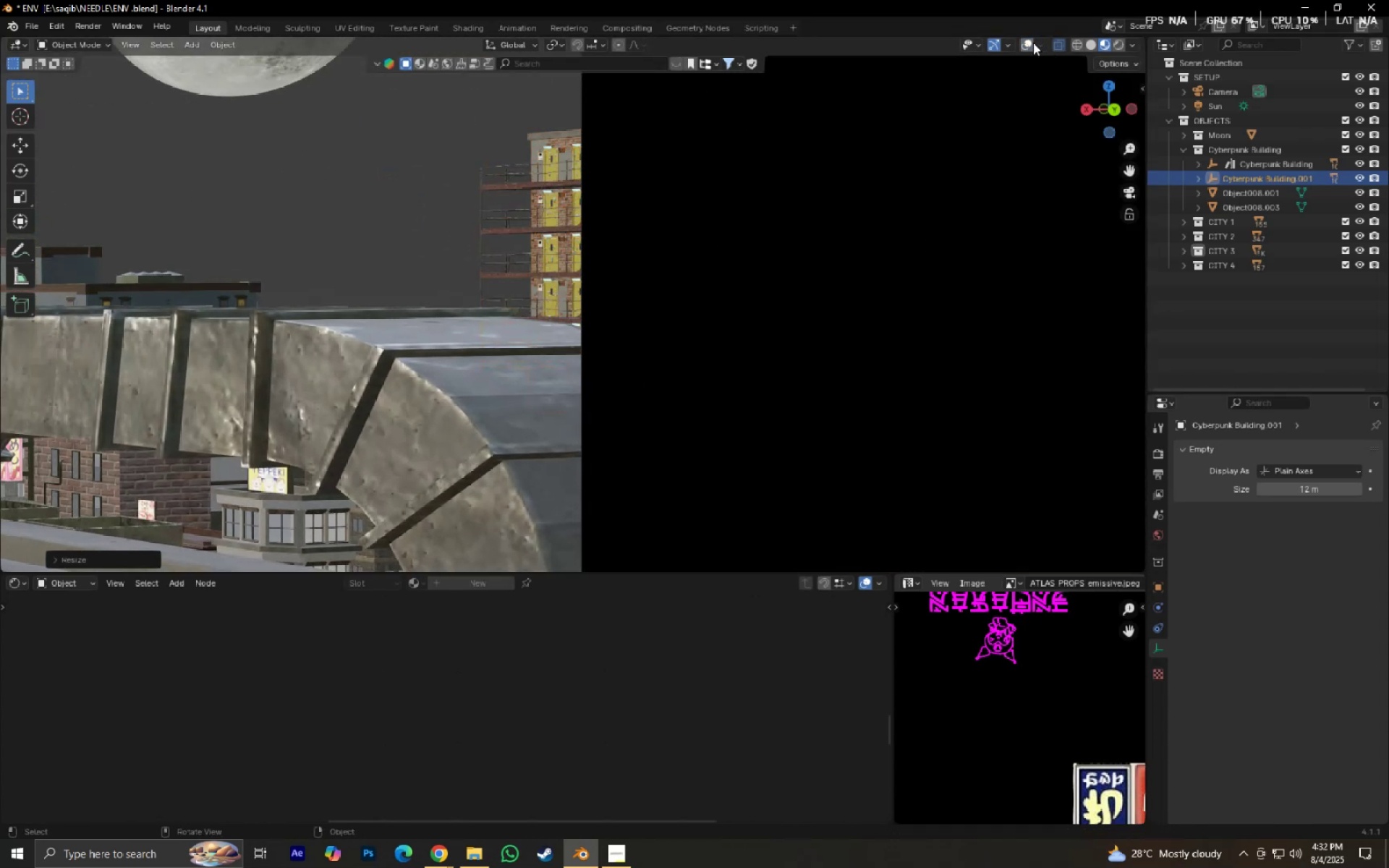 
type(rz)
 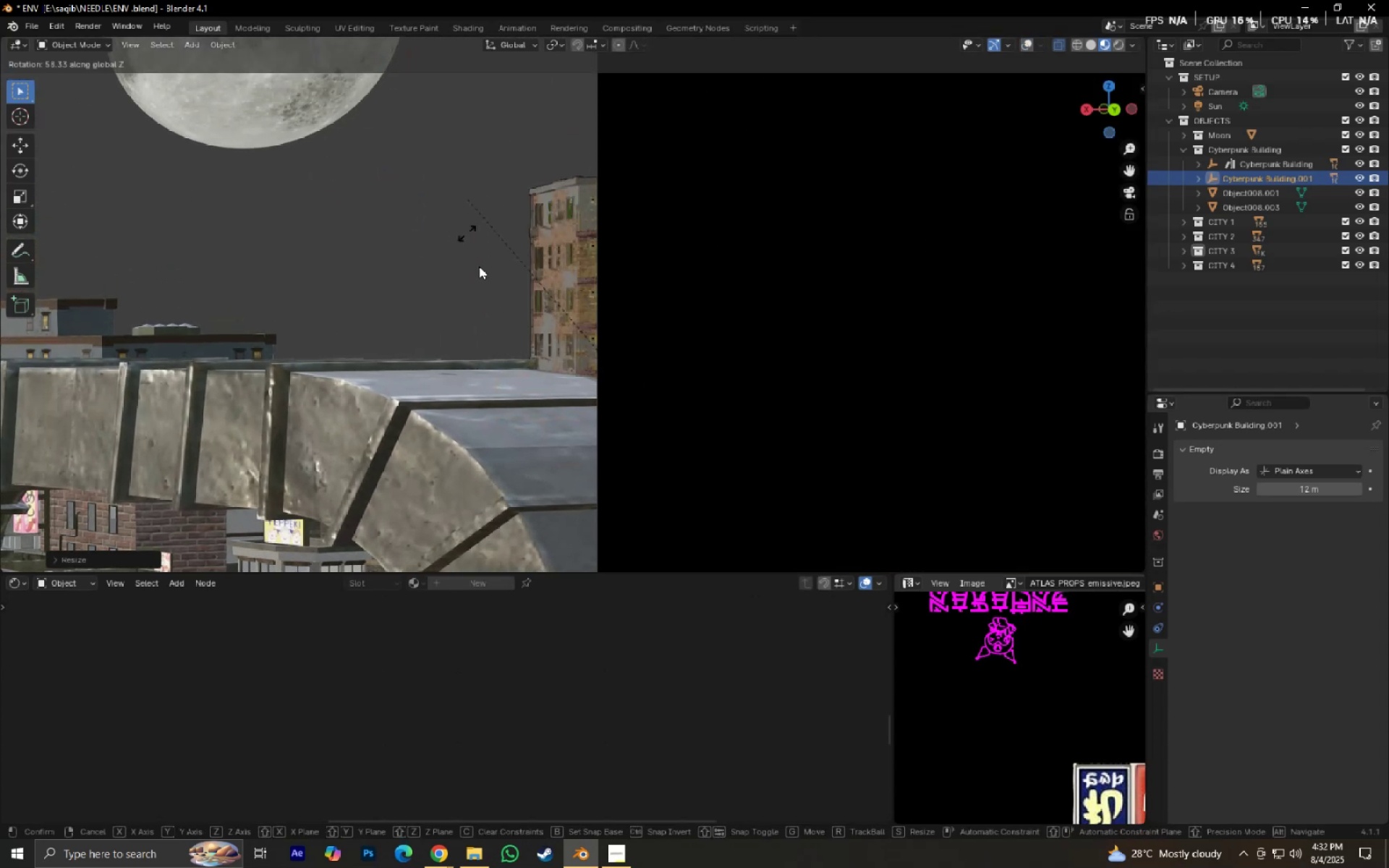 
right_click([495, 293])
 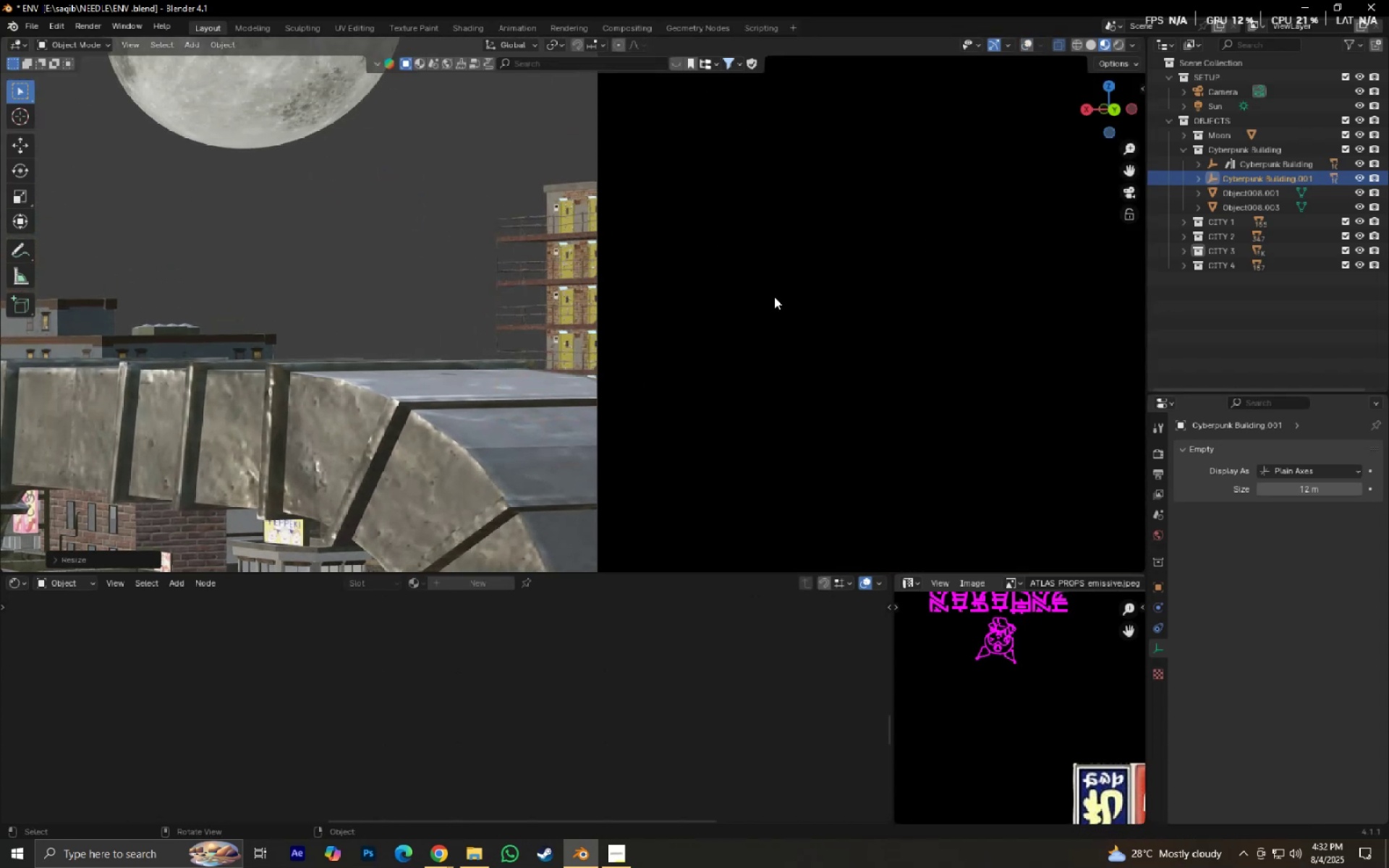 
type(gxy)
 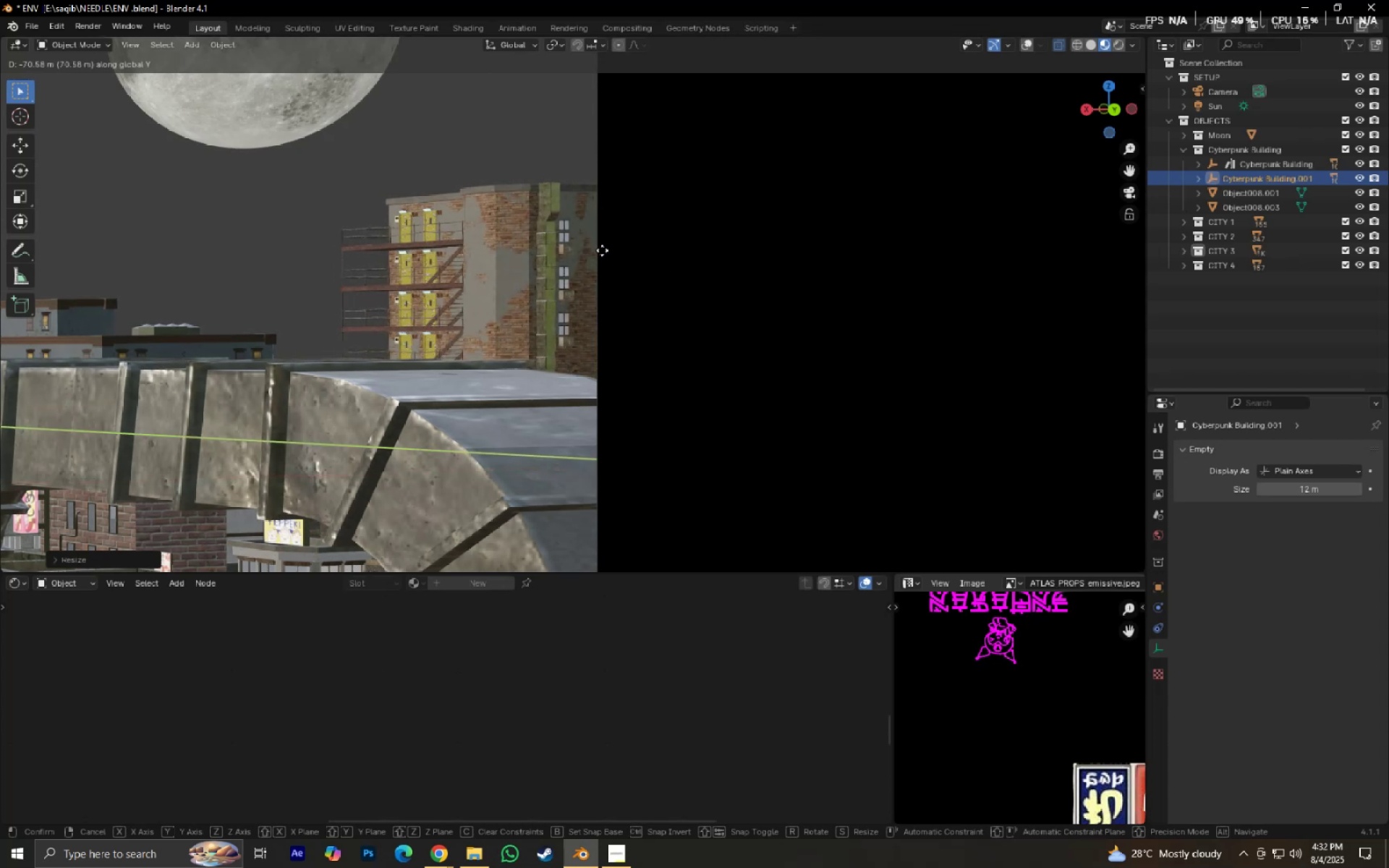 
left_click([604, 250])
 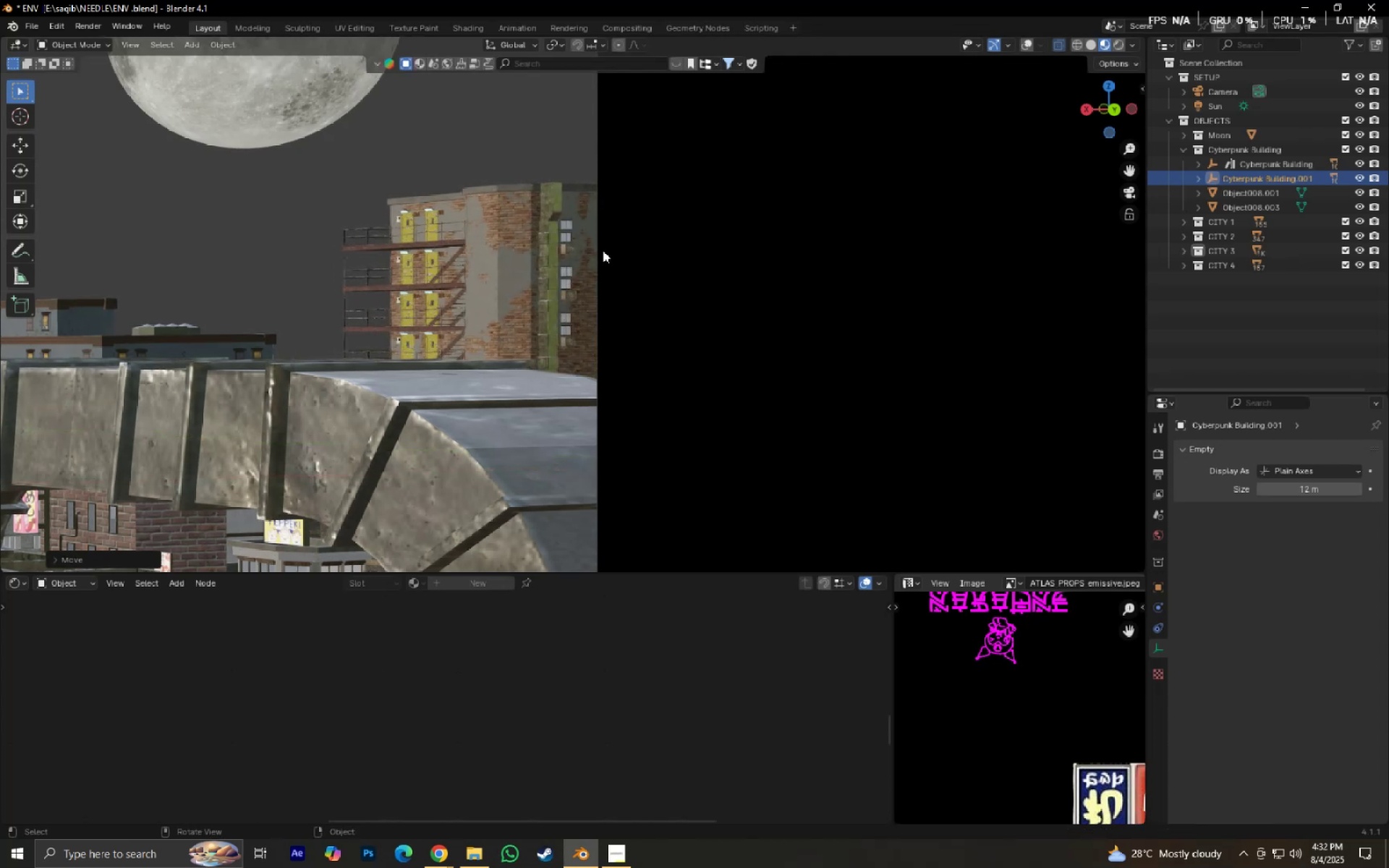 
scroll: coordinate [604, 250], scroll_direction: down, amount: 3.0
 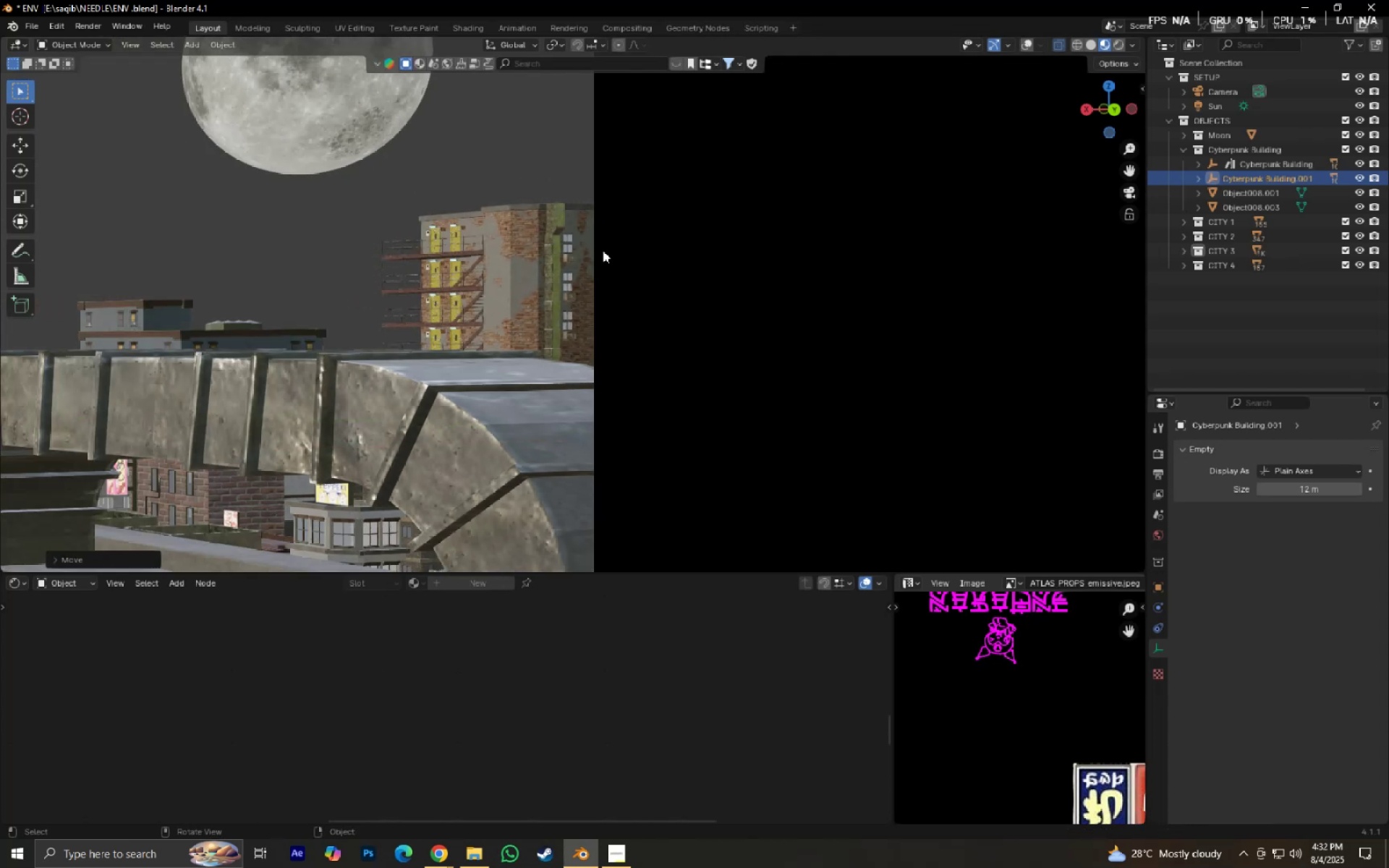 
hold_key(key=ShiftLeft, duration=0.45)
 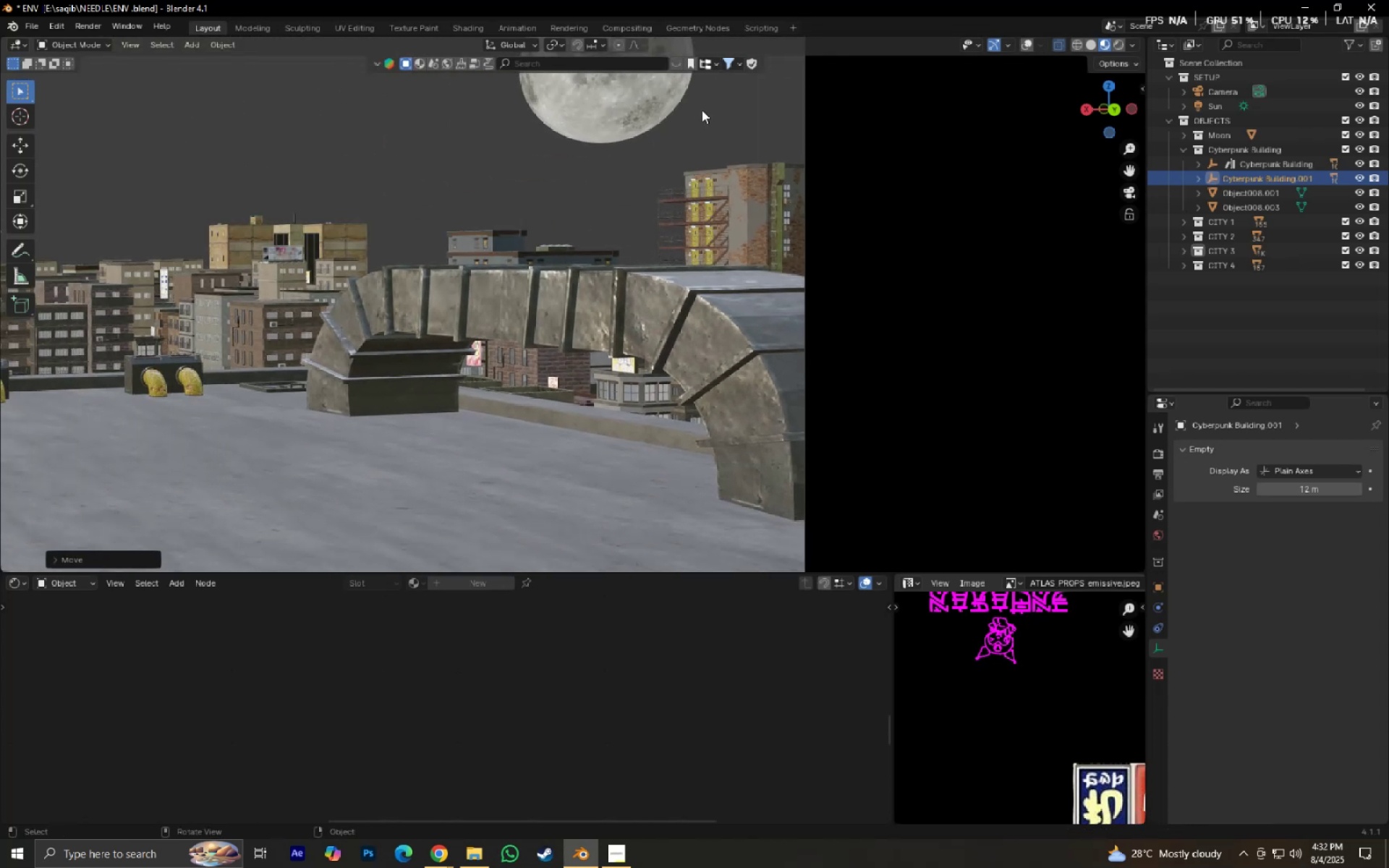 
scroll: coordinate [860, 226], scroll_direction: down, amount: 5.0
 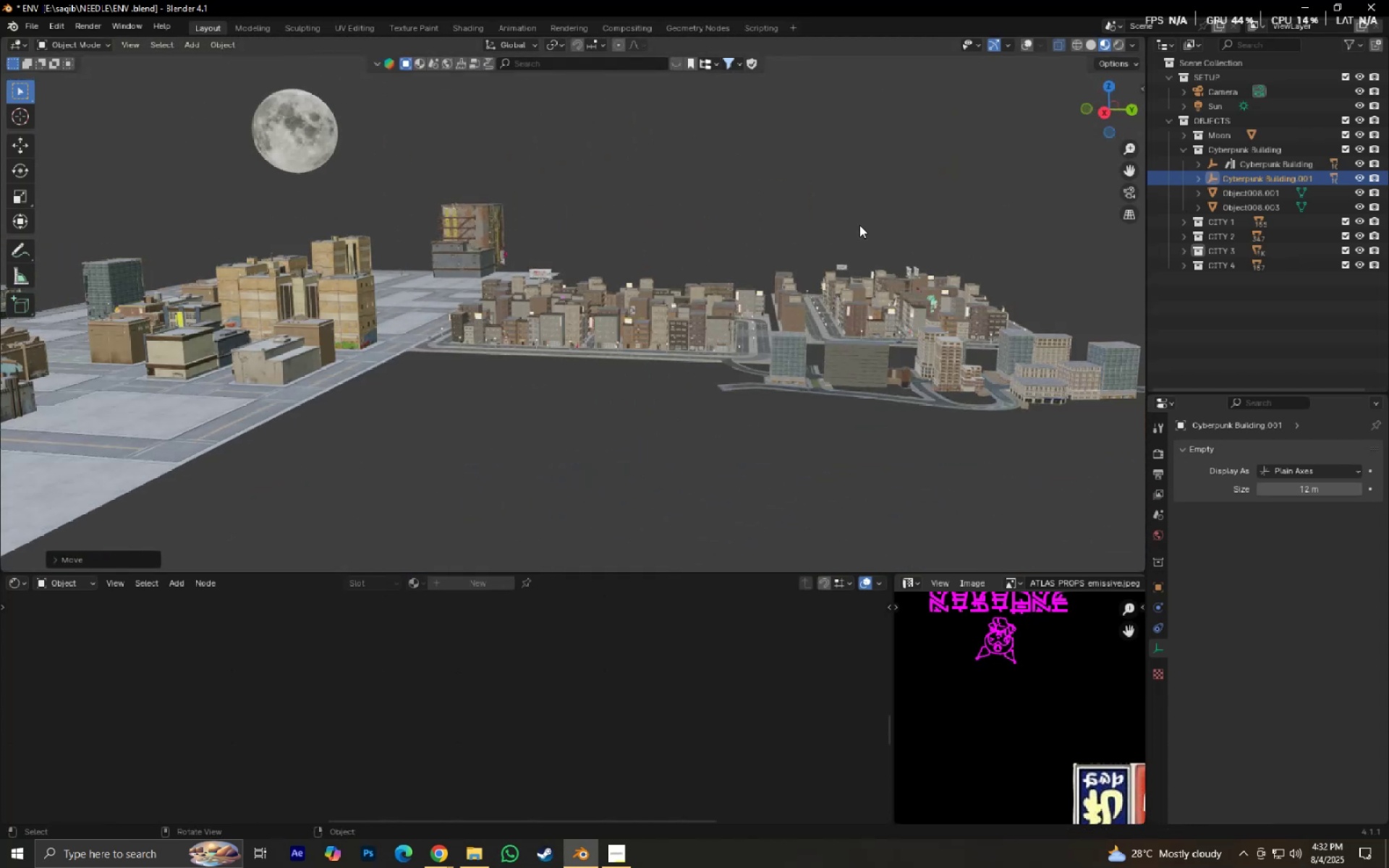 
key(Numpad0)
 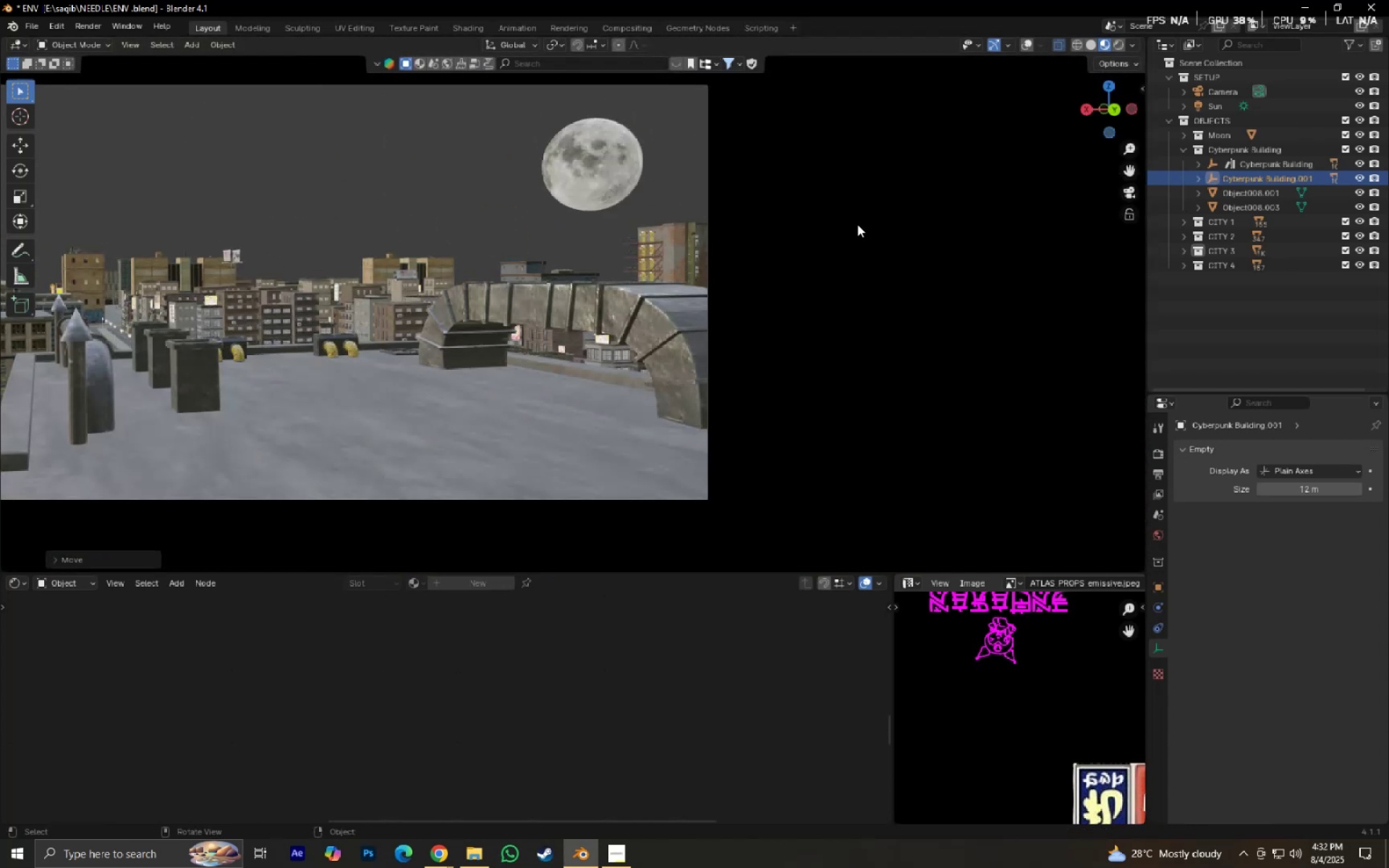 
scroll: coordinate [726, 265], scroll_direction: none, amount: 0.0
 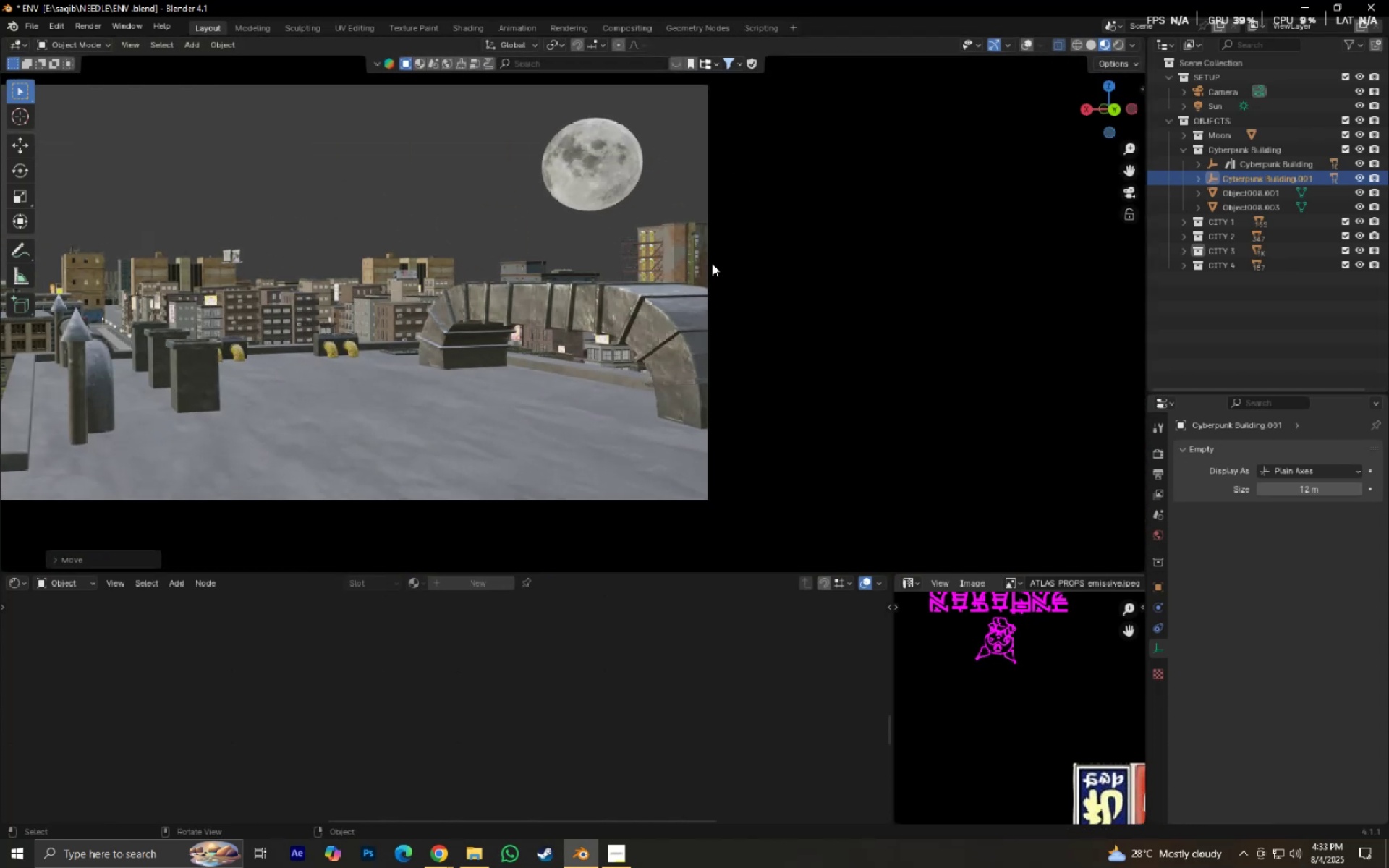 
hold_key(key=ShiftLeft, duration=0.35)
 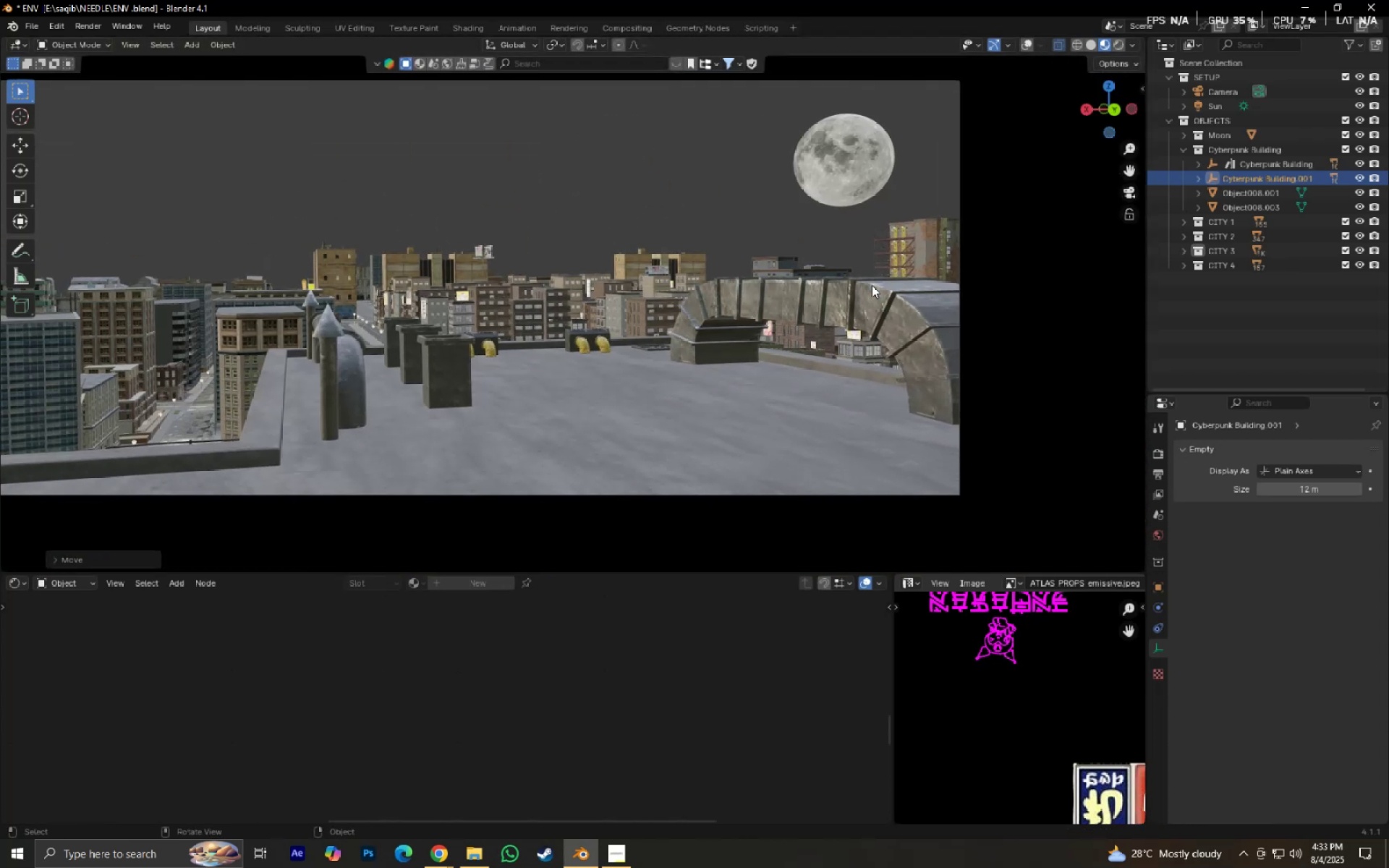 
hold_key(key=ShiftLeft, duration=0.42)
 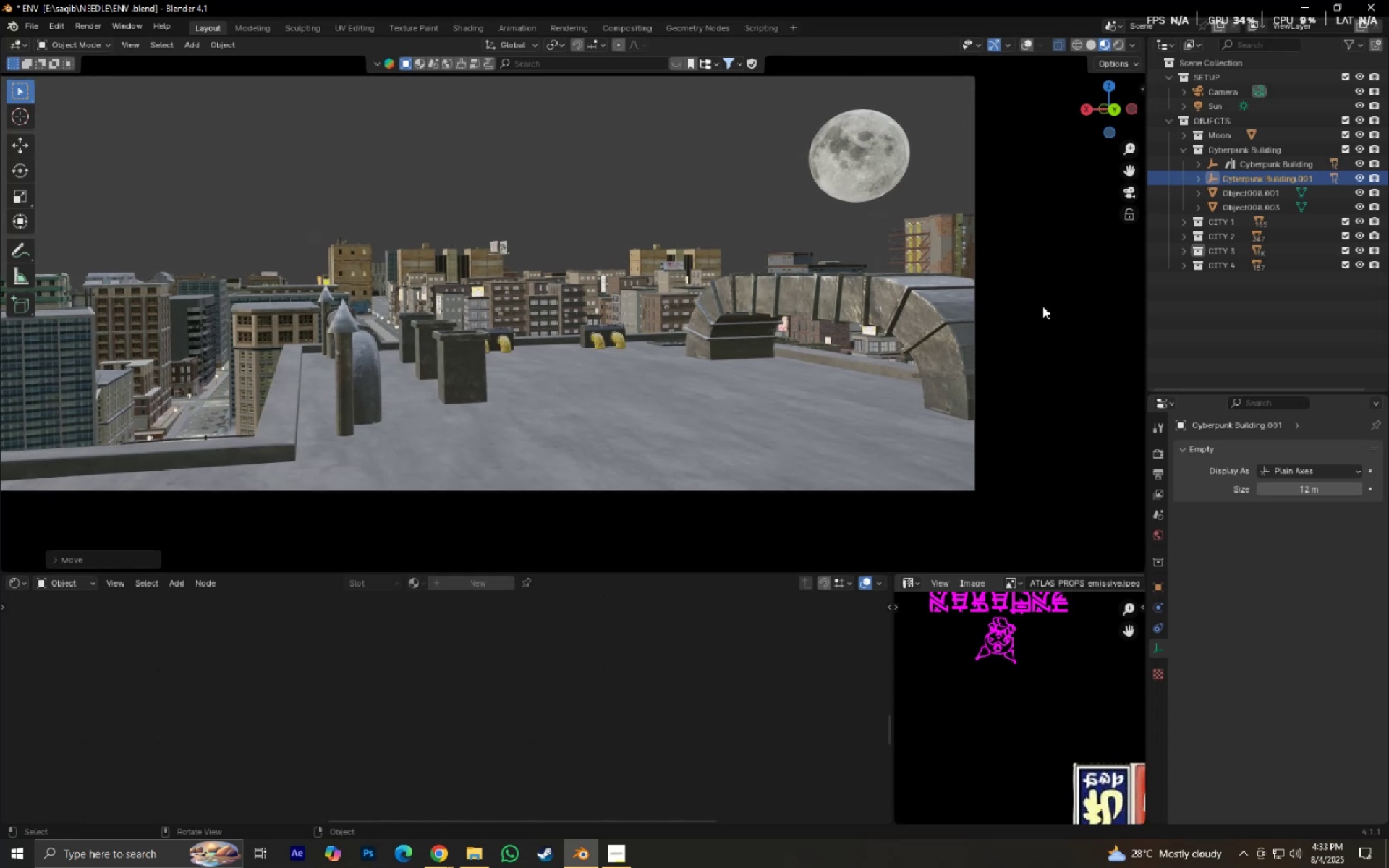 
type(rz)
 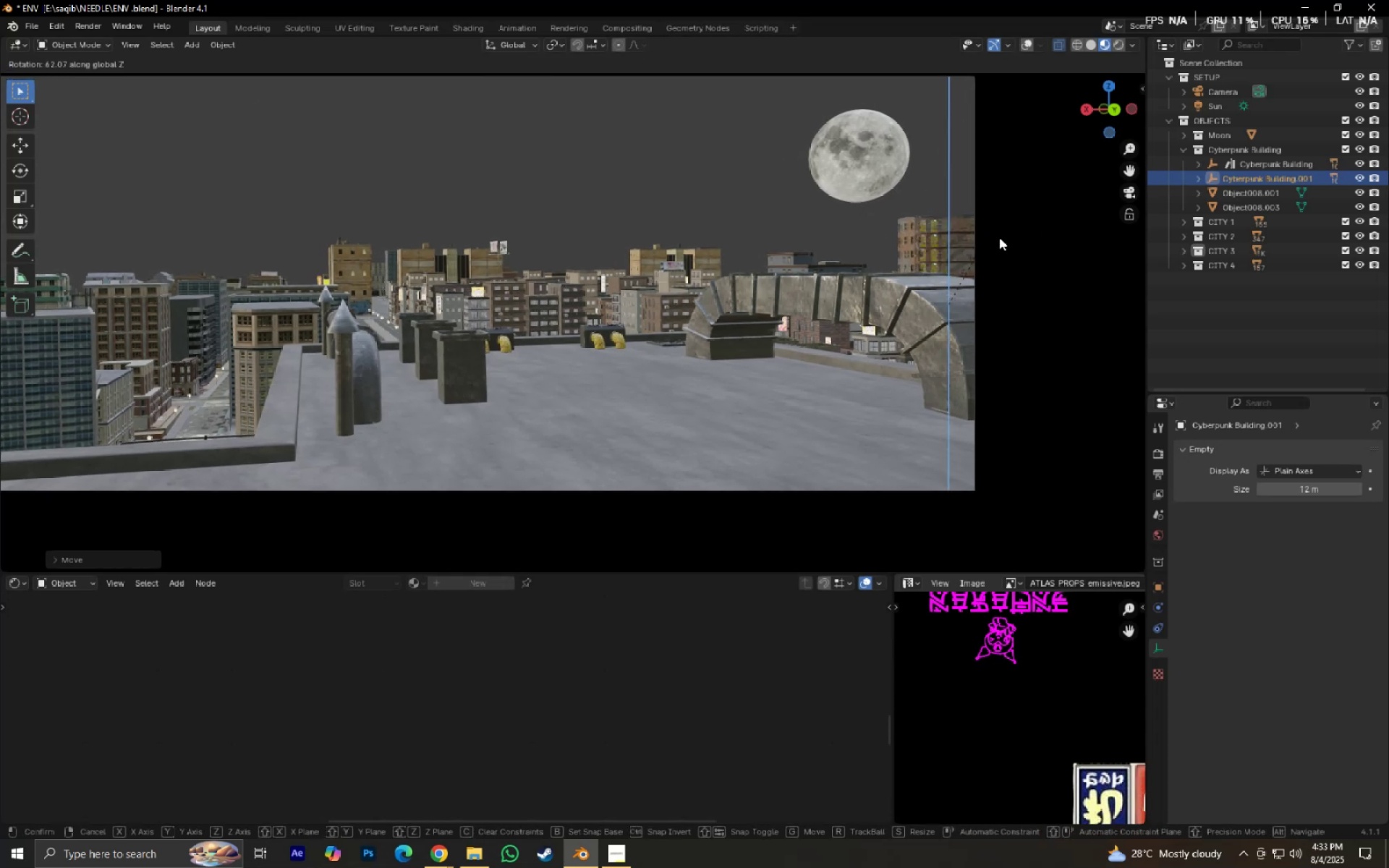 
key(Numpad9)
 